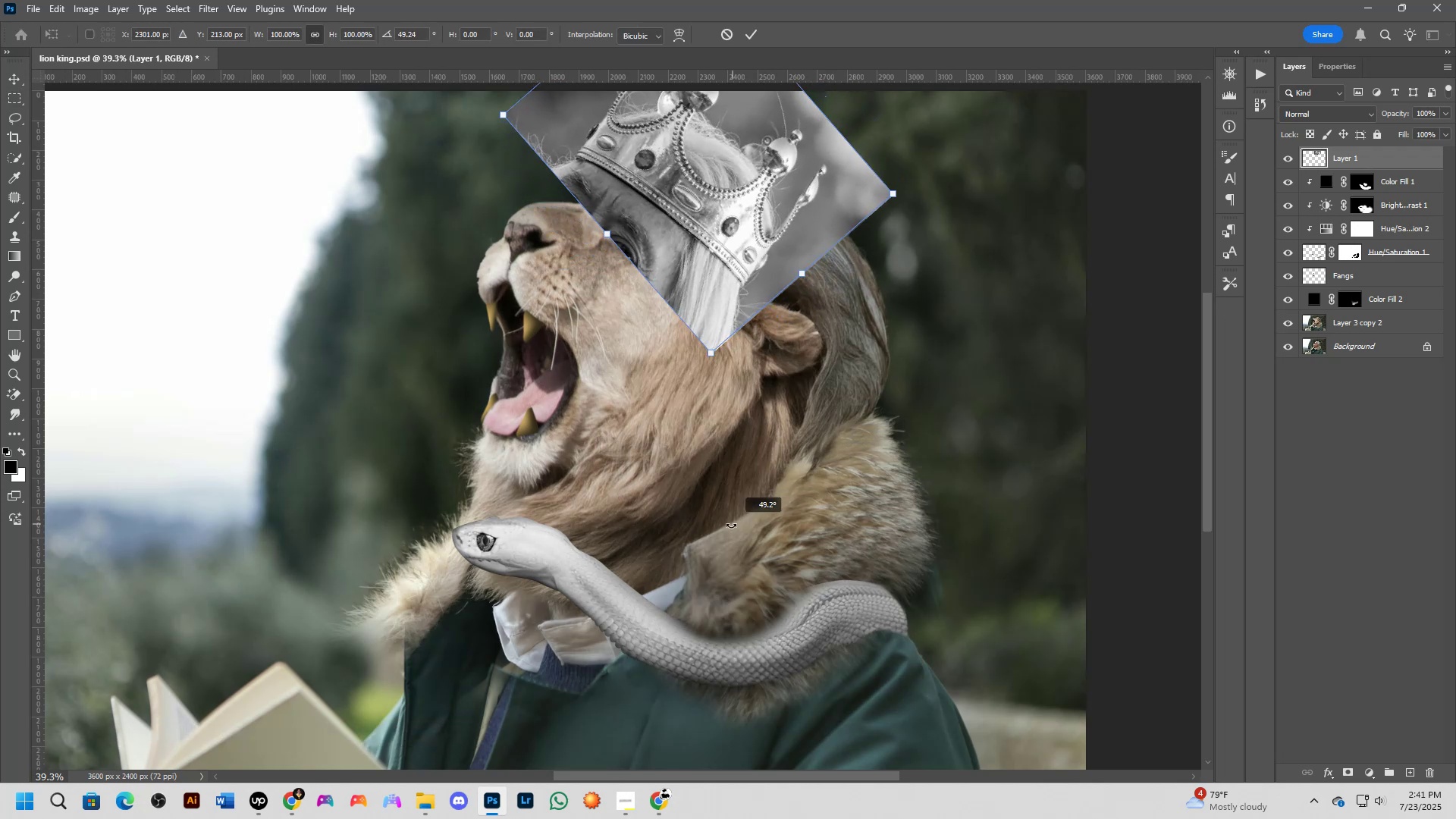 
hold_key(key=ControlLeft, duration=1.1)
left_click_drag(start_coordinate=[729, 214], to_coordinate=[804, 240])
 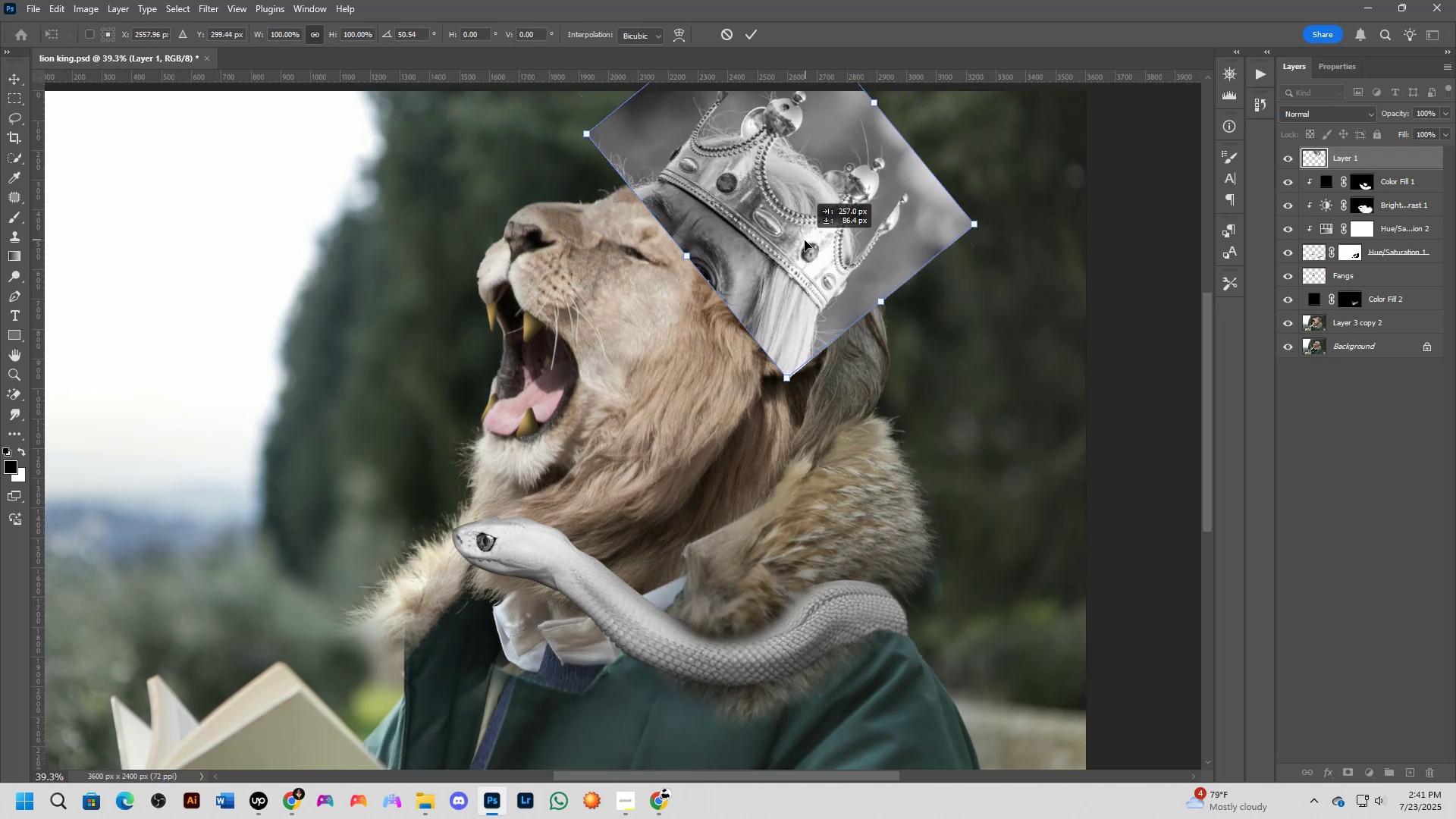 
scroll: coordinate [758, 336], scroll_direction: down, amount: 3.0
 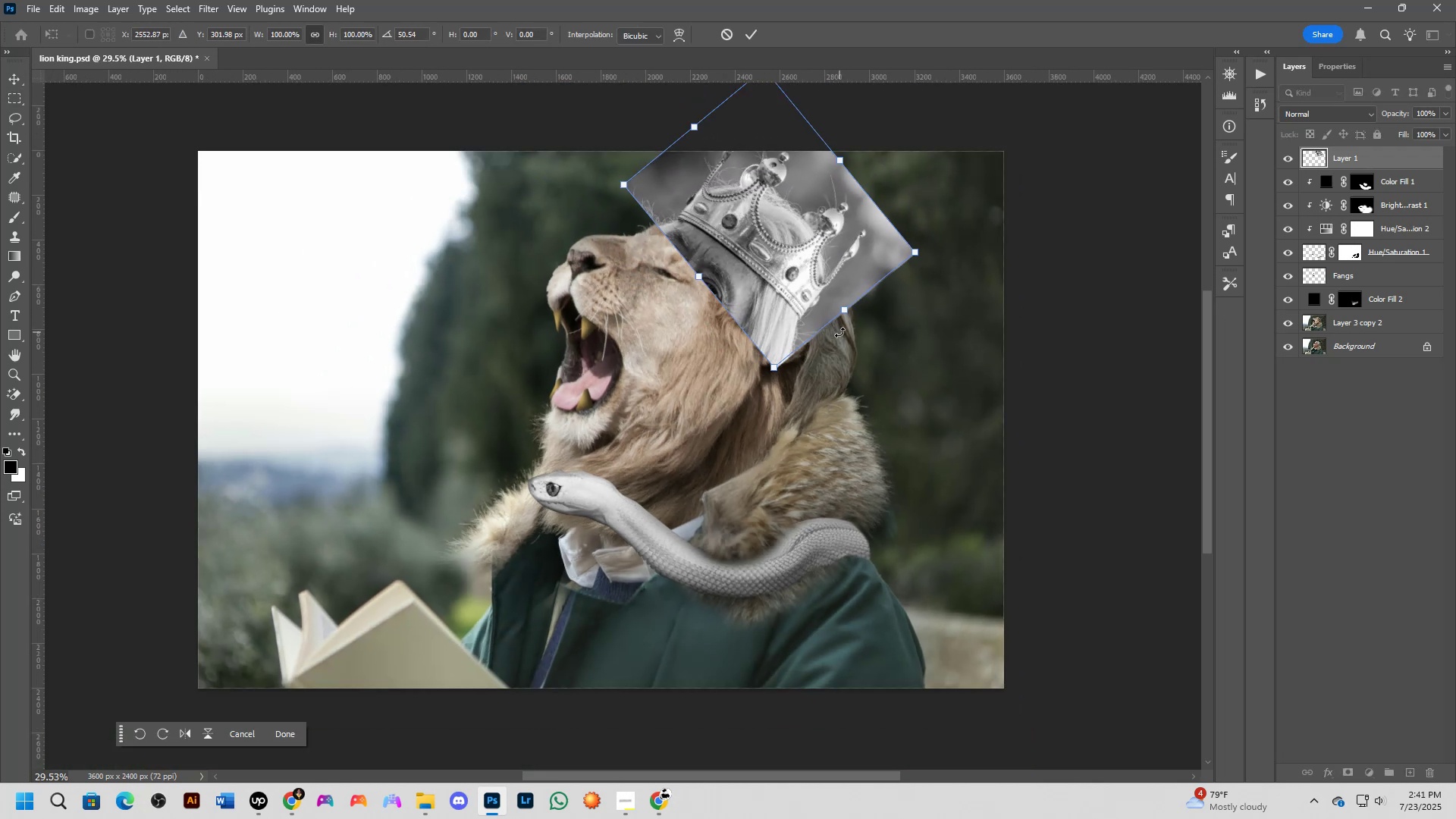 
left_click_drag(start_coordinate=[846, 312], to_coordinate=[868, 335])
 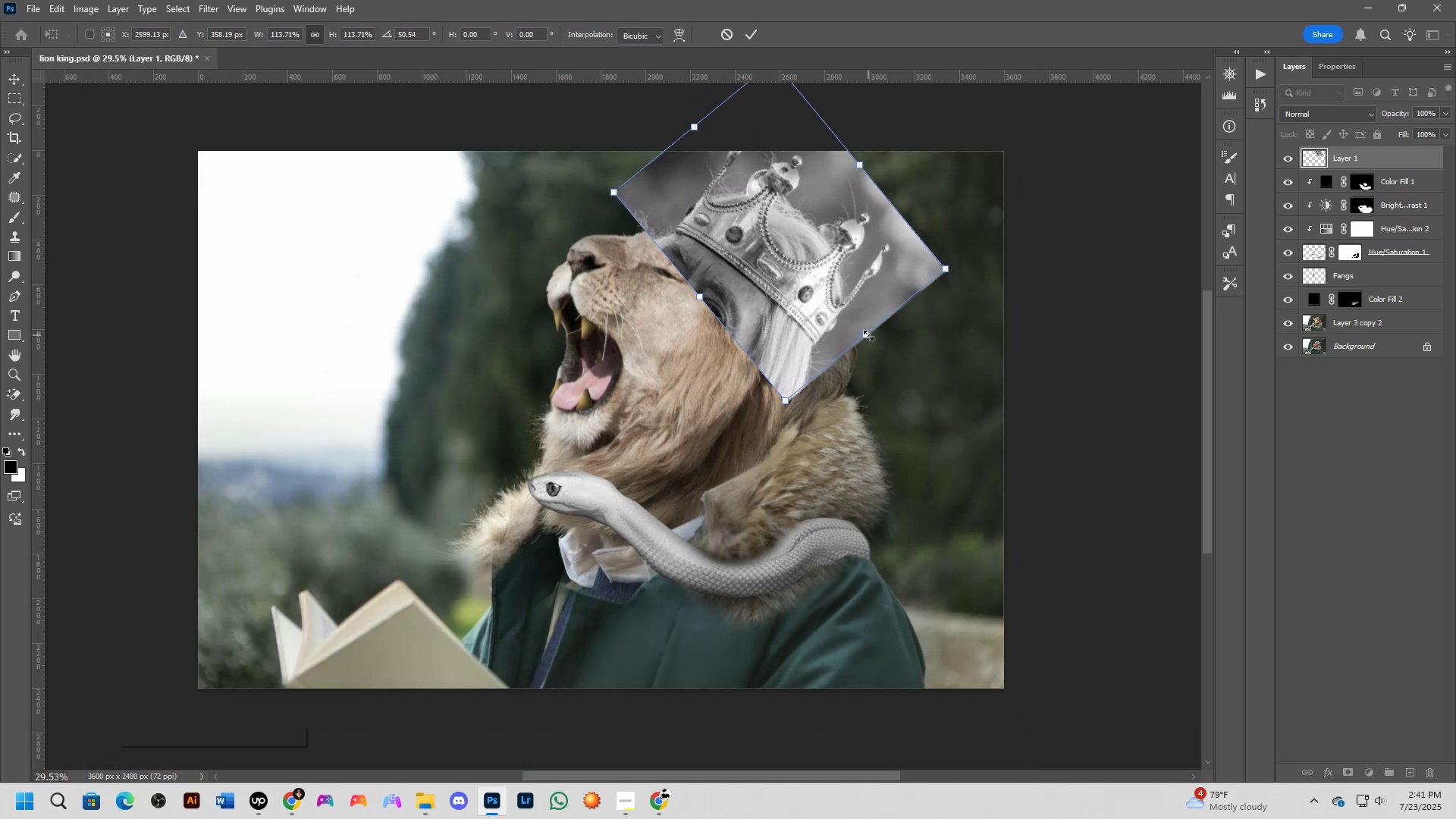 
key(NumpadEnter)
 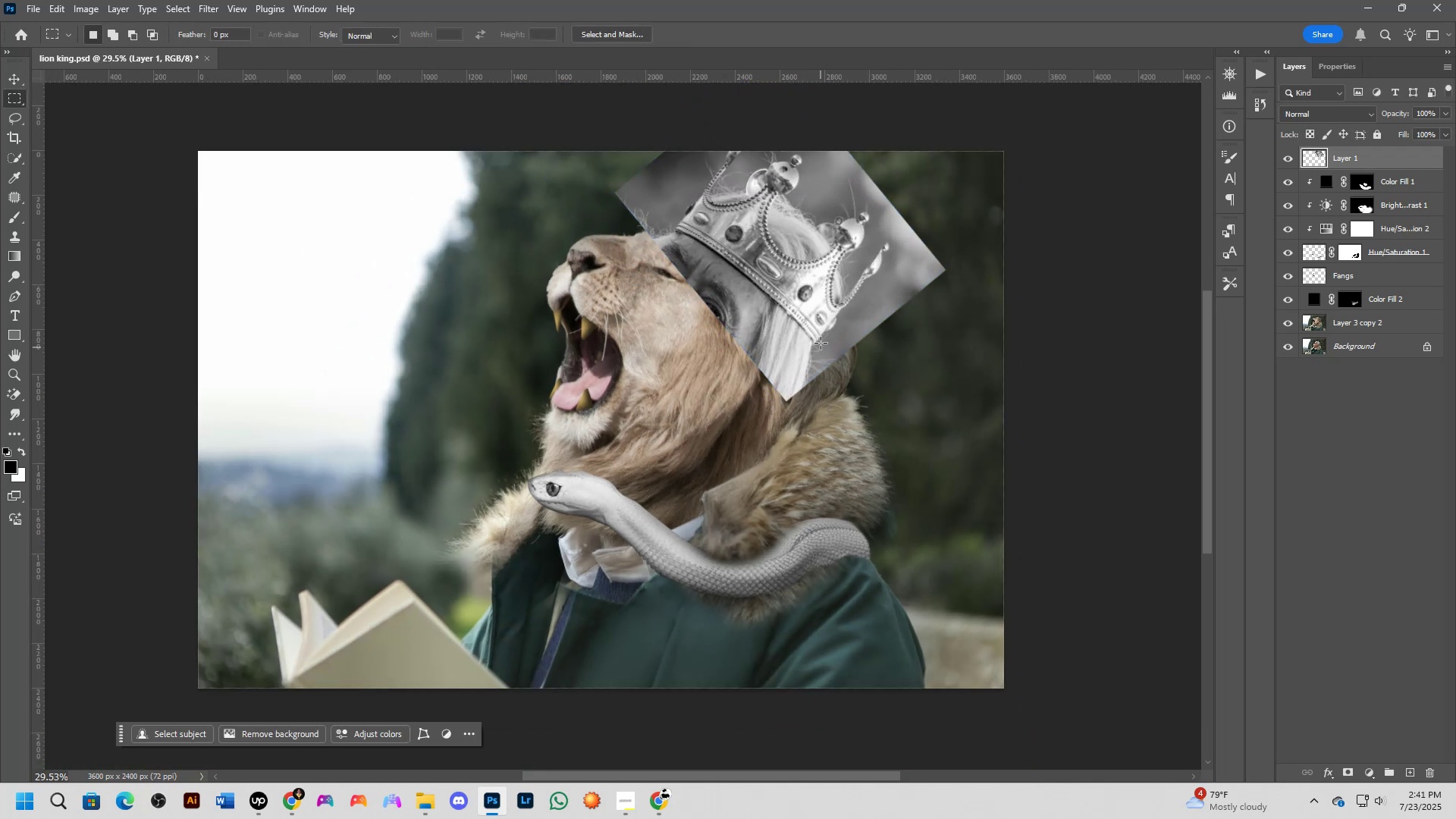 
scroll: coordinate [803, 278], scroll_direction: up, amount: 2.0
 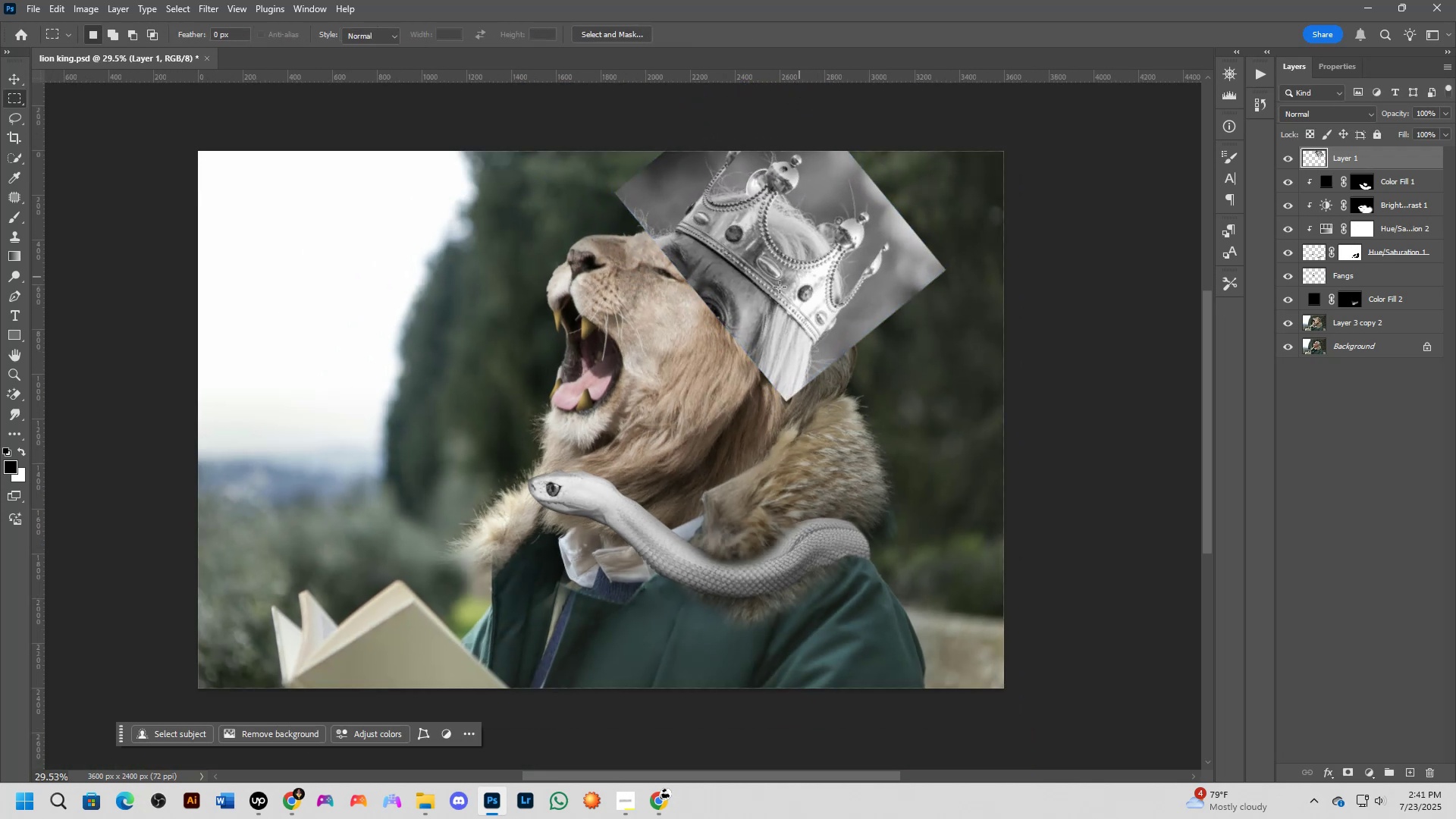 
left_click_drag(start_coordinate=[803, 276], to_coordinate=[579, 440])
 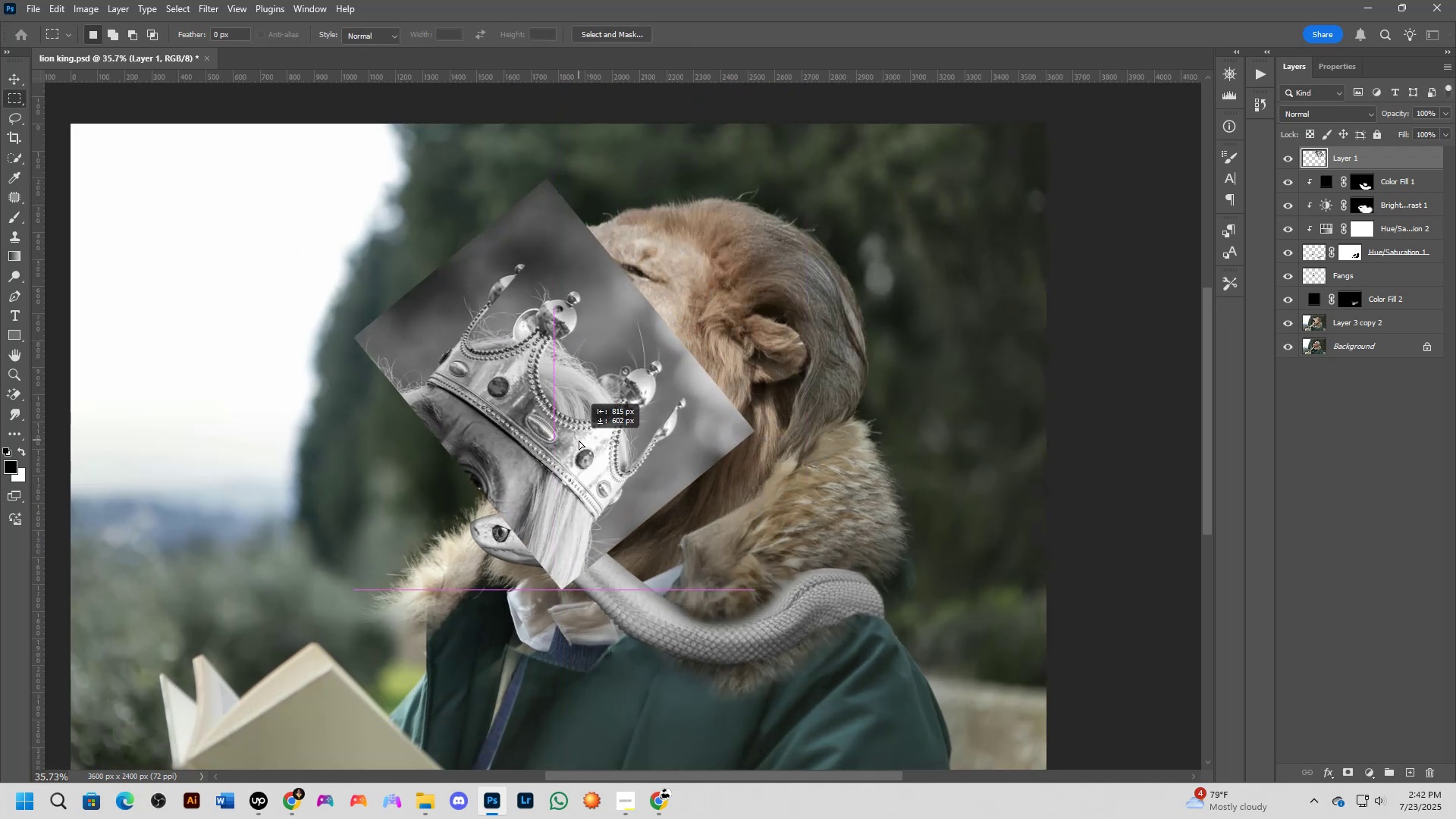 
key(Control+Z)
 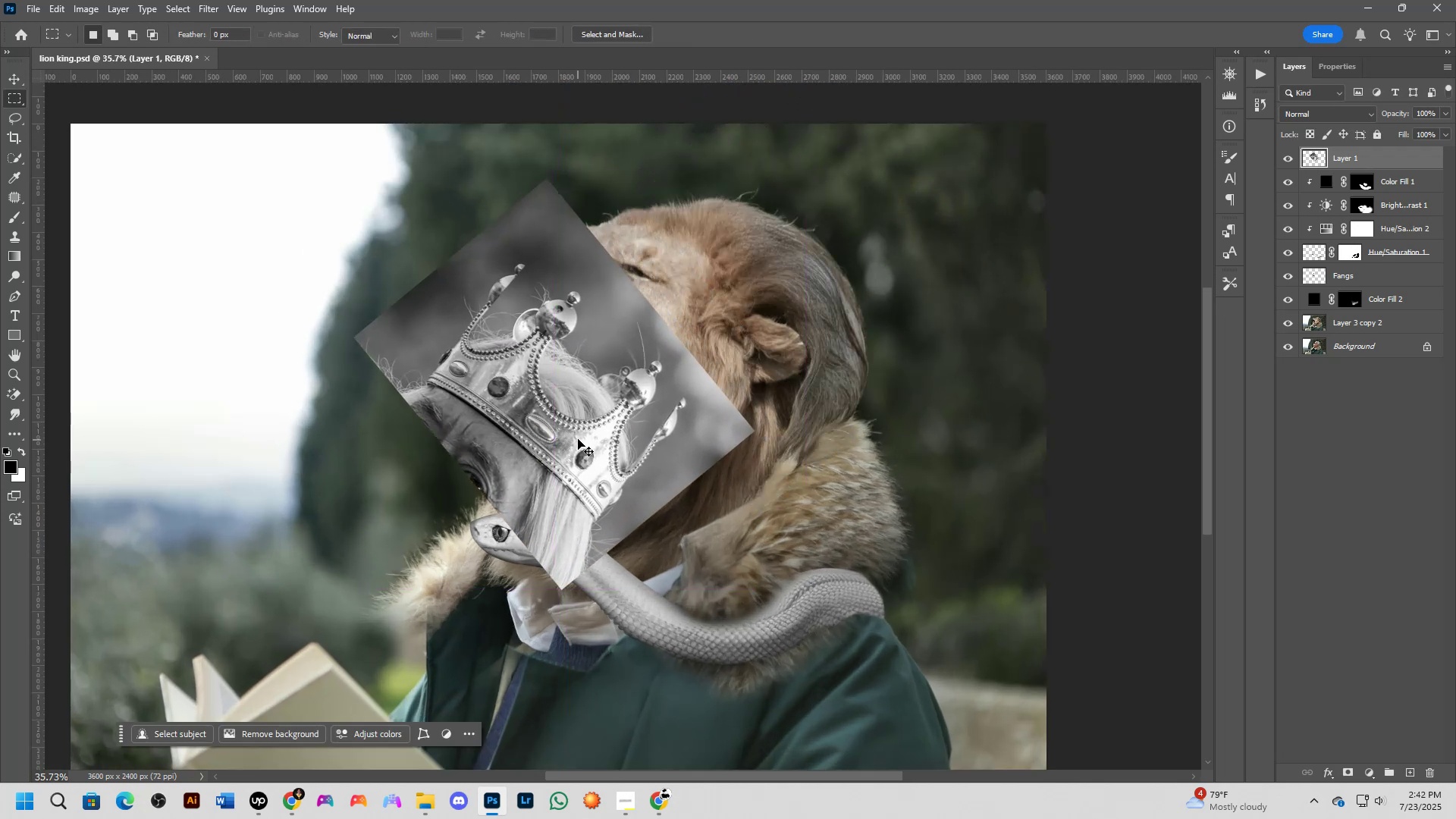 
key(Control+Z)
 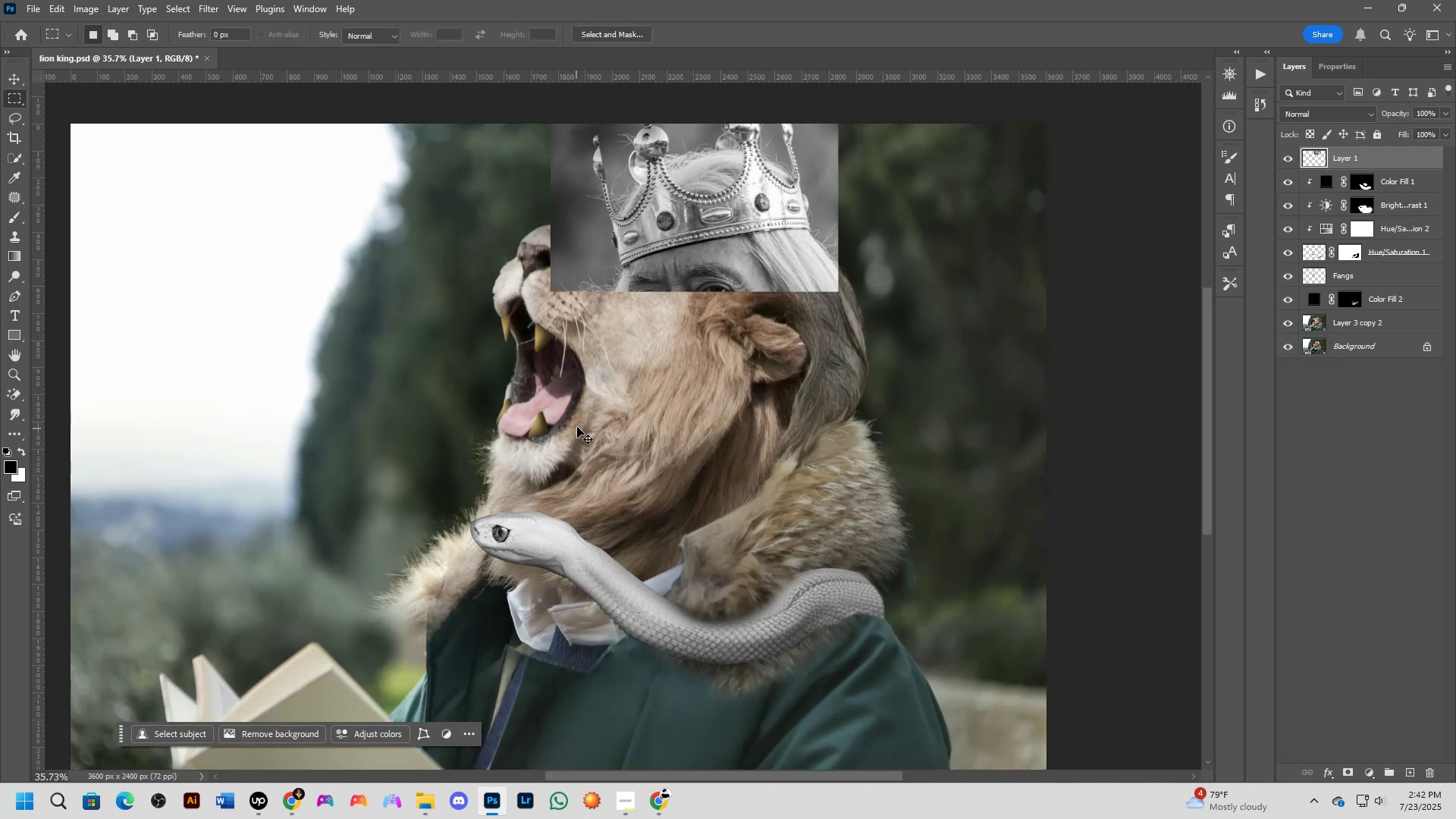 
key(Control+ControlLeft)
 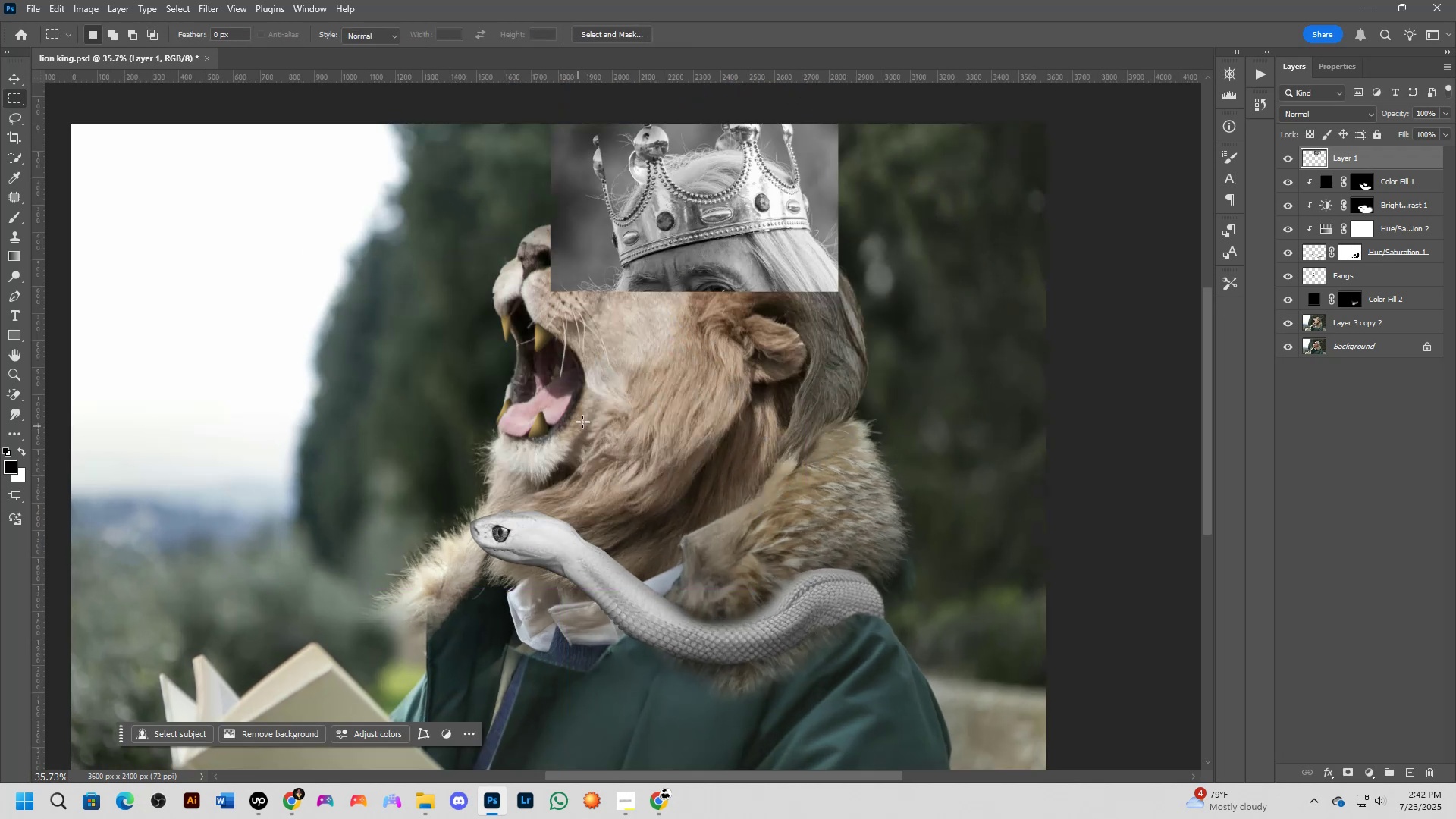 
left_click_drag(start_coordinate=[726, 184], to_coordinate=[504, 423])
 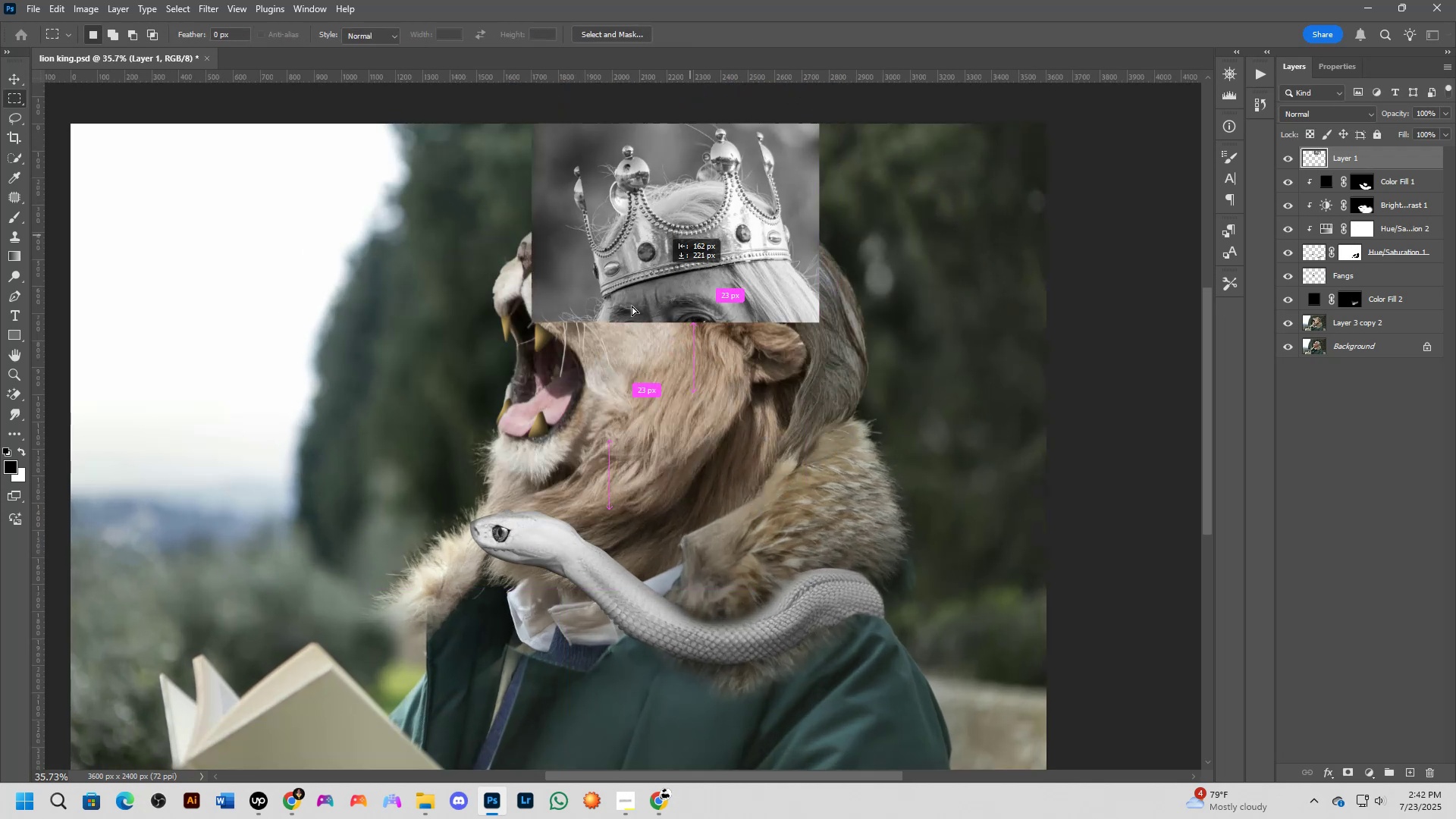 
key(Shift+ShiftLeft)
 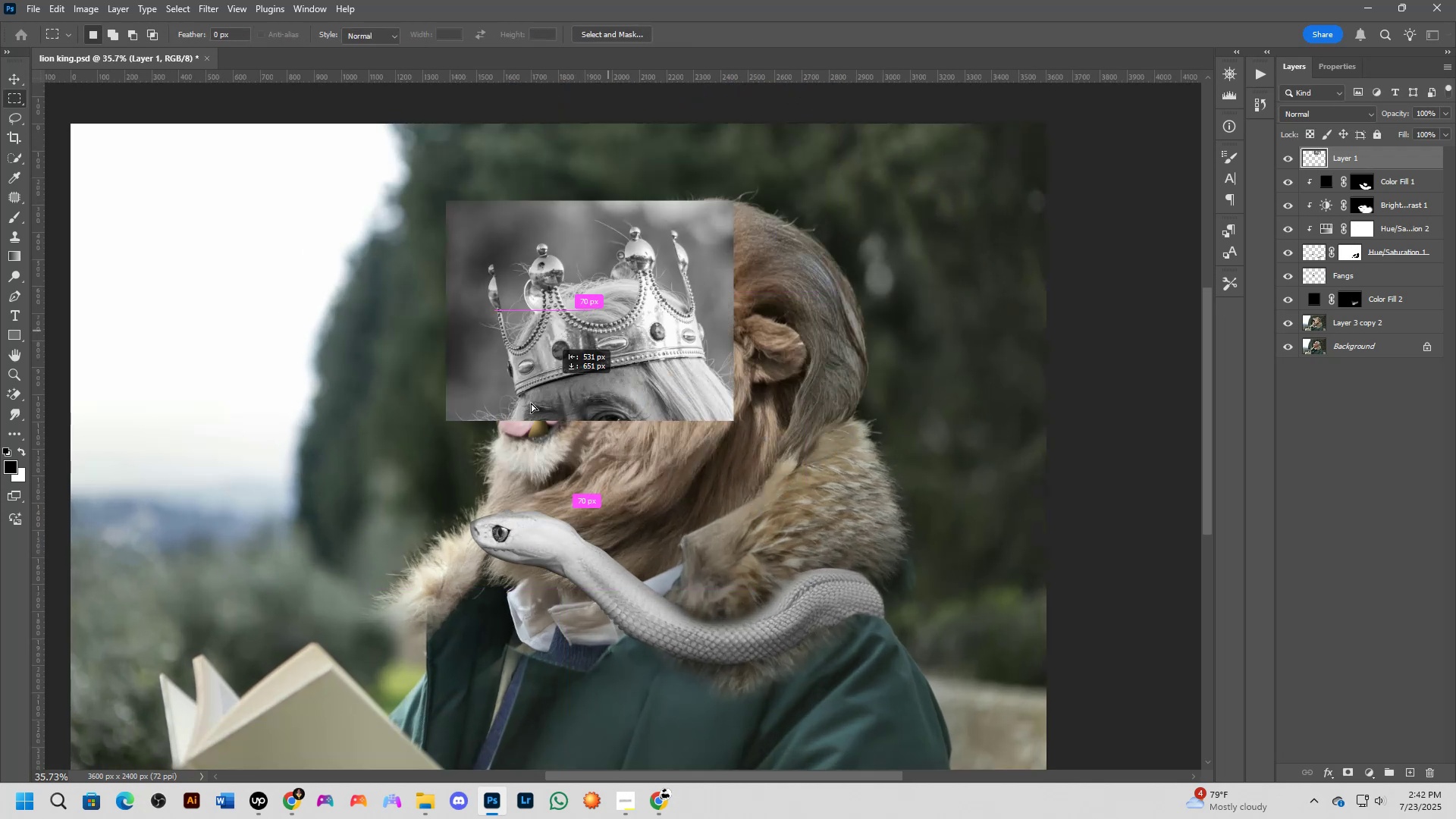 
scroll: coordinate [532, 435], scroll_direction: up, amount: 5.0
 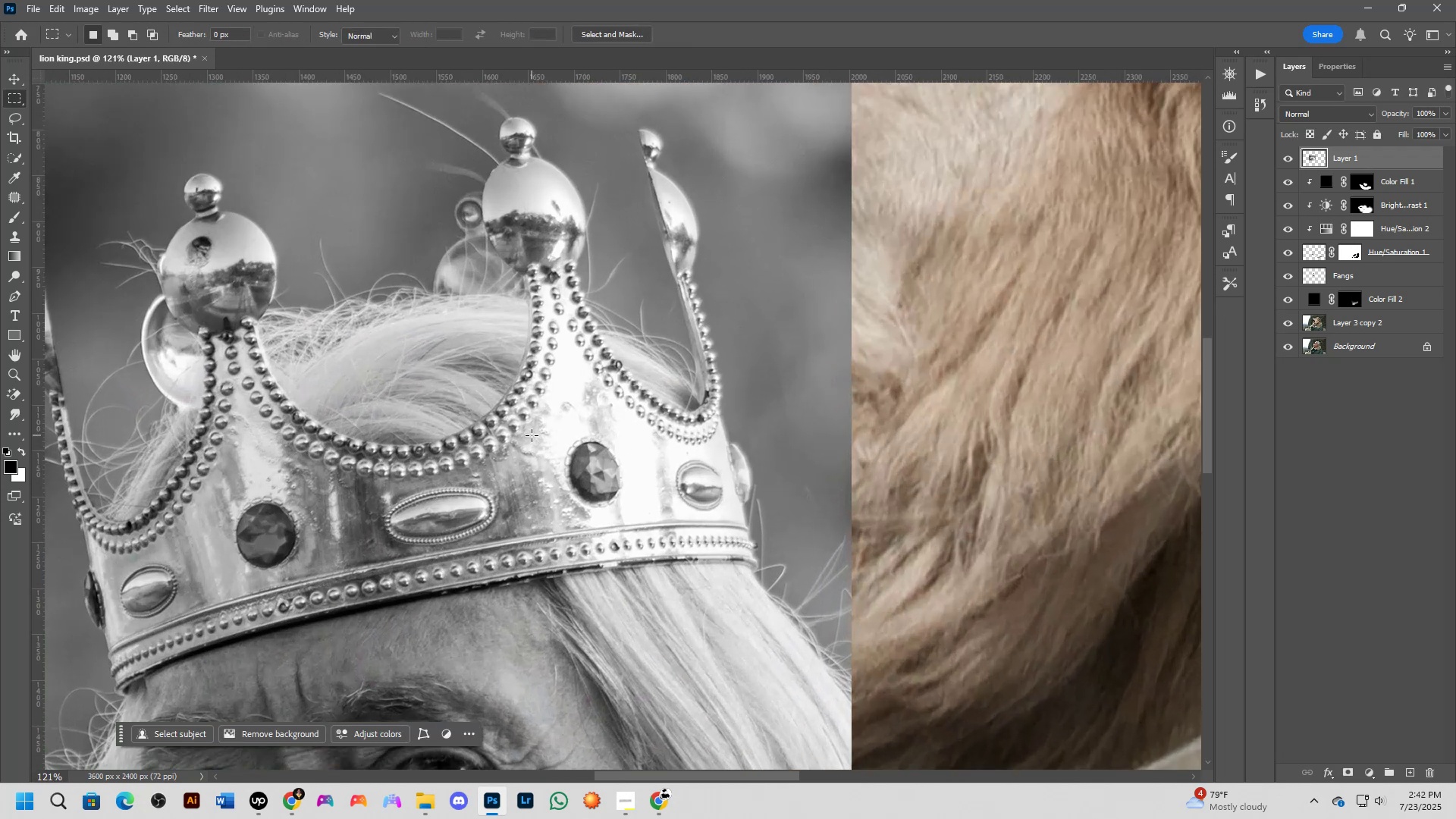 
key(Shift+ShiftLeft)
 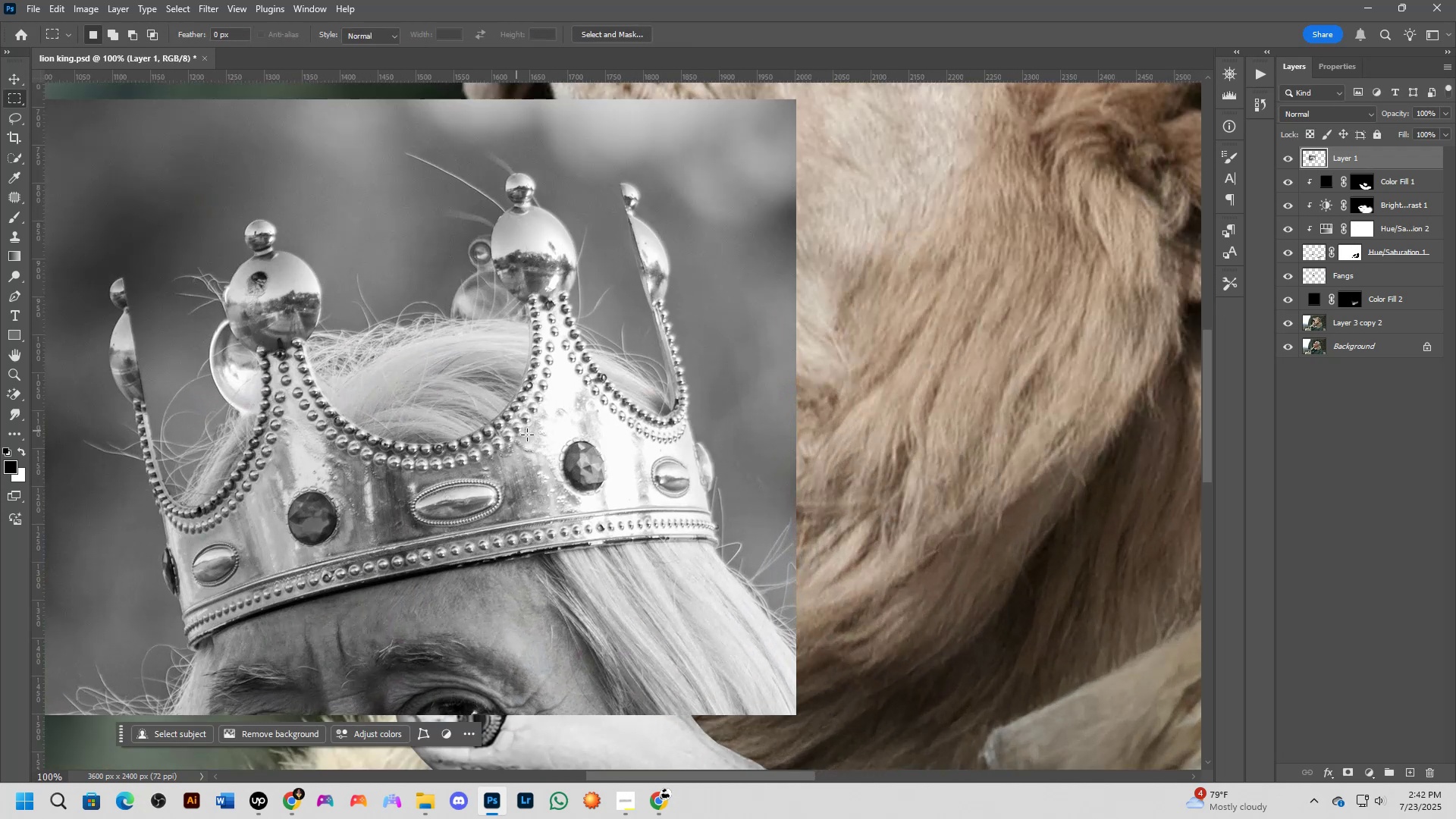 
hold_key(key=ShiftLeft, duration=0.32)
scroll: coordinate [532, 435], scroll_direction: down, amount: 1.0
 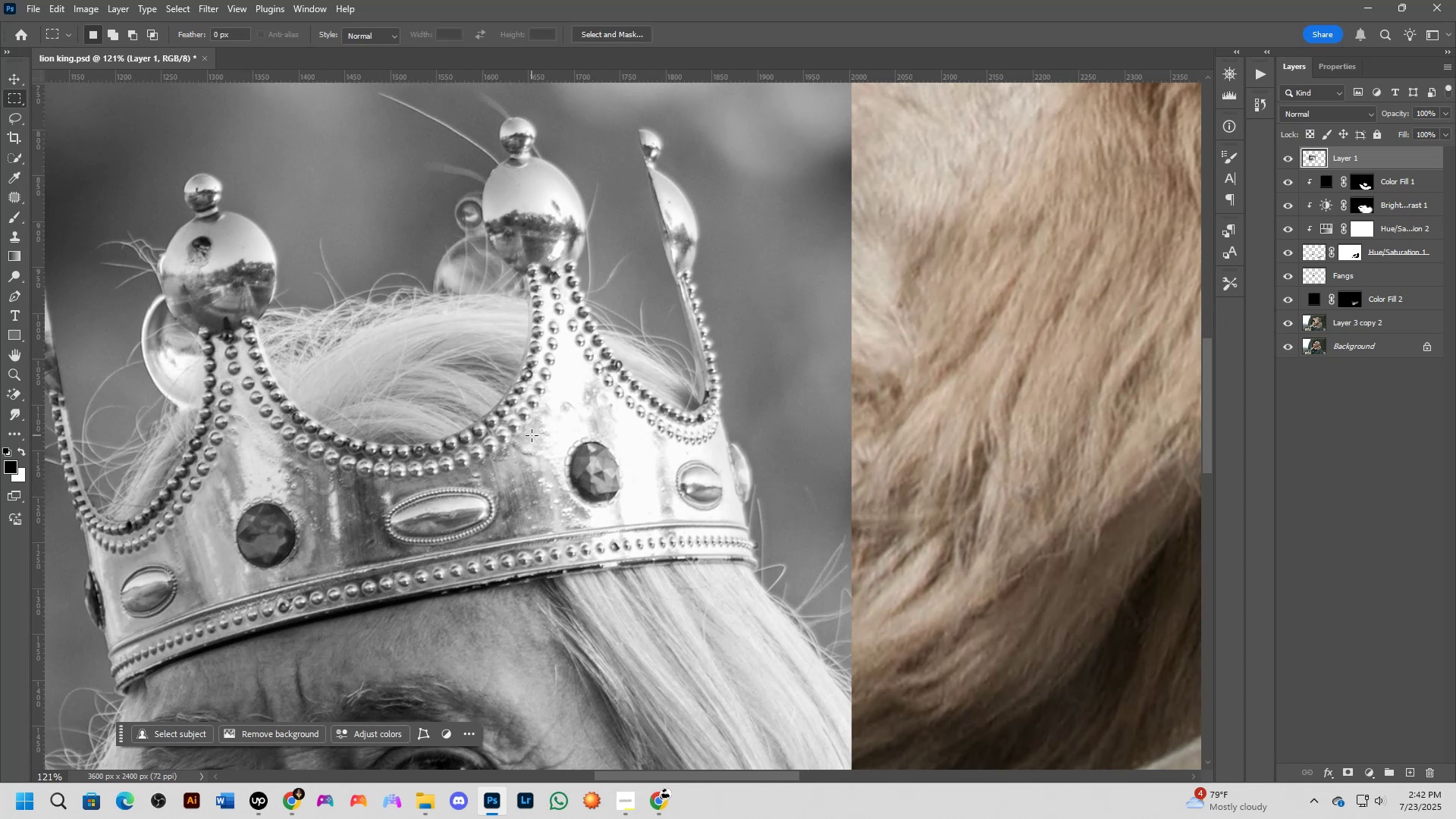 
hold_key(key=Space, duration=0.49)
 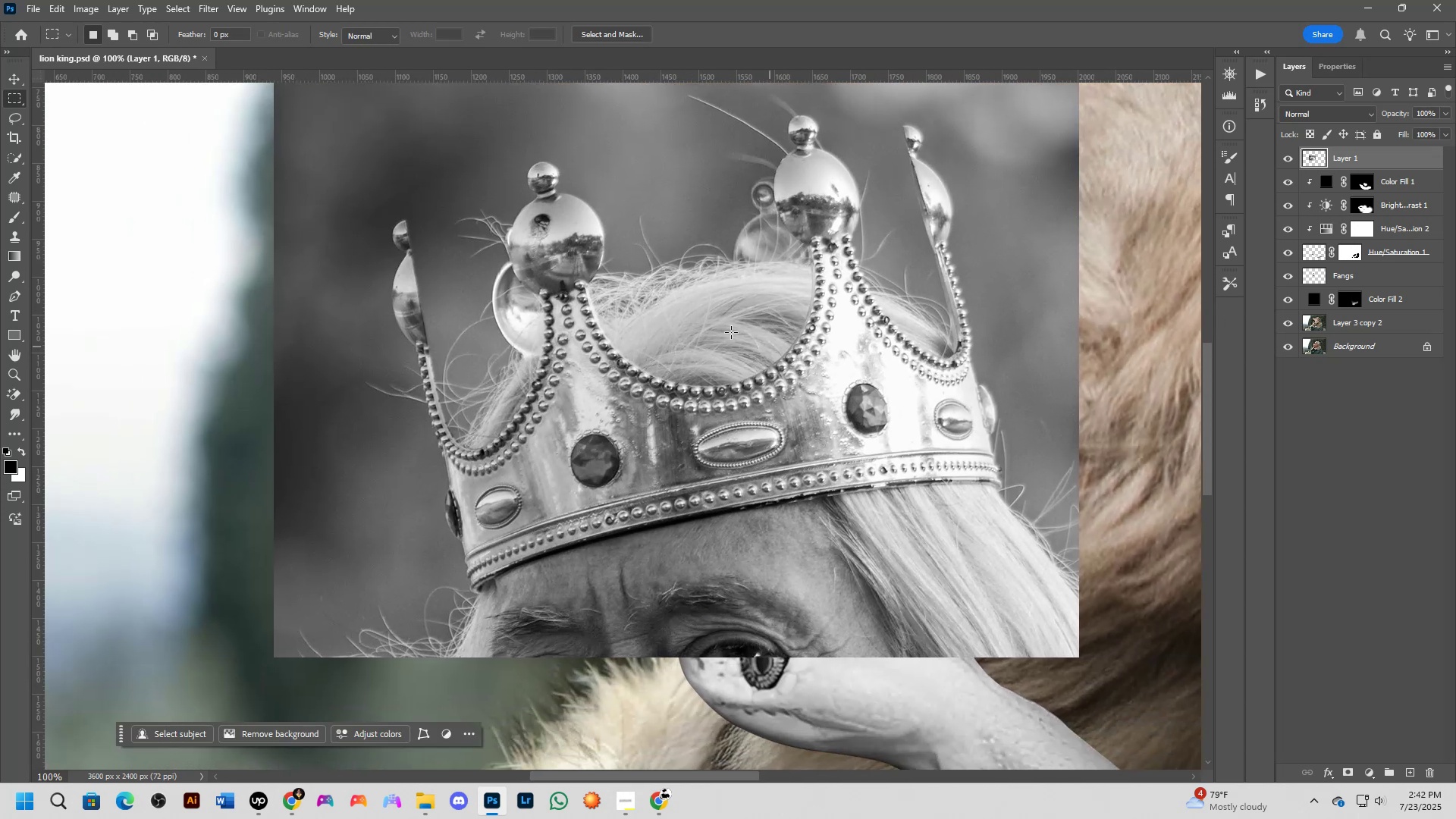 
left_click_drag(start_coordinate=[523, 429], to_coordinate=[806, 372])
 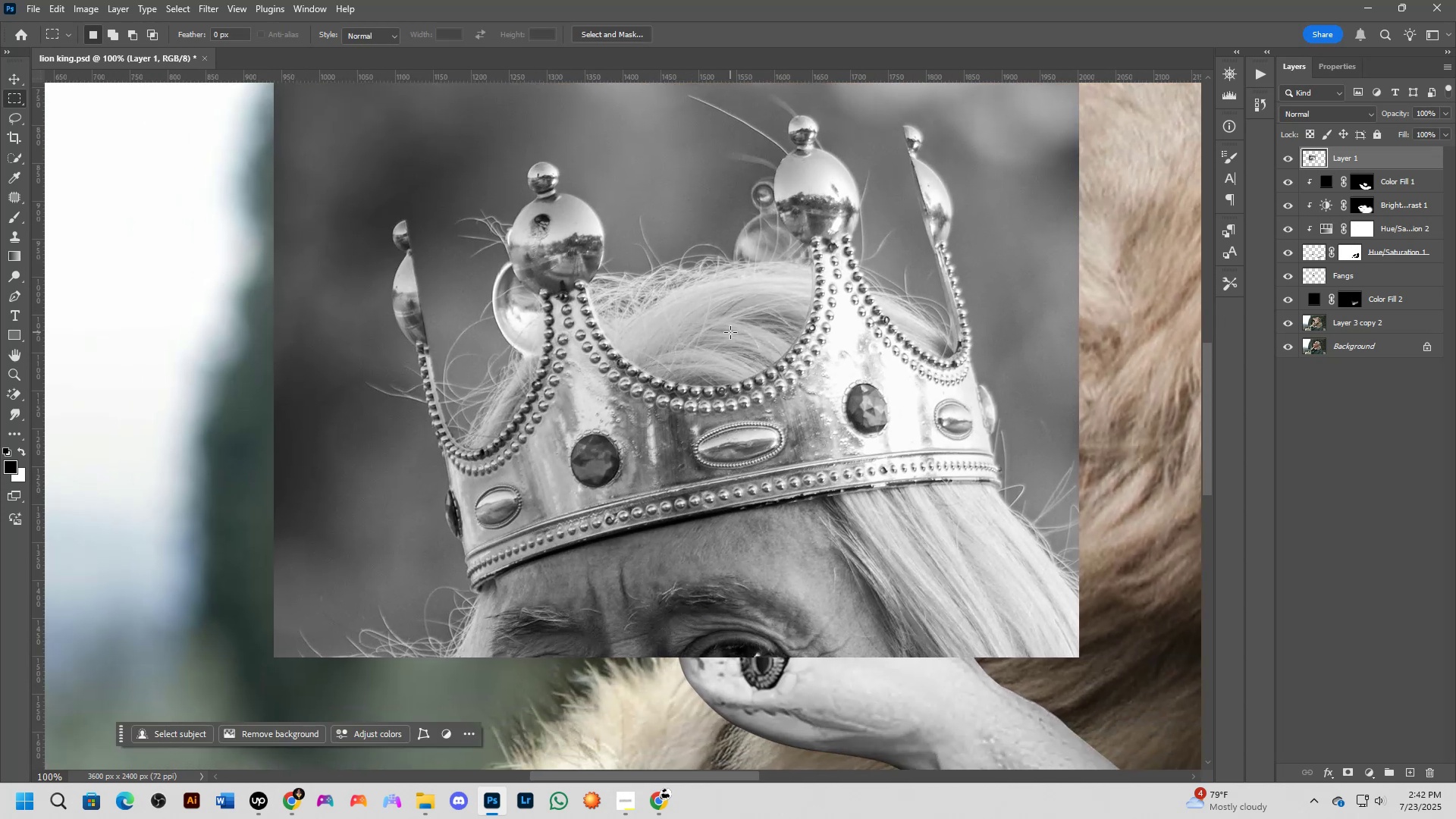 
scroll: coordinate [492, 416], scroll_direction: up, amount: 9.0
 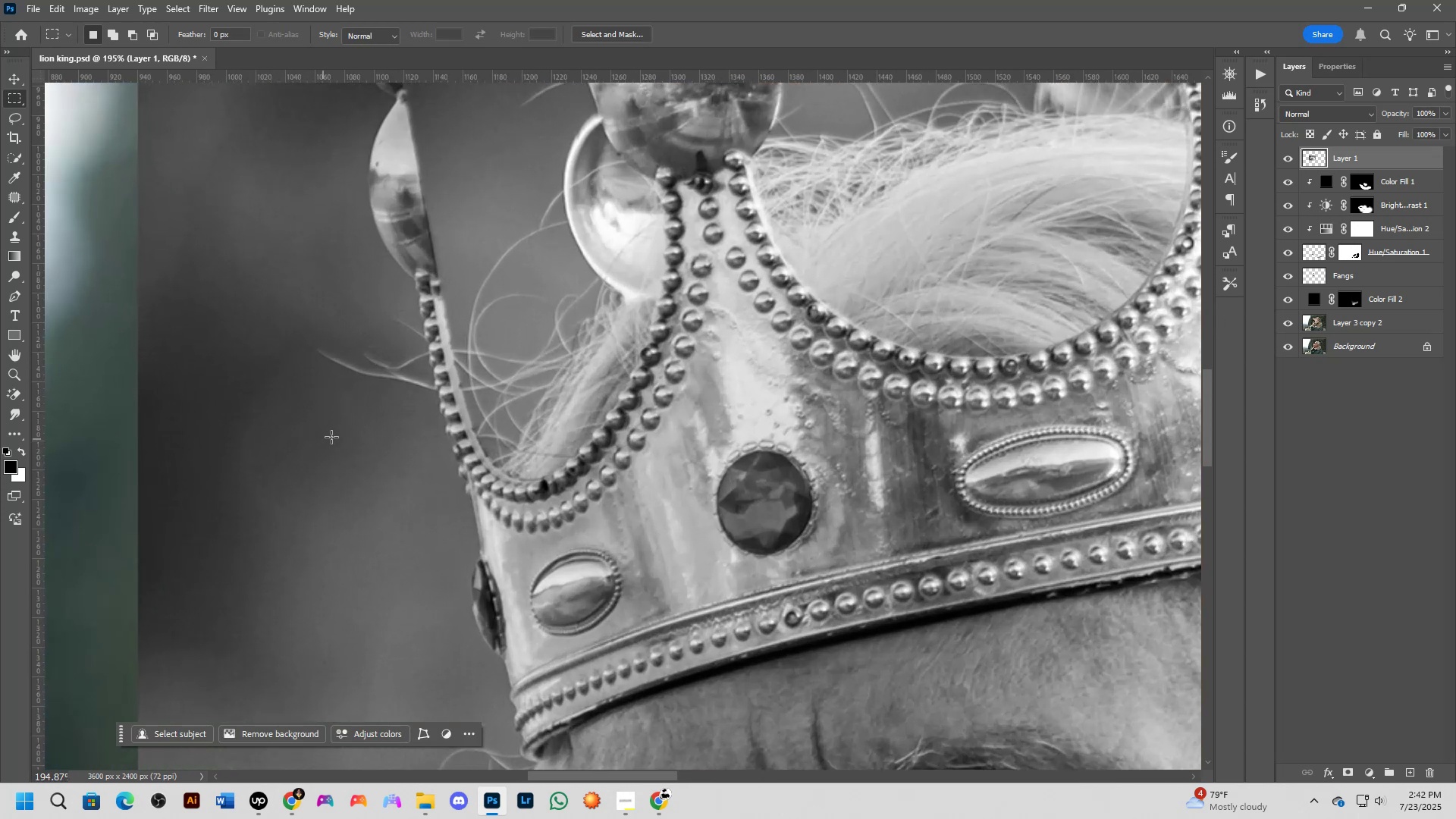 
hold_key(key=Space, duration=0.58)
 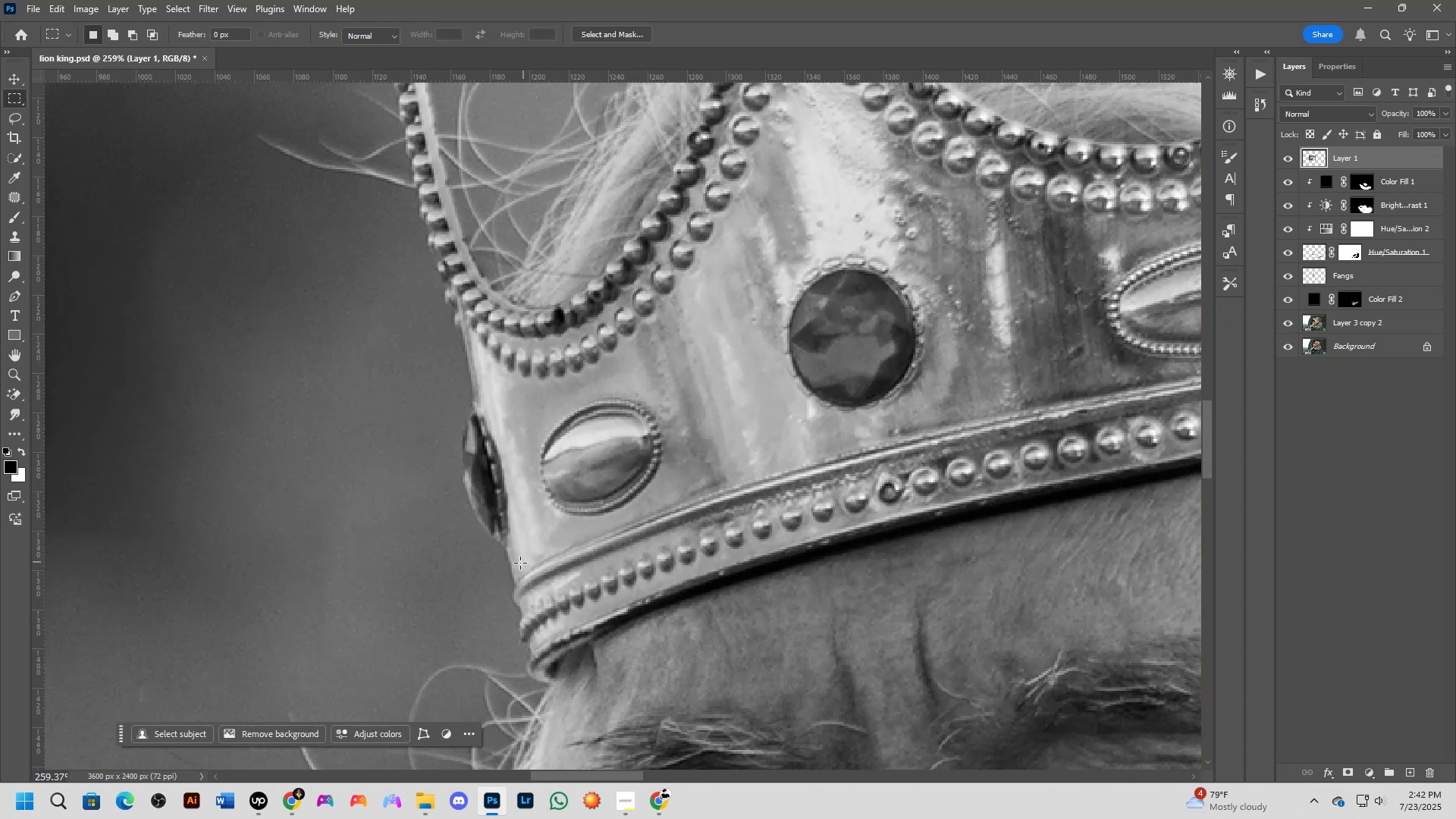 
left_click_drag(start_coordinate=[504, 453], to_coordinate=[505, 290])
 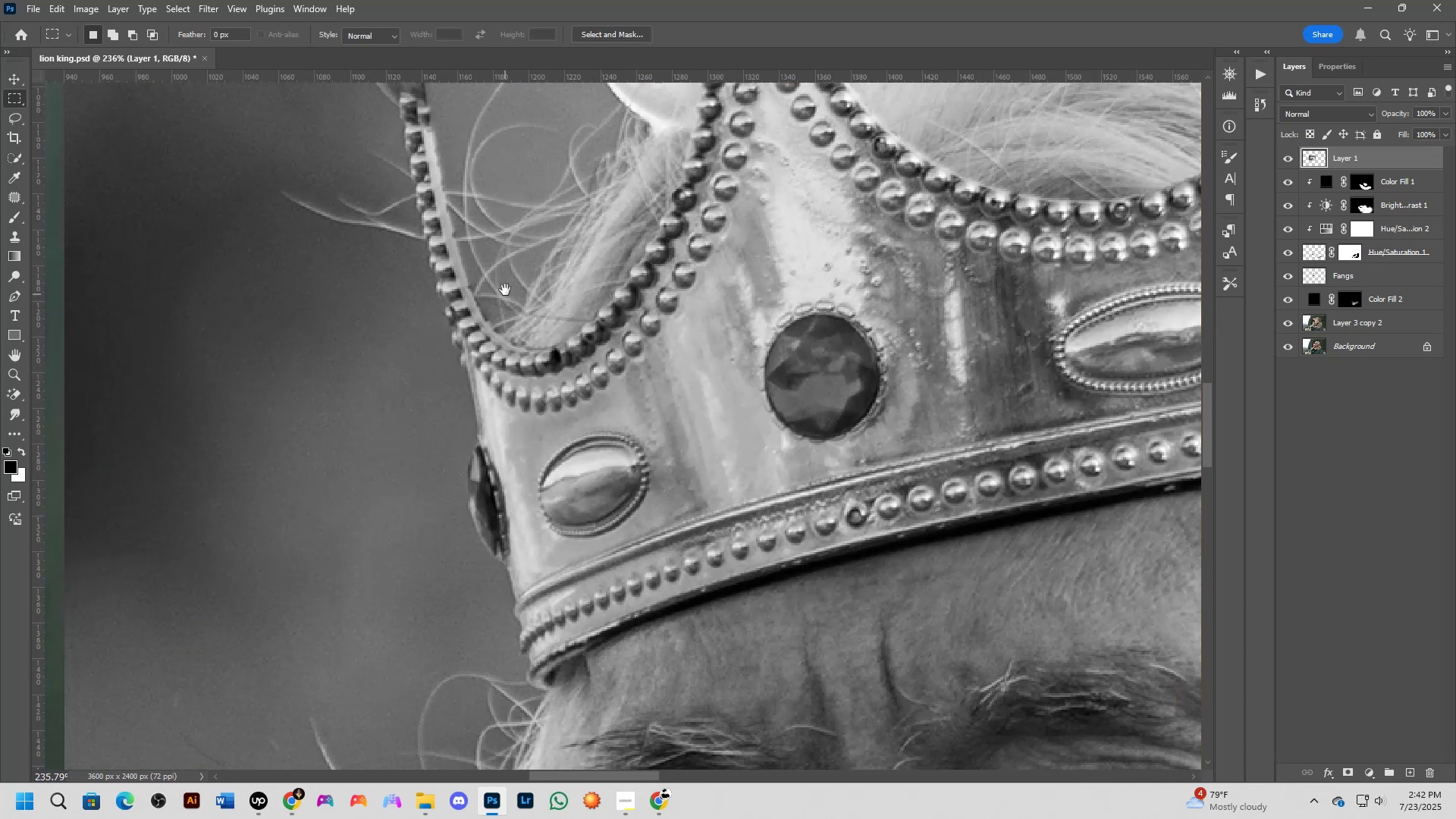 
scroll: coordinate [520, 563], scroll_direction: up, amount: 4.0
 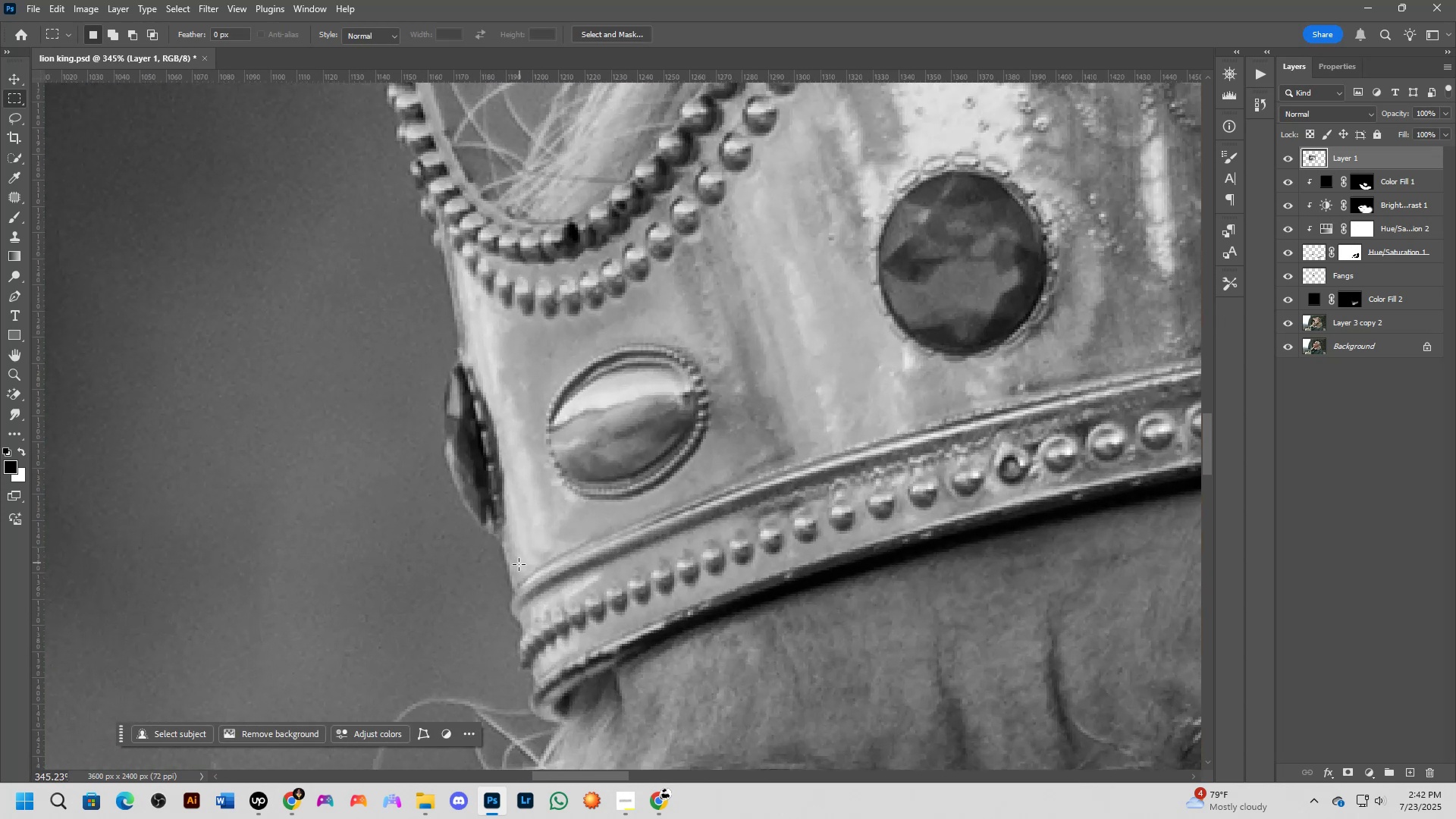 
key(P)
 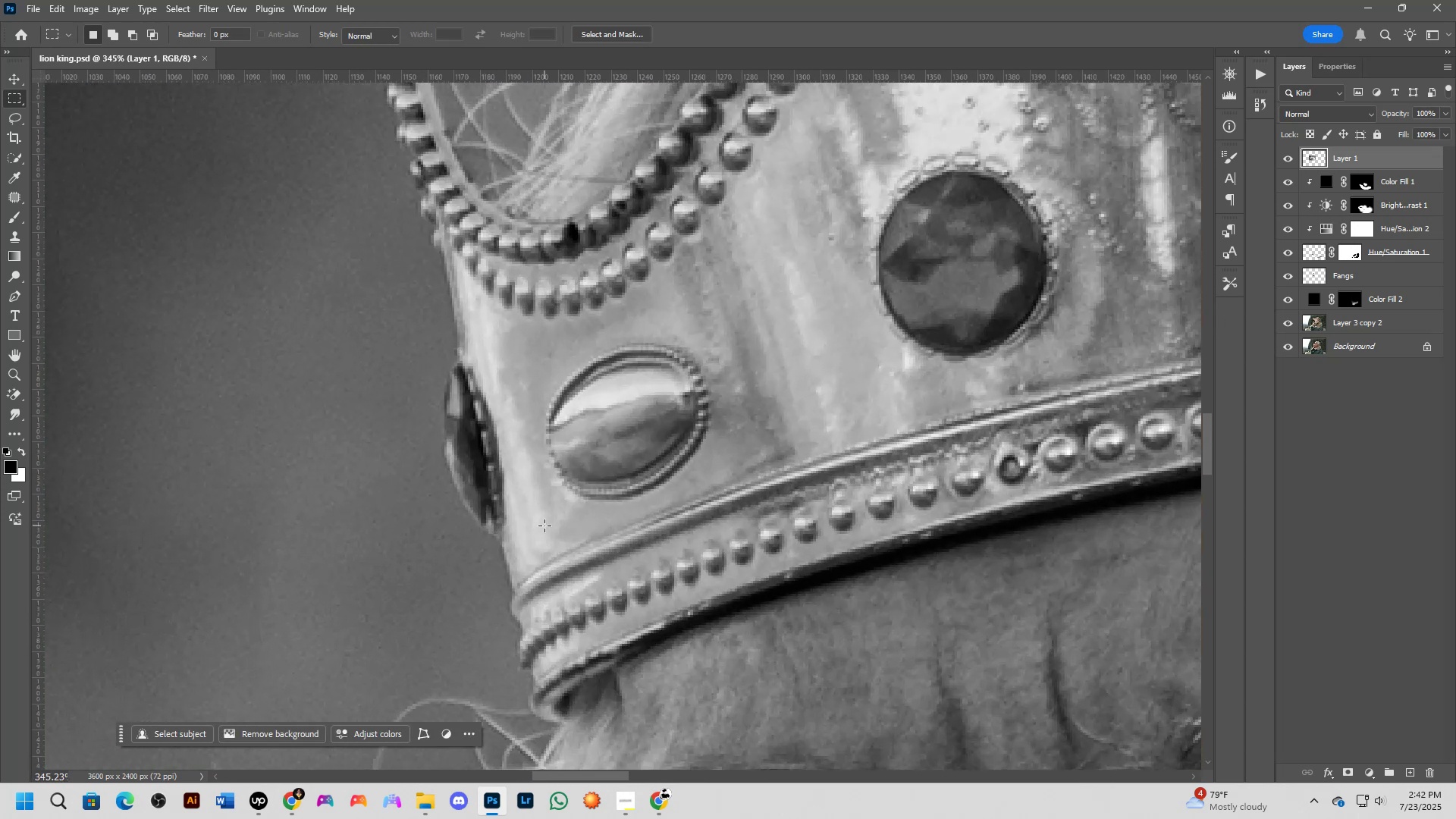 
scroll: coordinate [547, 578], scroll_direction: up, amount: 4.0
 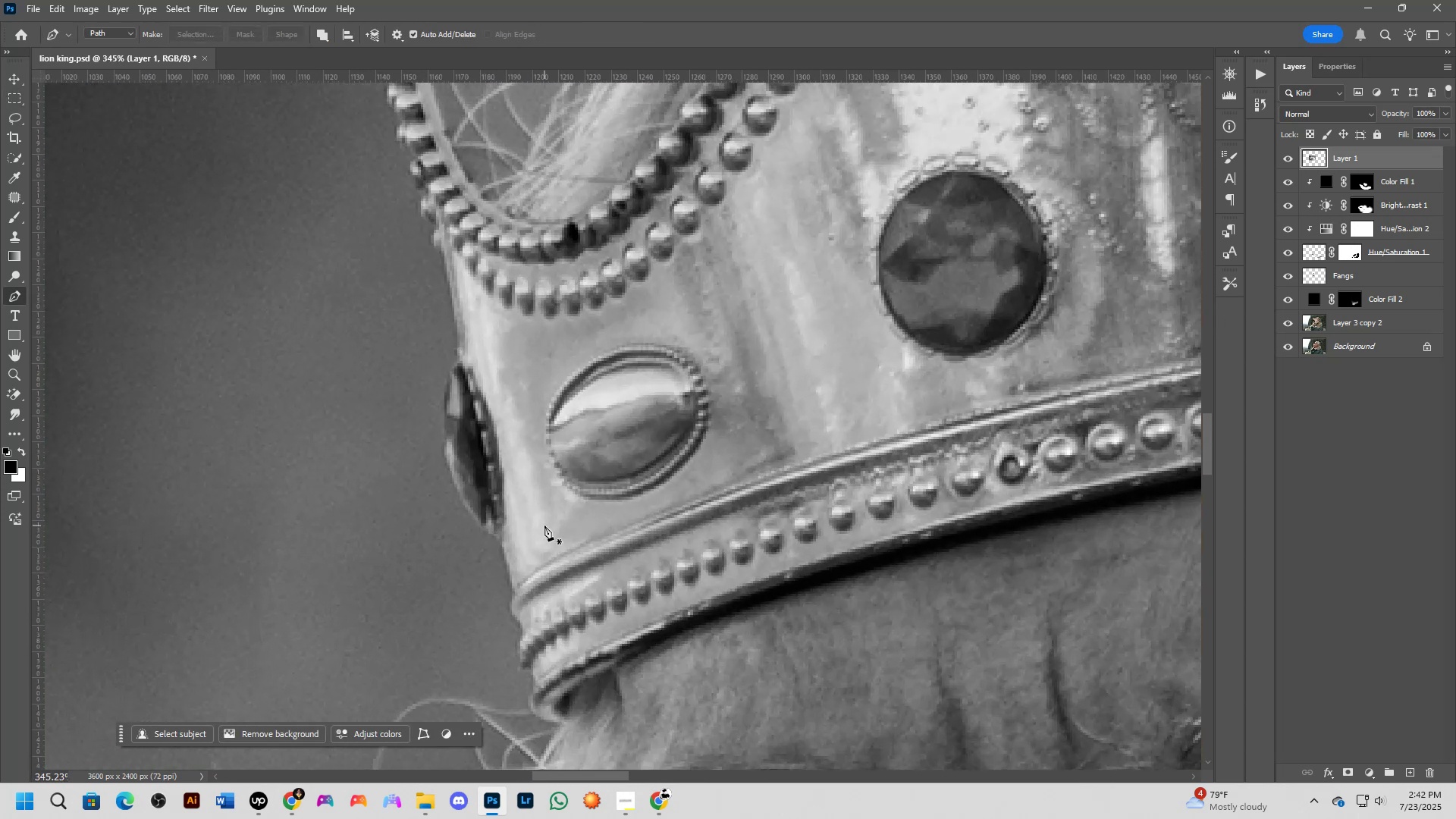 
hold_key(key=Space, duration=0.5)
 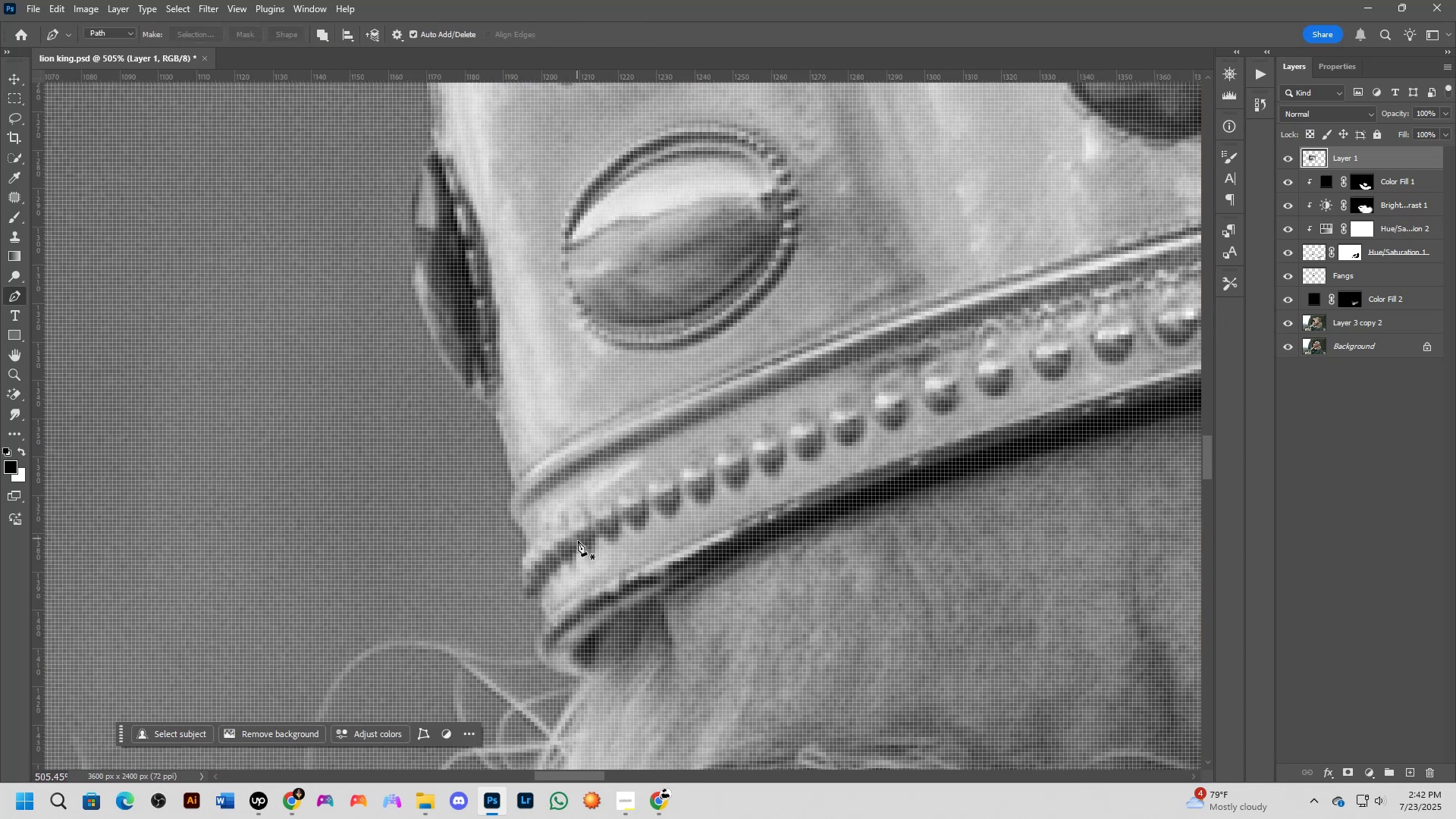 
left_click_drag(start_coordinate=[560, 642], to_coordinate=[577, 524])
 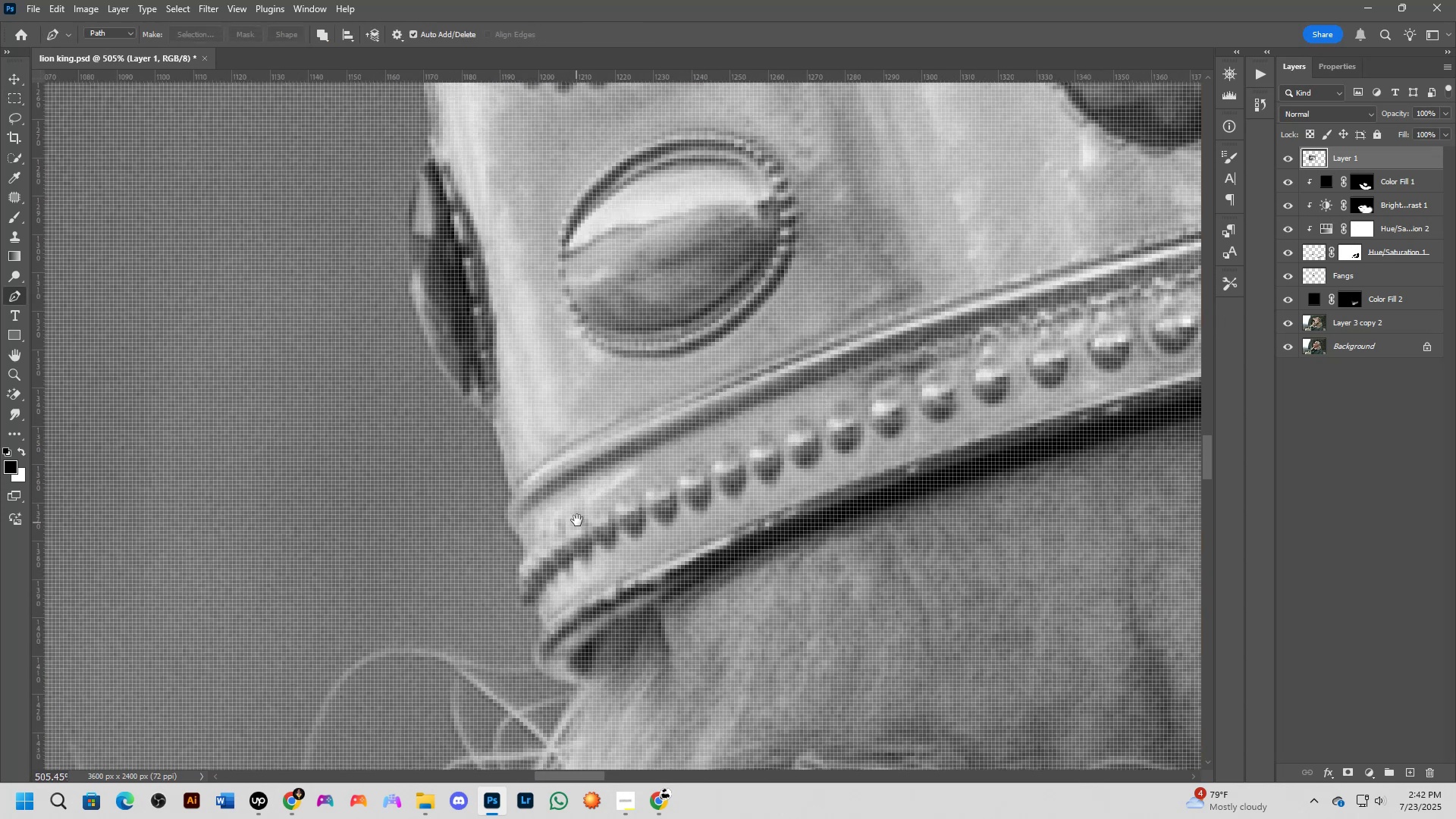 
scroll: coordinate [575, 627], scroll_direction: down, amount: 4.0
 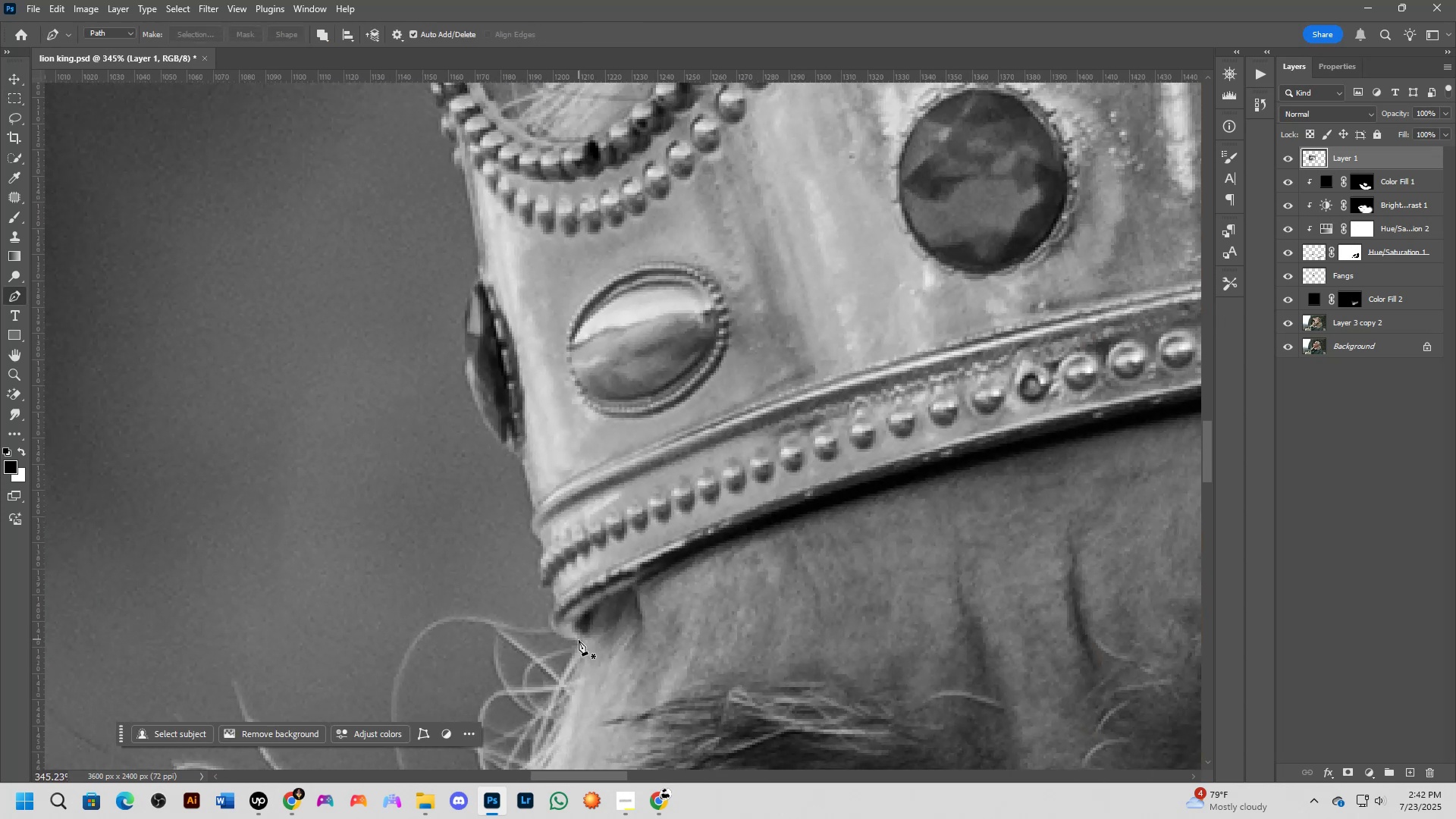 
left_click([579, 640])
 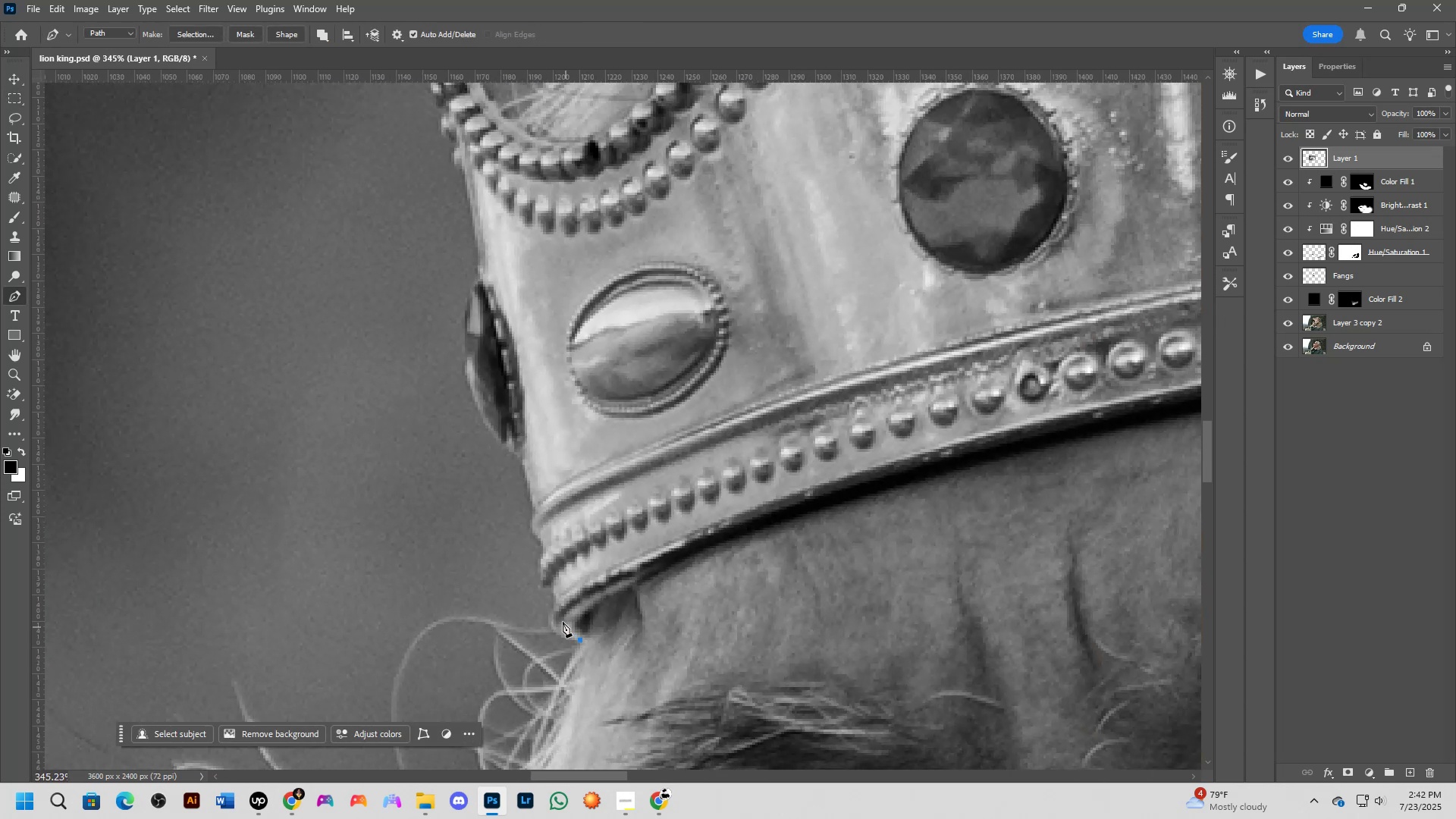 
left_click_drag(start_coordinate=[553, 606], to_coordinate=[567, 572])
 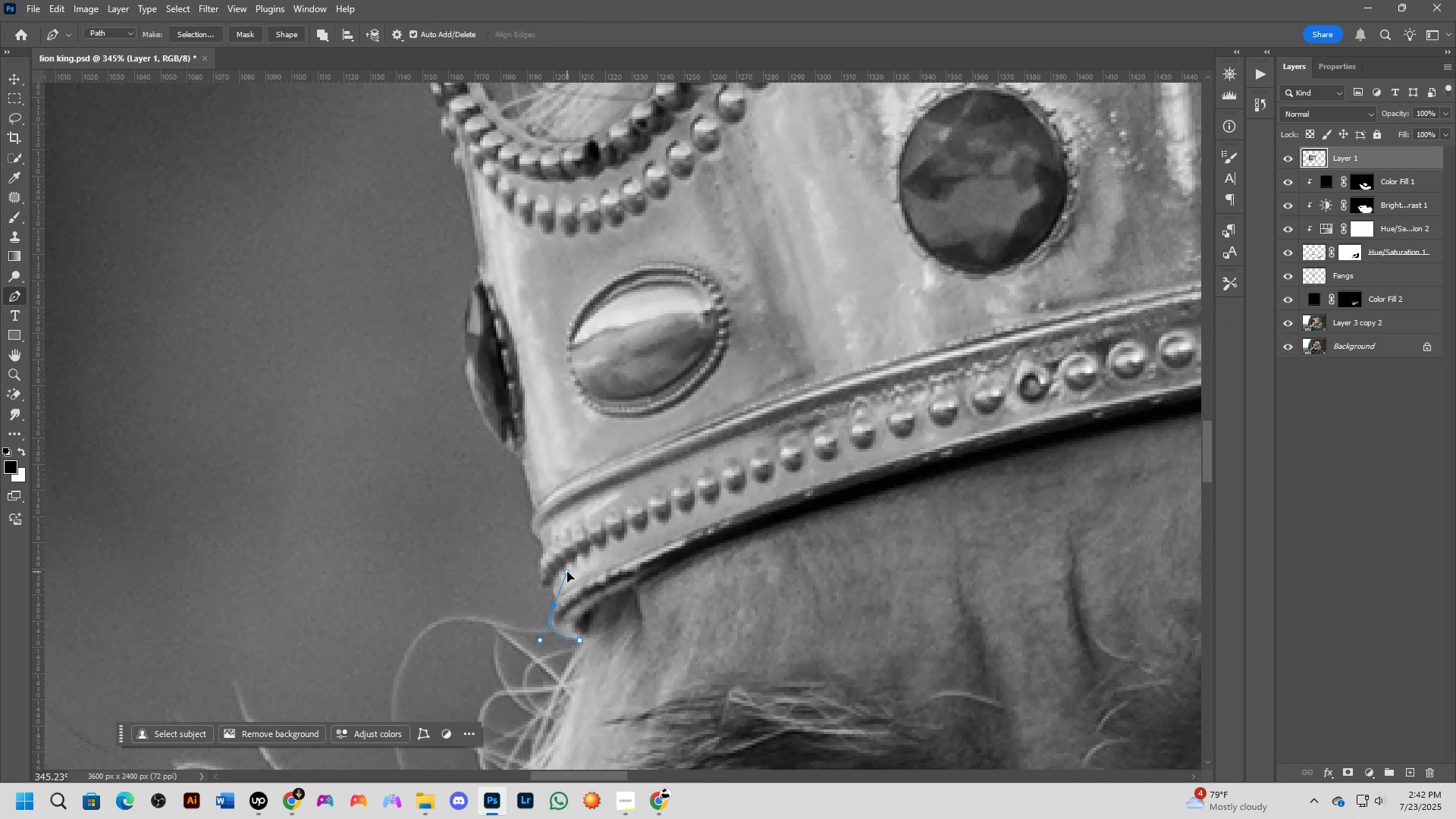 
hold_key(key=AltLeft, duration=0.55)
left_click([552, 603])
 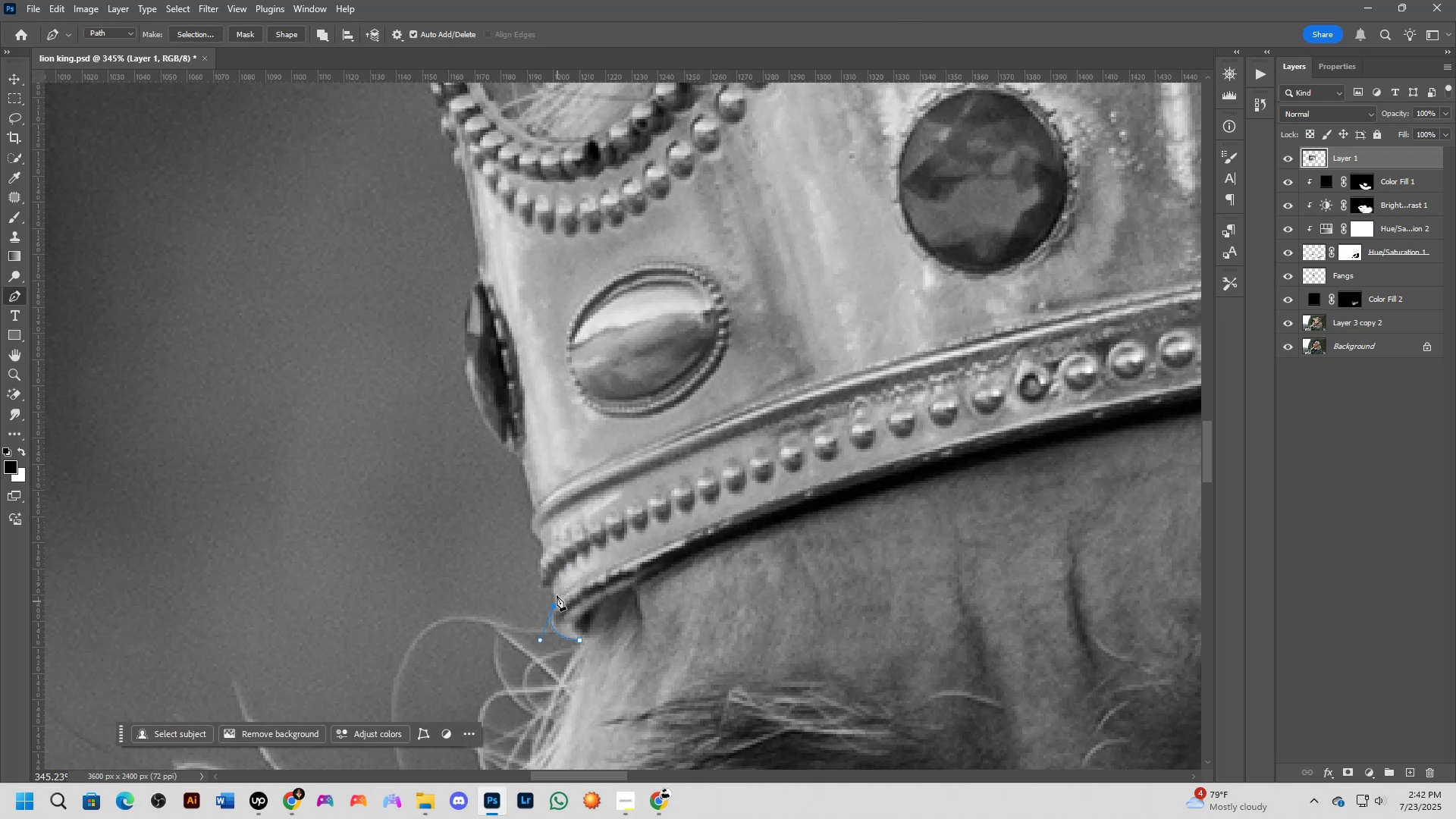 
left_click([551, 582])
 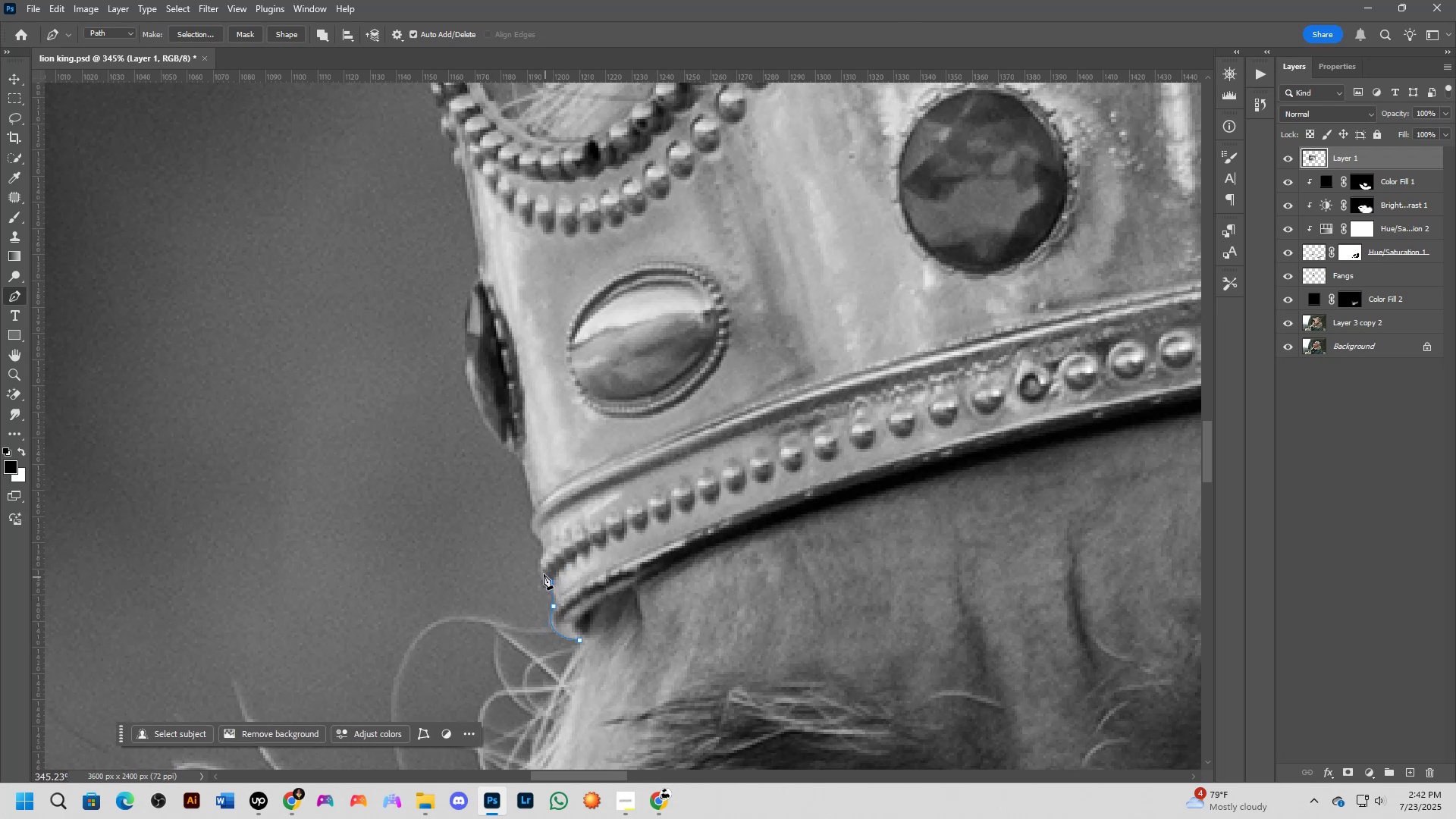 
left_click_drag(start_coordinate=[541, 552], to_coordinate=[547, 518])
 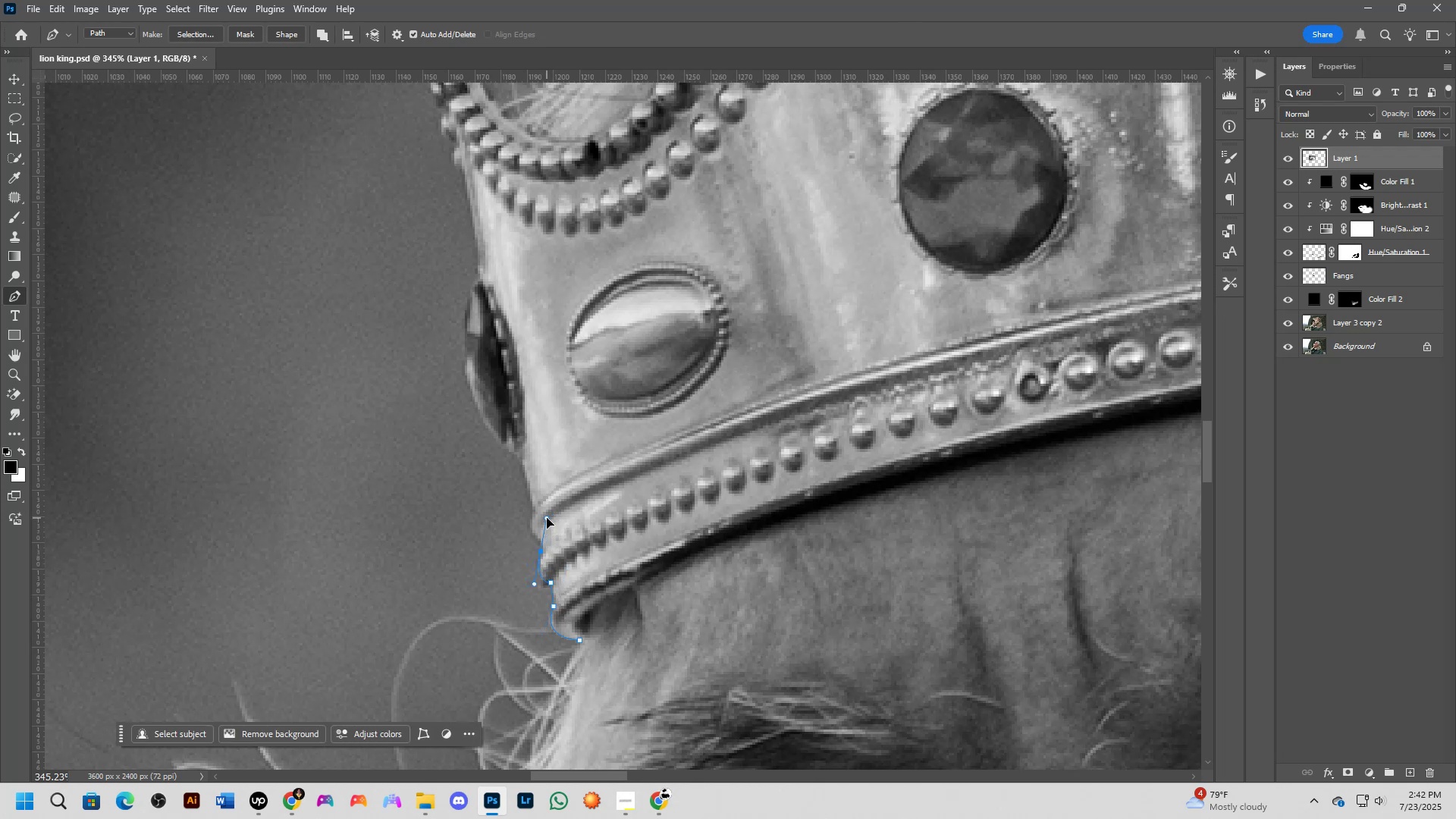 
hold_key(key=AltLeft, duration=0.67)
 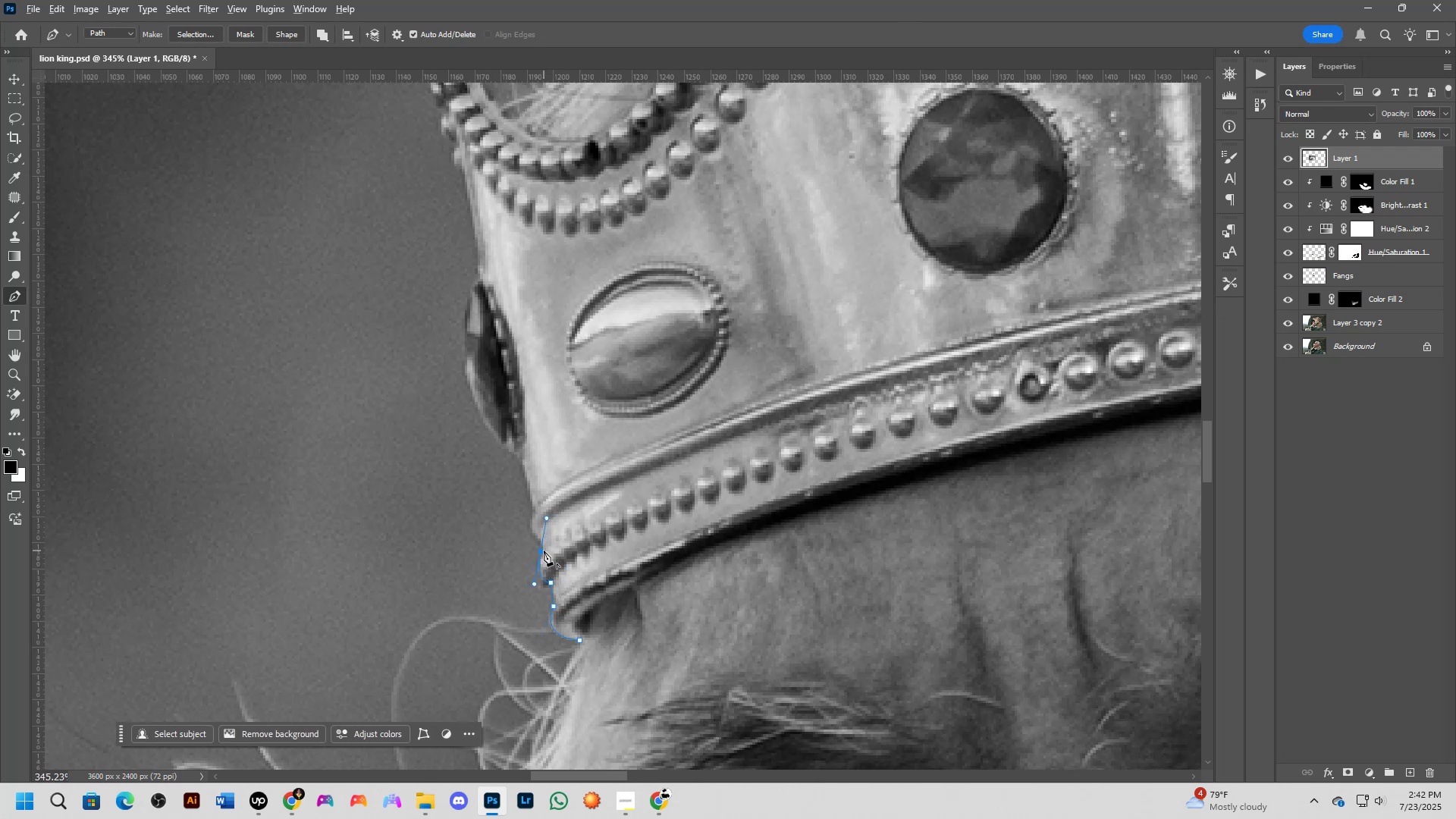 
hold_key(key=ControlLeft, duration=1.0)
left_click_drag(start_coordinate=[542, 549], to_coordinate=[544, 554])
 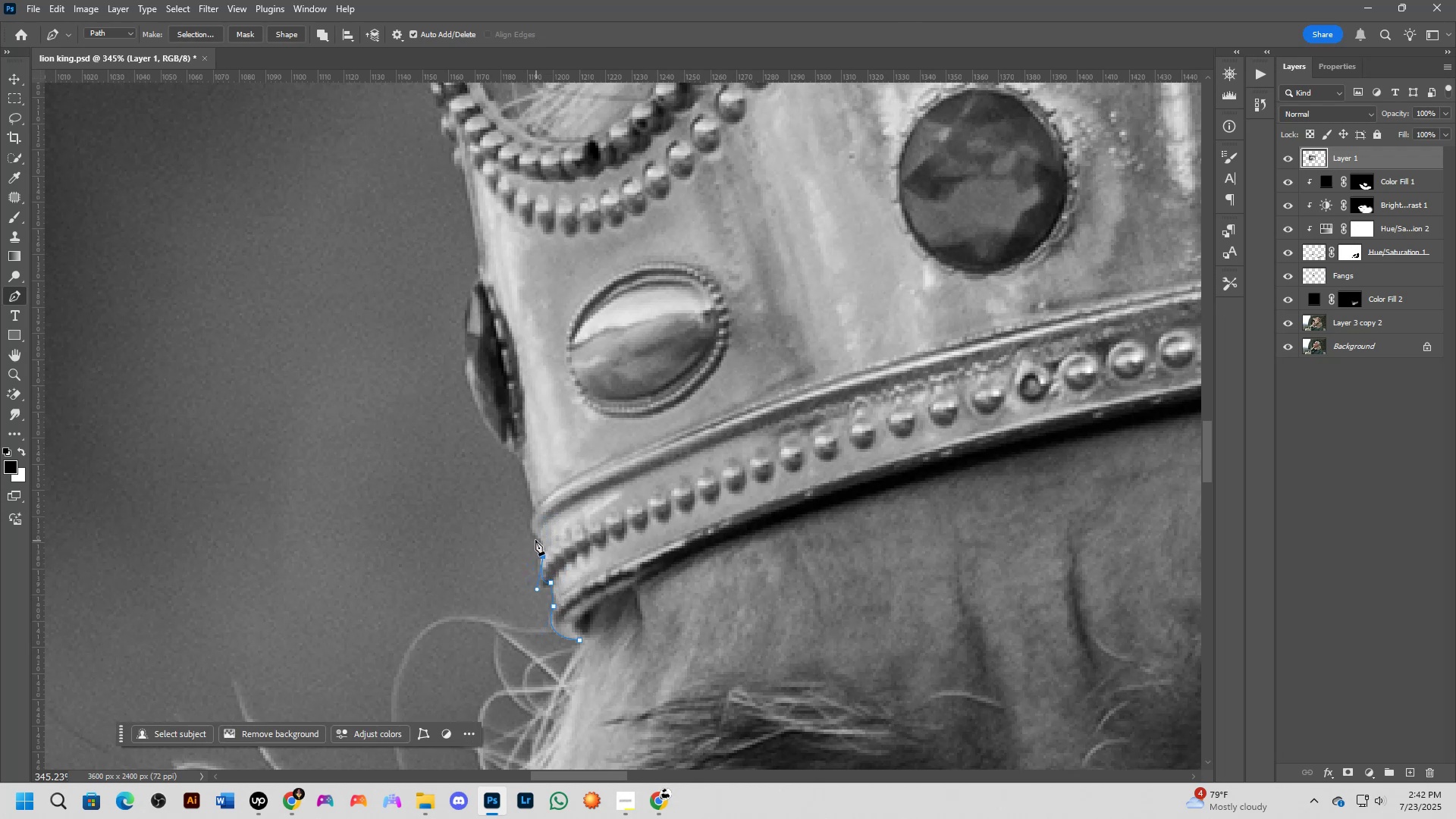 
left_click_drag(start_coordinate=[535, 535], to_coordinate=[524, 529])
 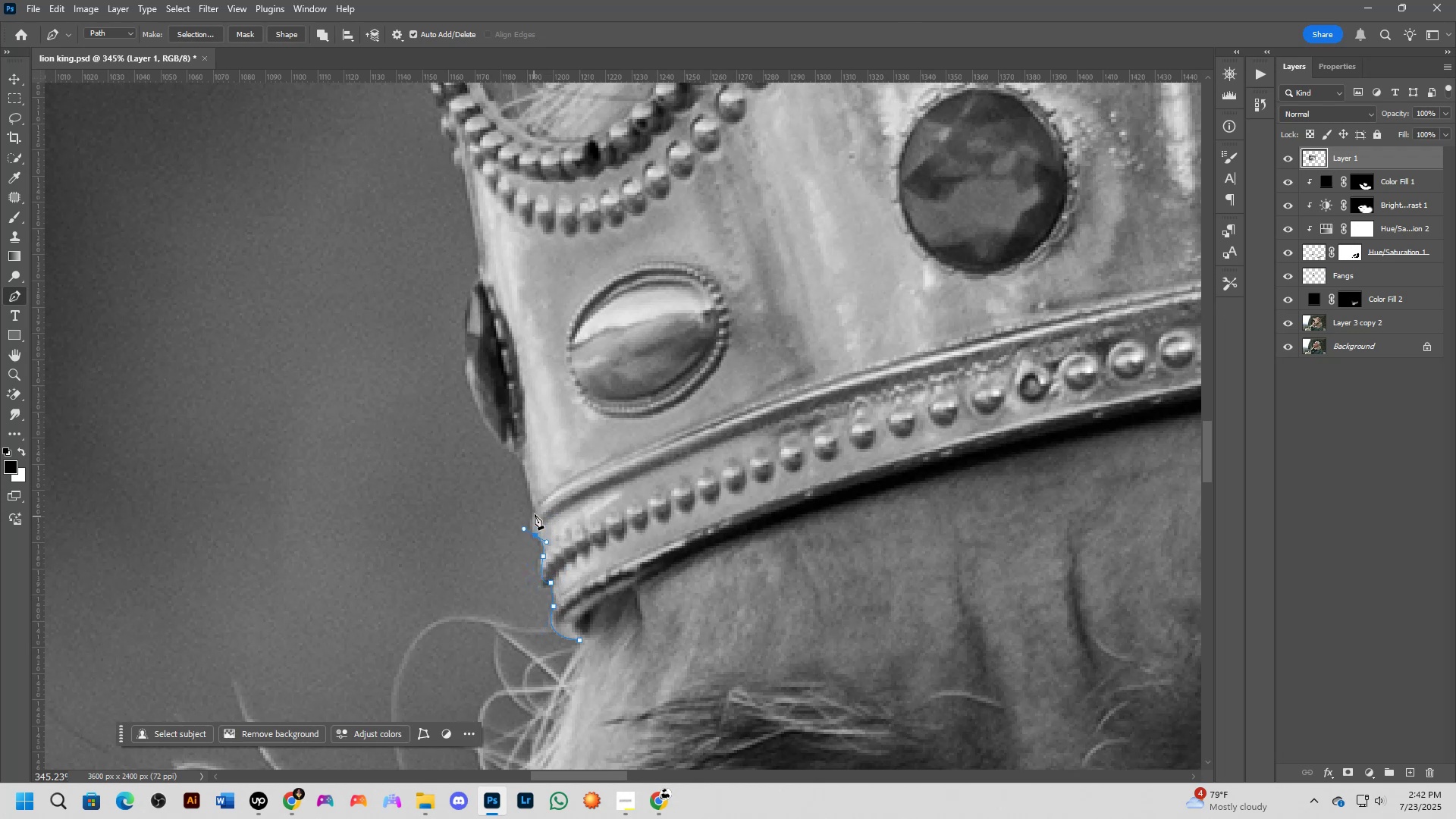 
left_click([535, 513])
 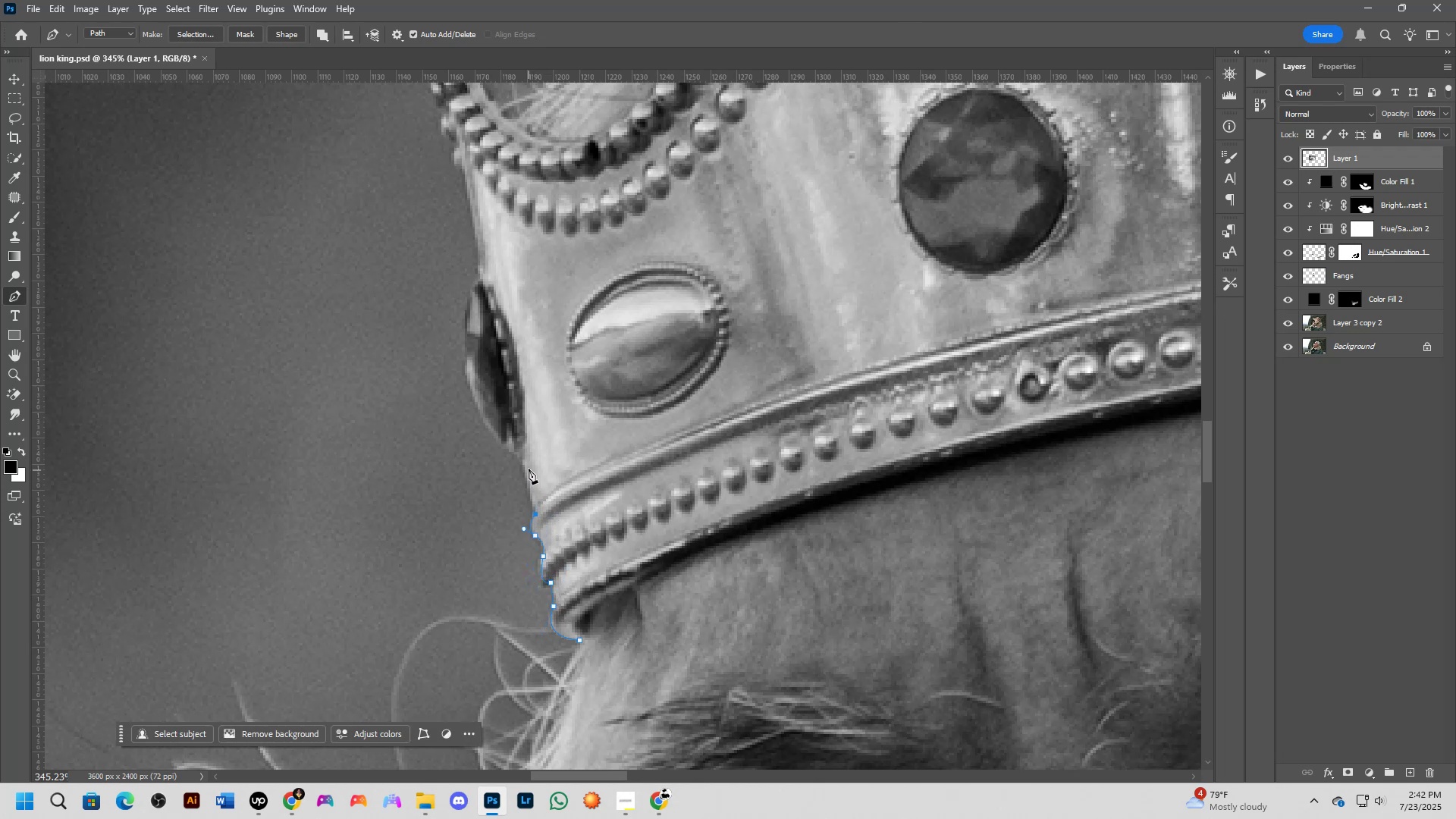 
left_click([520, 457])
 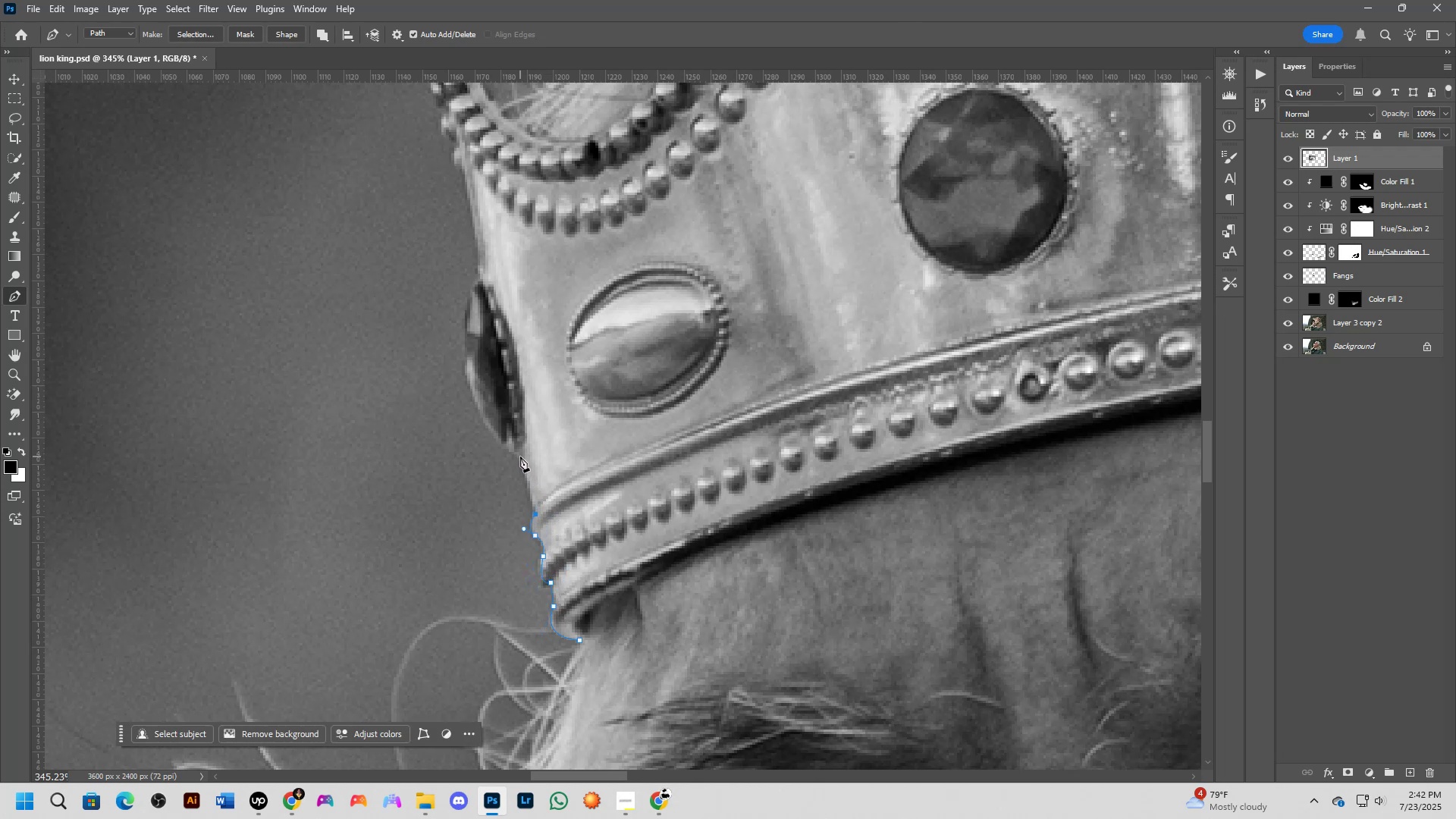 
hold_key(key=Space, duration=0.65)
 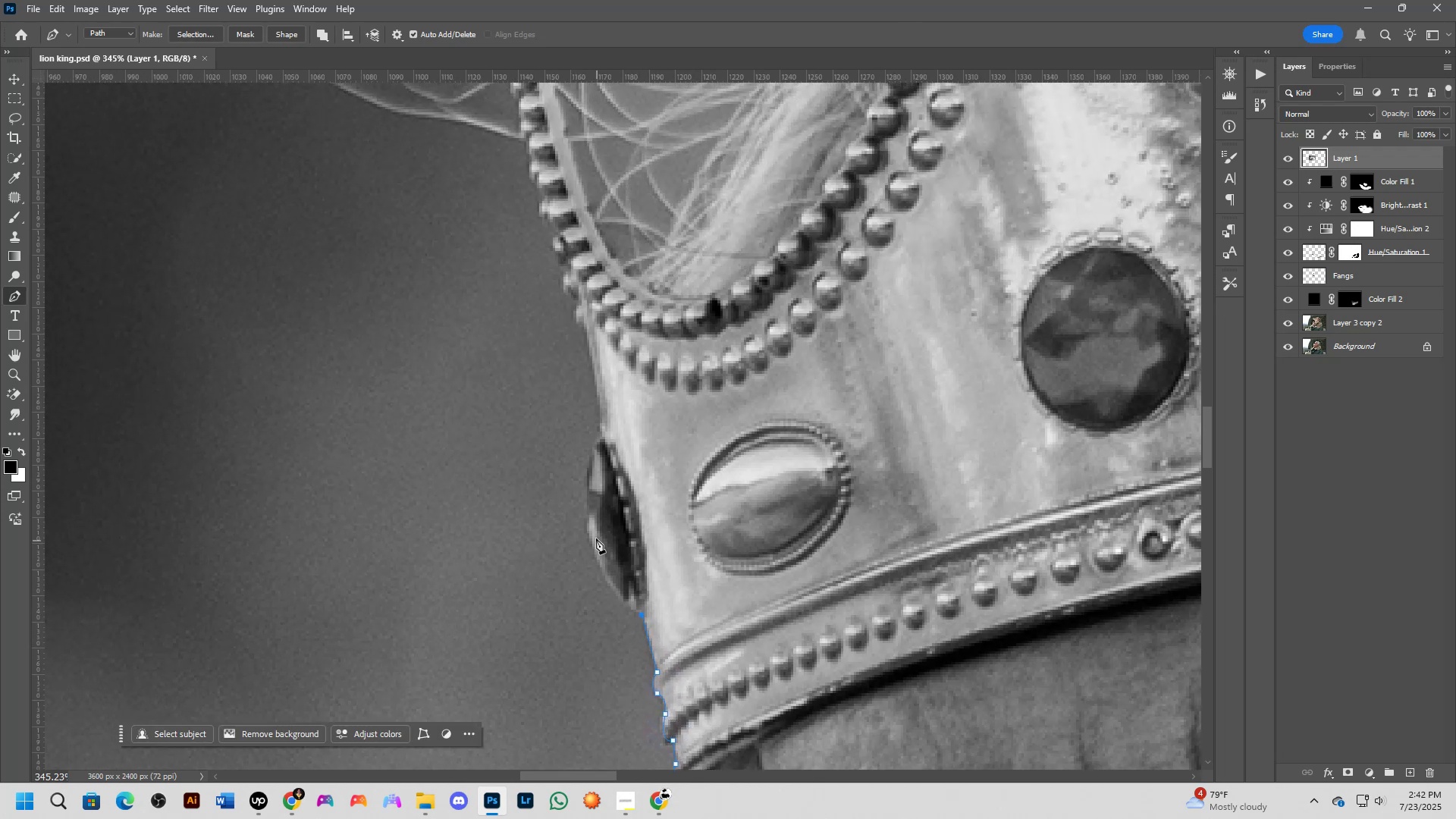 
left_click_drag(start_coordinate=[519, 472], to_coordinate=[641, 629])
 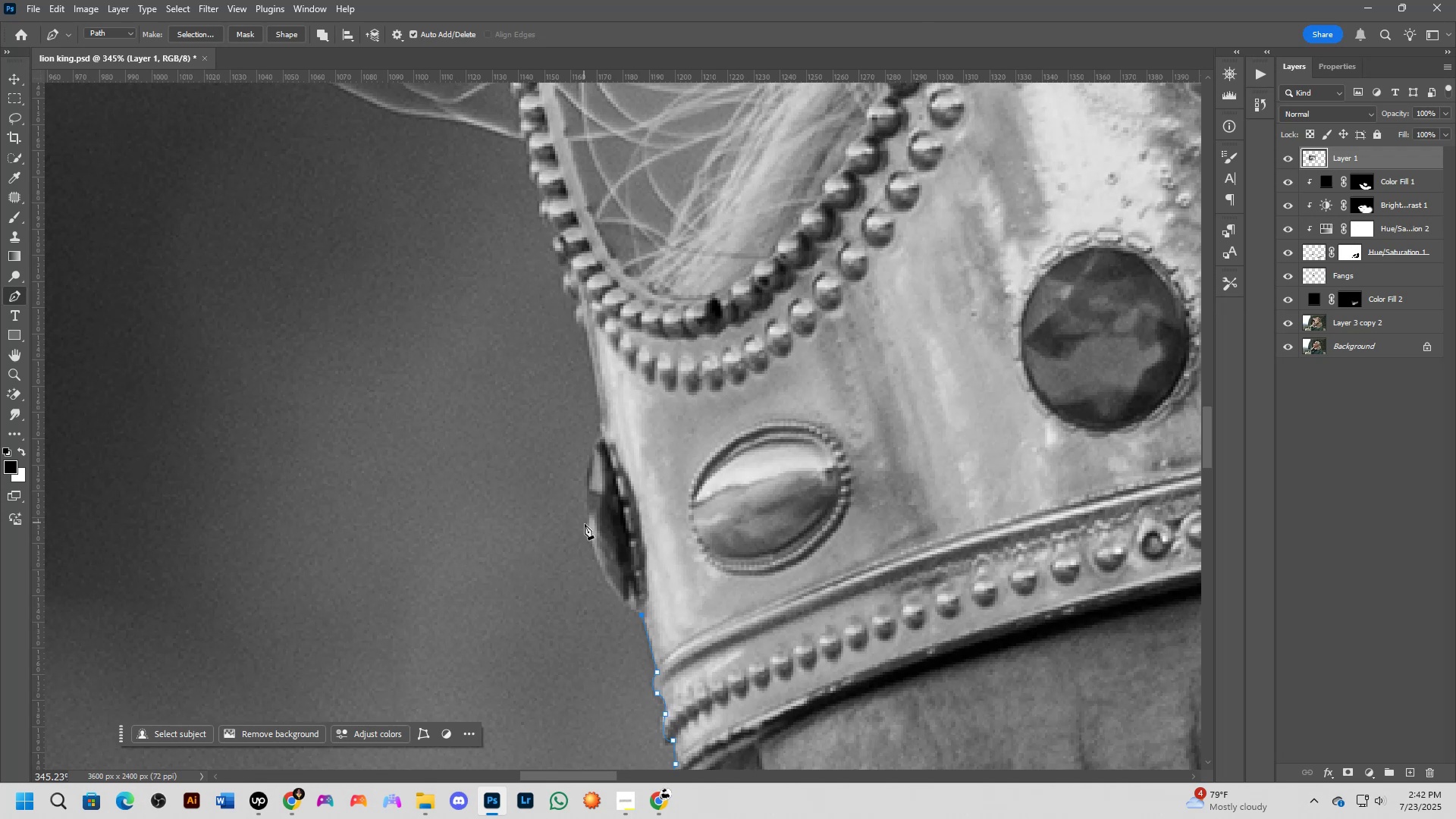 
left_click_drag(start_coordinate=[590, 527], to_coordinate=[580, 465])
 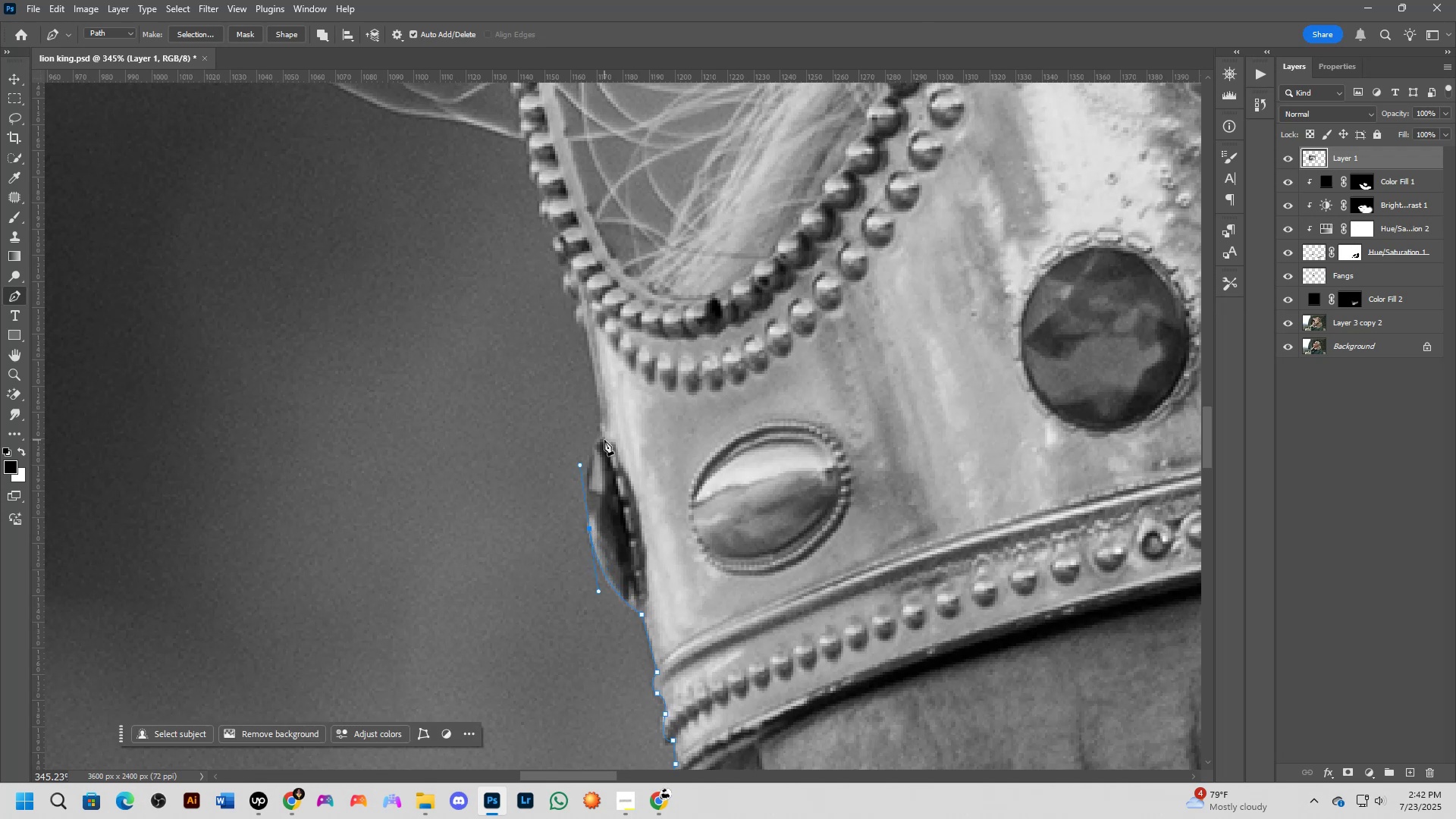 
left_click([604, 439])
 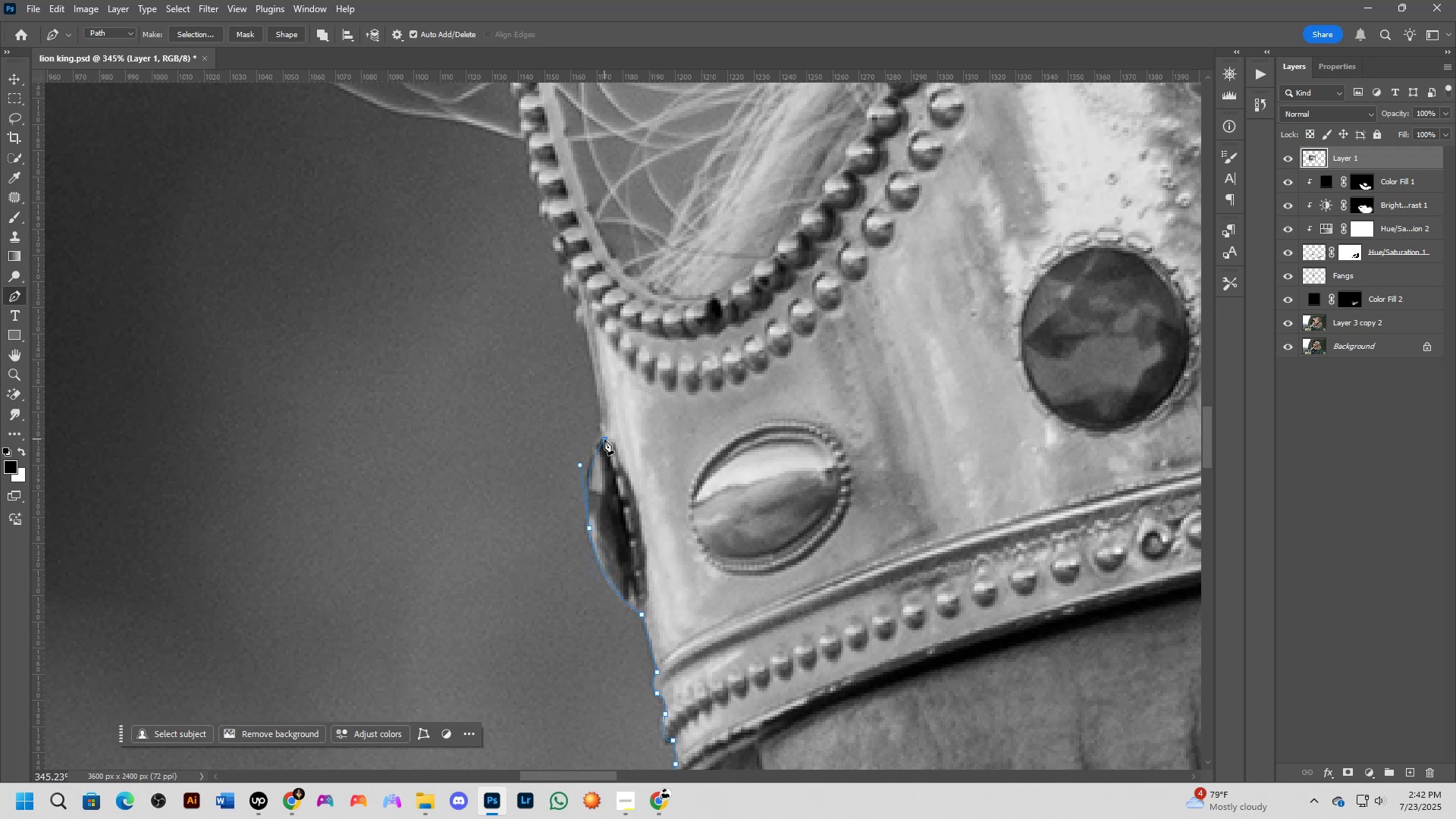 
hold_key(key=Space, duration=0.59)
 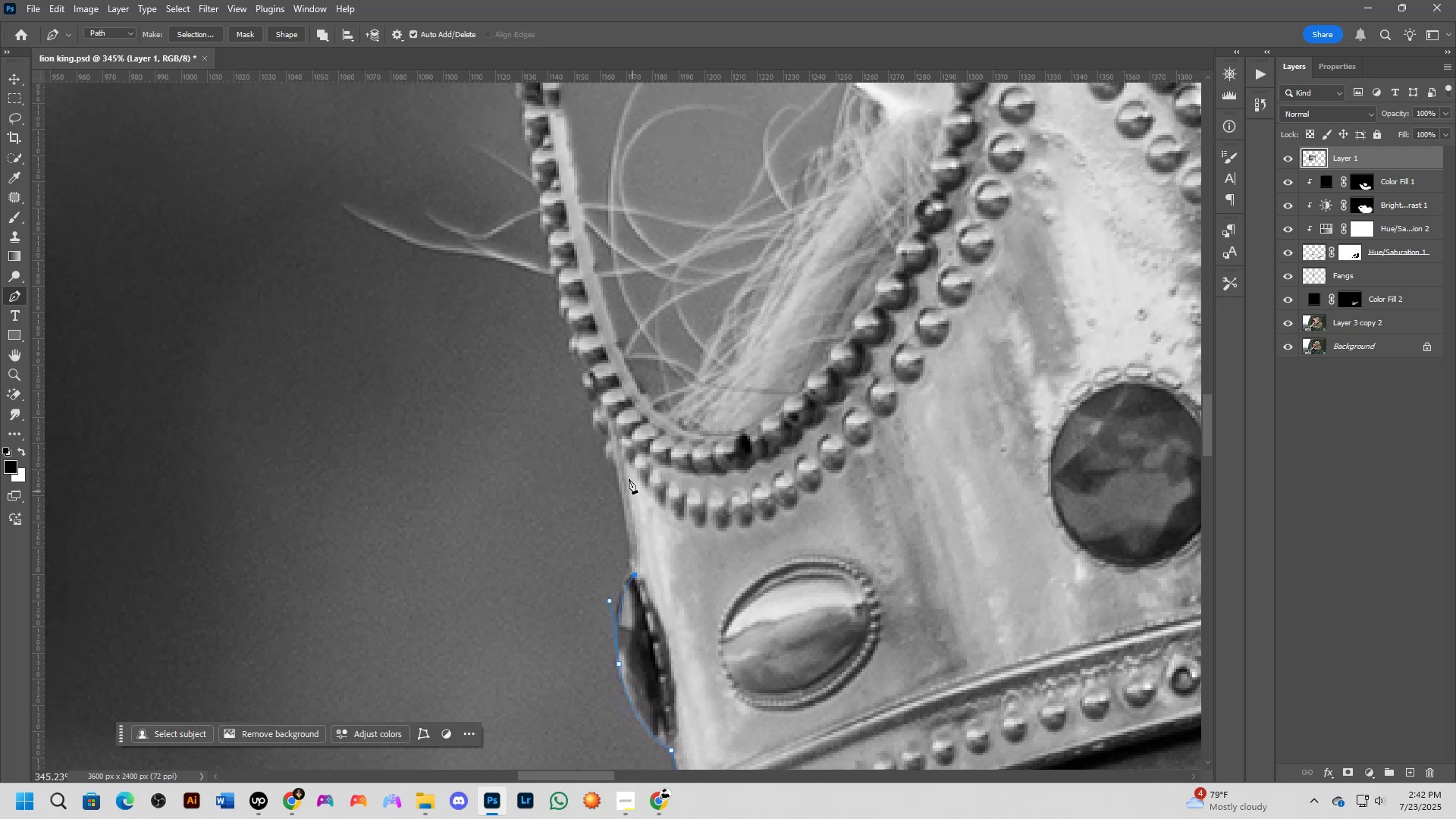 
left_click_drag(start_coordinate=[629, 447], to_coordinate=[658, 582])
 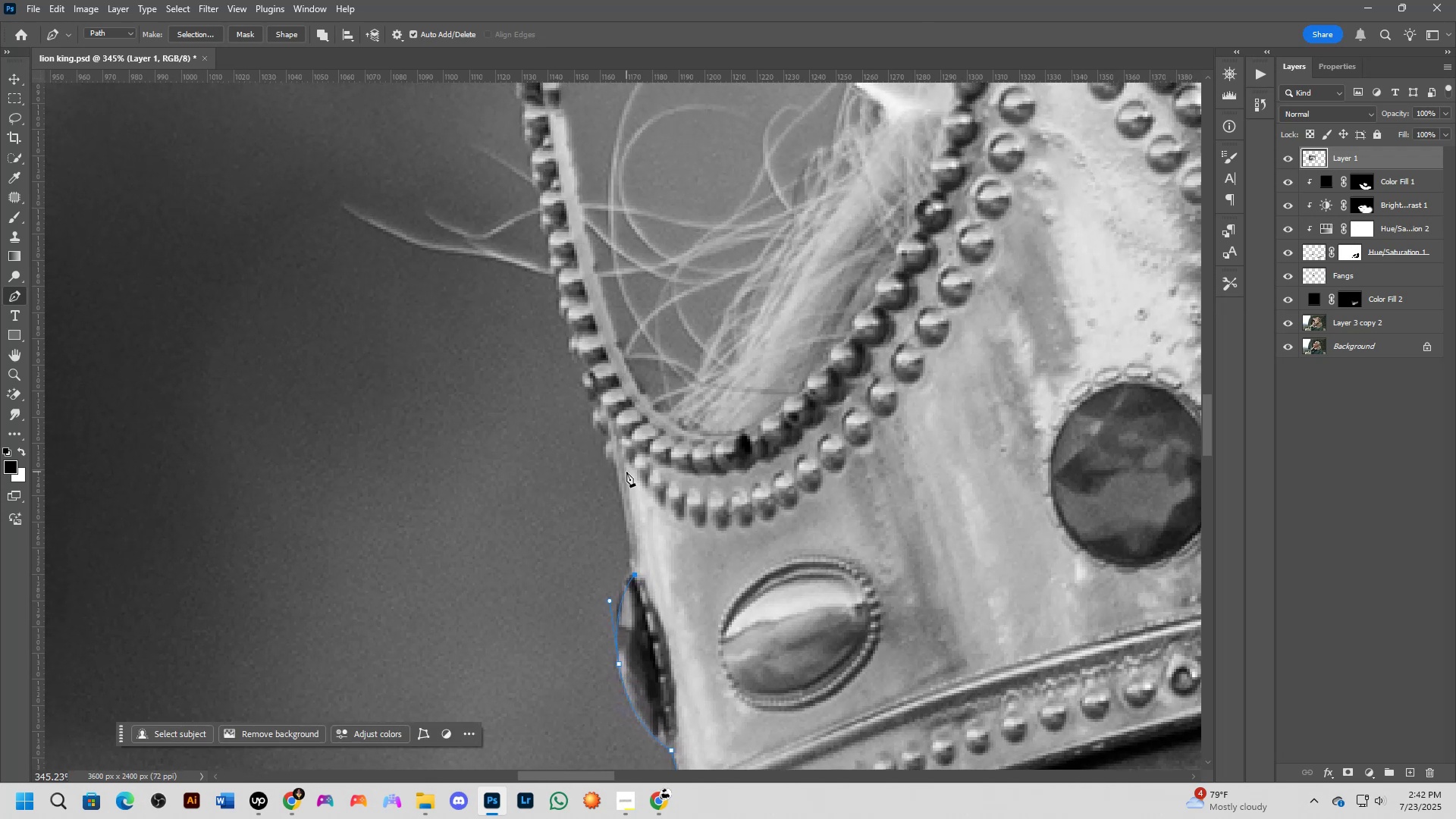 
left_click([616, 460])
 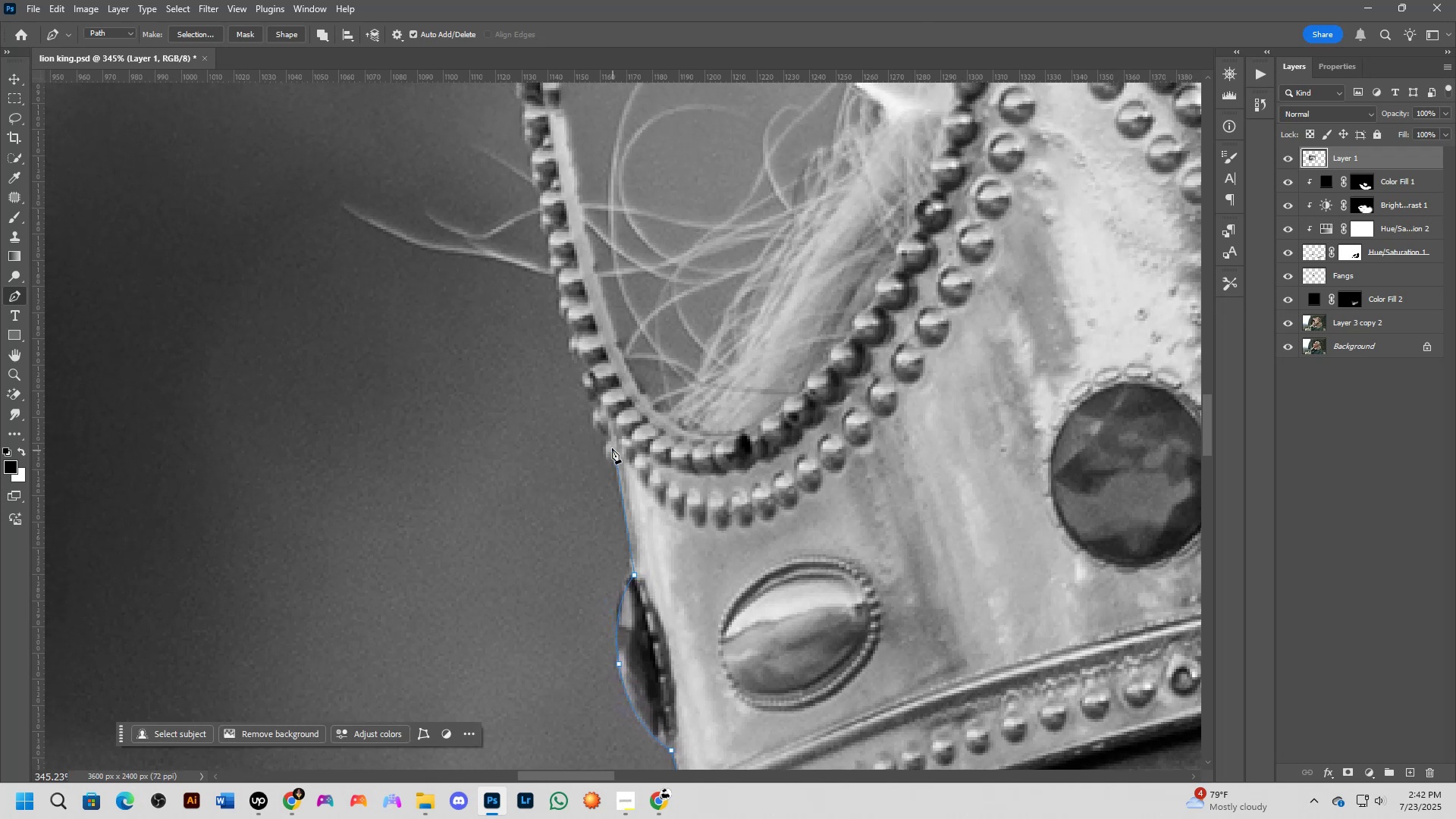 
left_click_drag(start_coordinate=[606, 439], to_coordinate=[610, 413])
 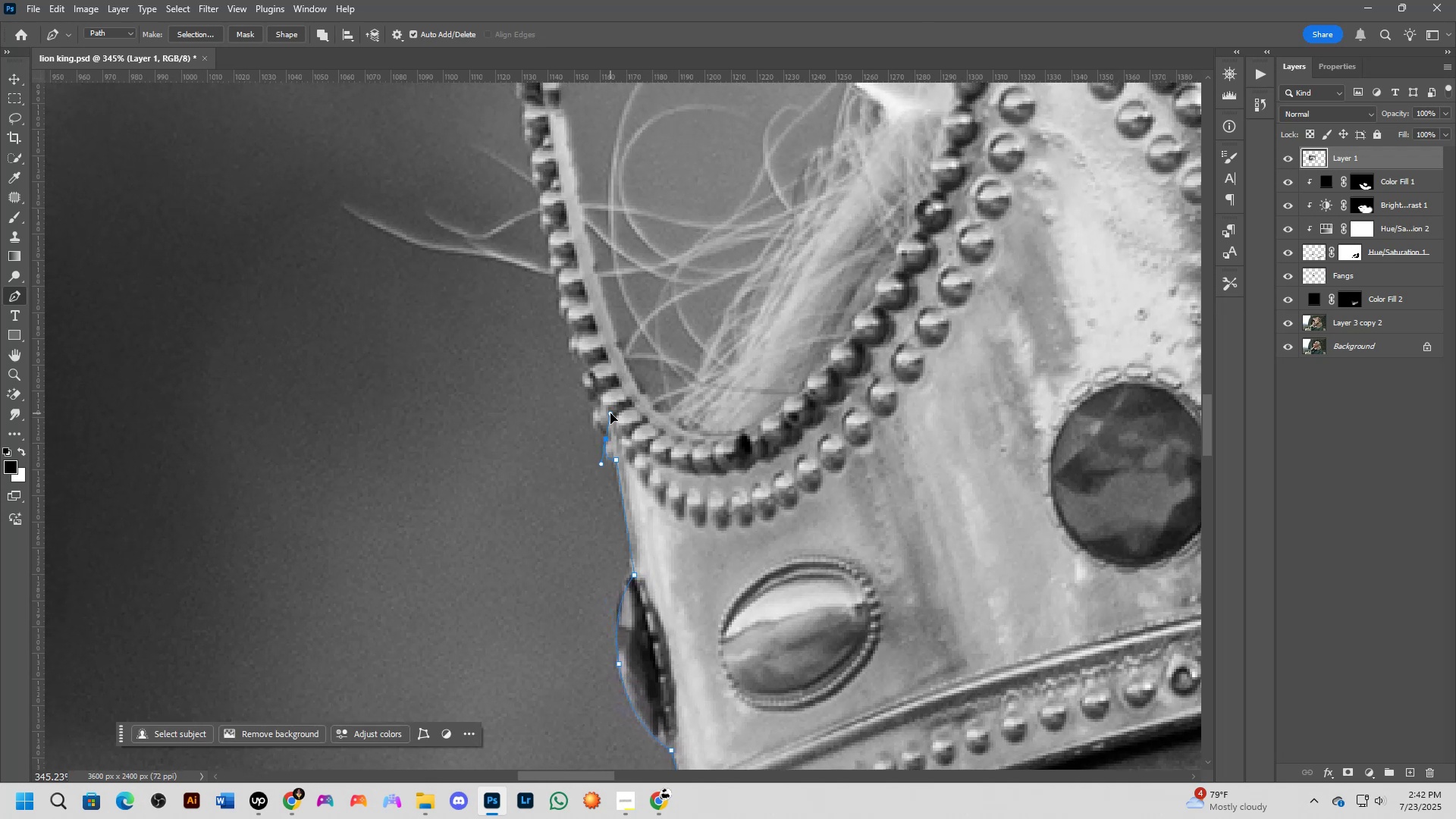 
key(Control+ControlLeft)
 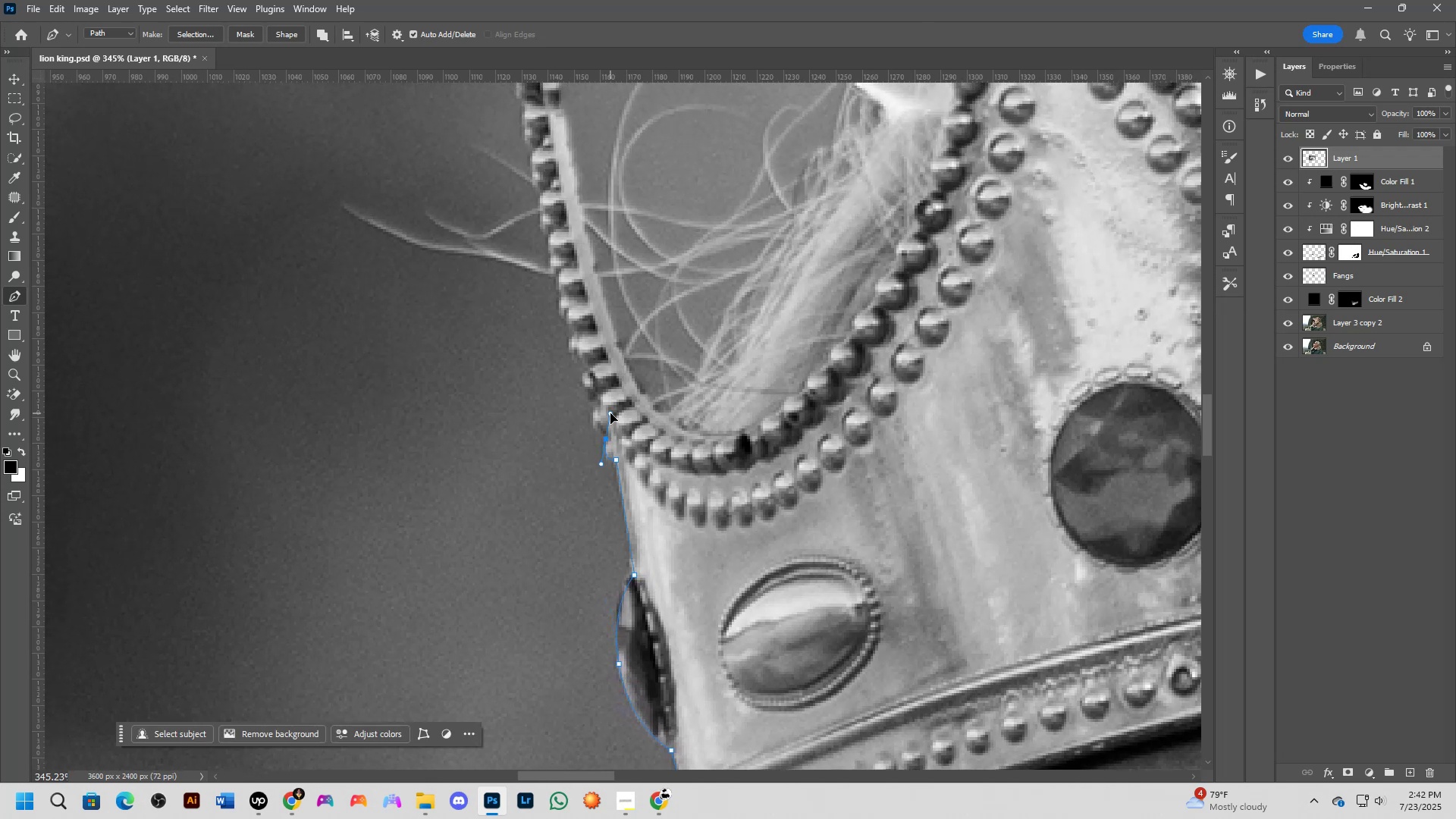 
key(Control+Z)
 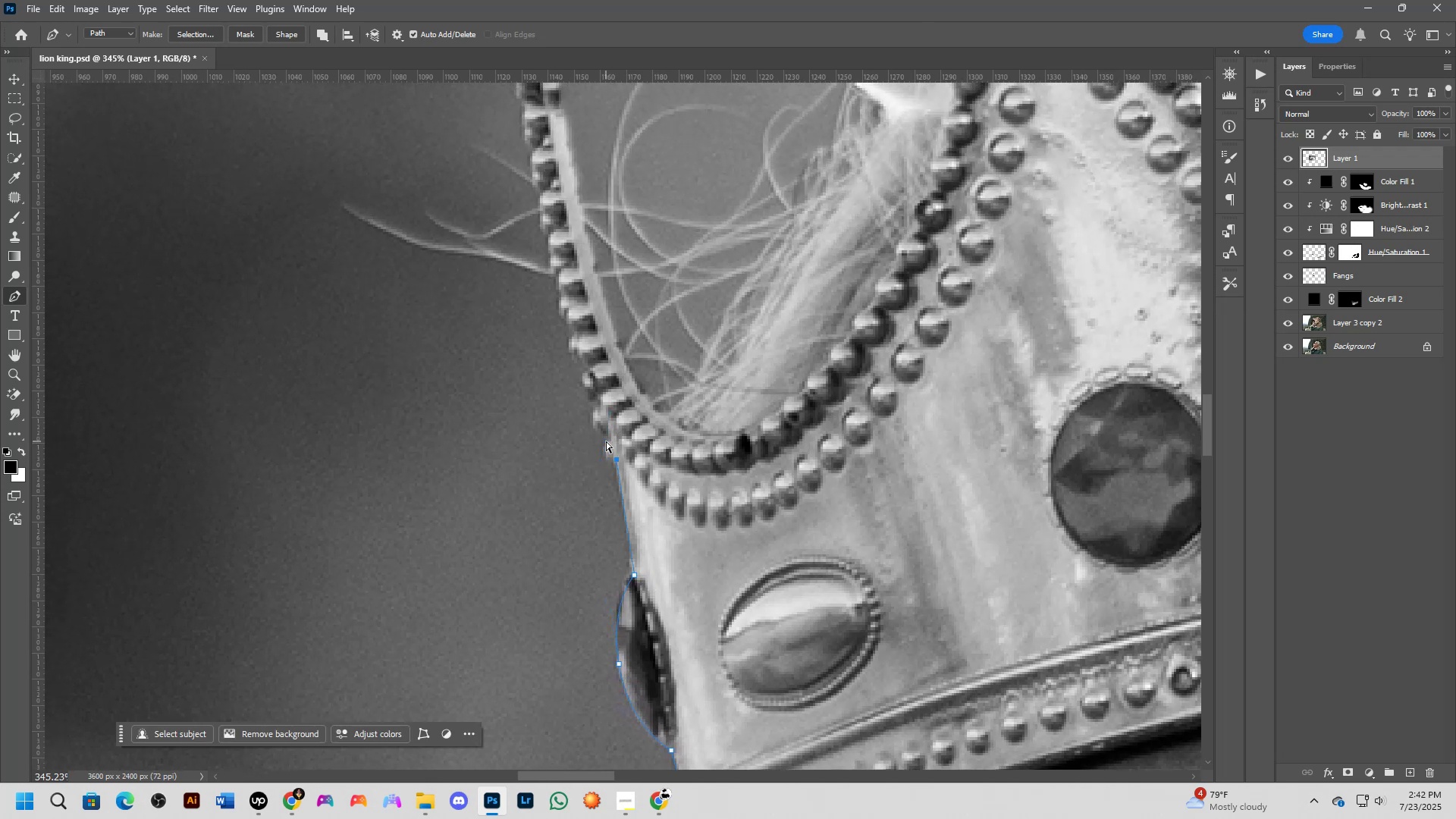 
left_click_drag(start_coordinate=[604, 446], to_coordinate=[603, 437])
 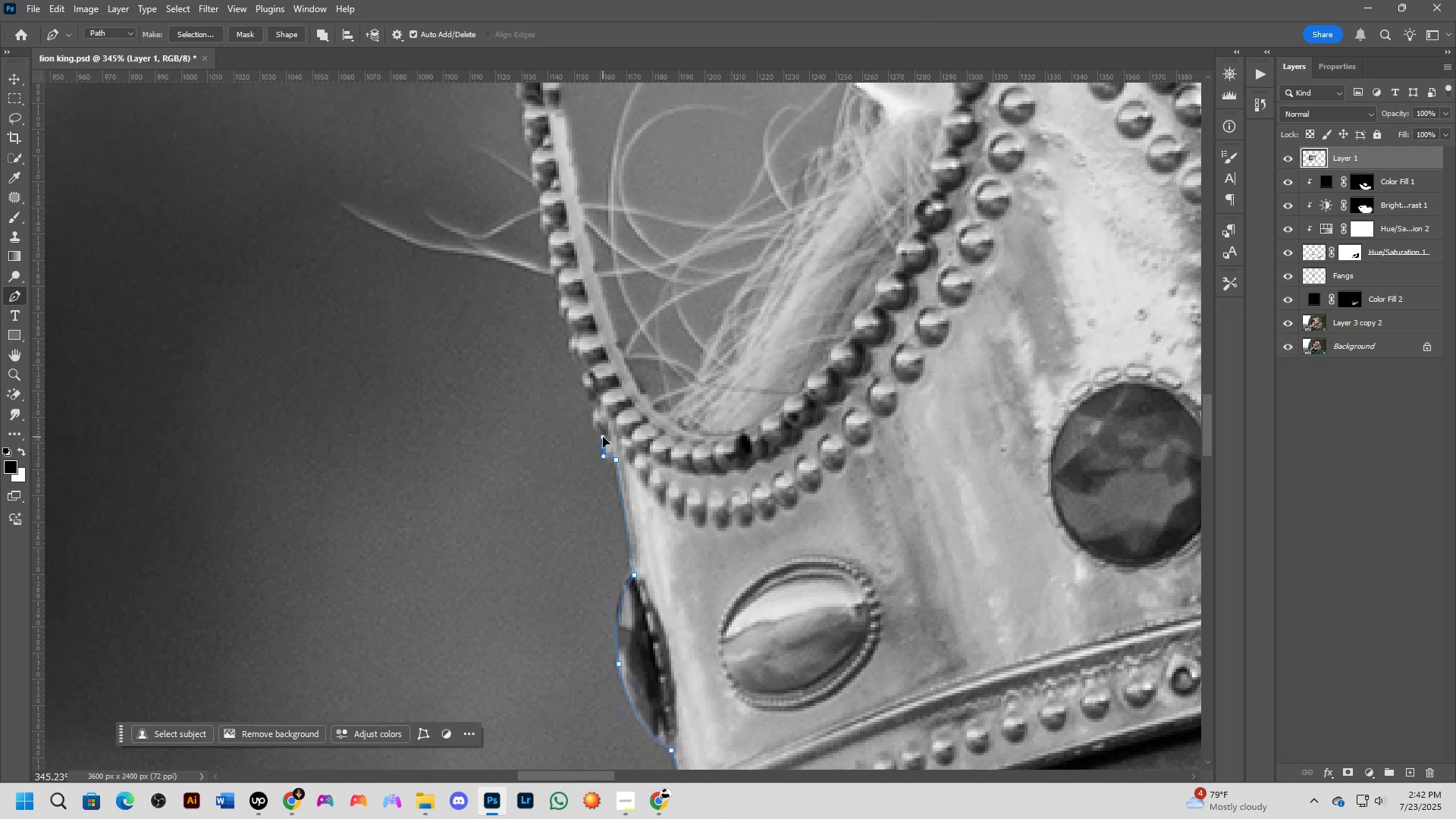 
left_click([608, 438])
 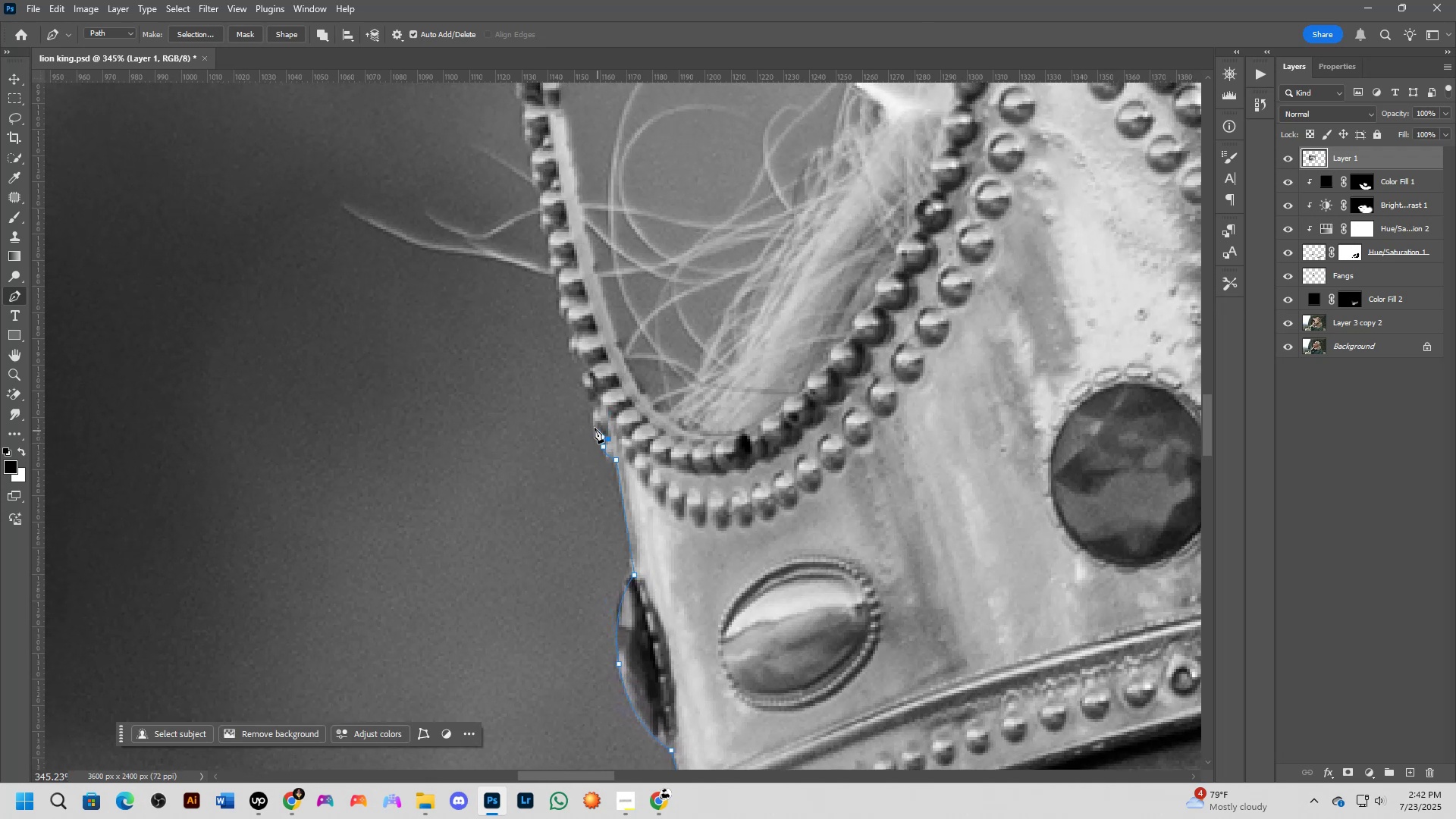 
left_click_drag(start_coordinate=[594, 418], to_coordinate=[592, 408])
 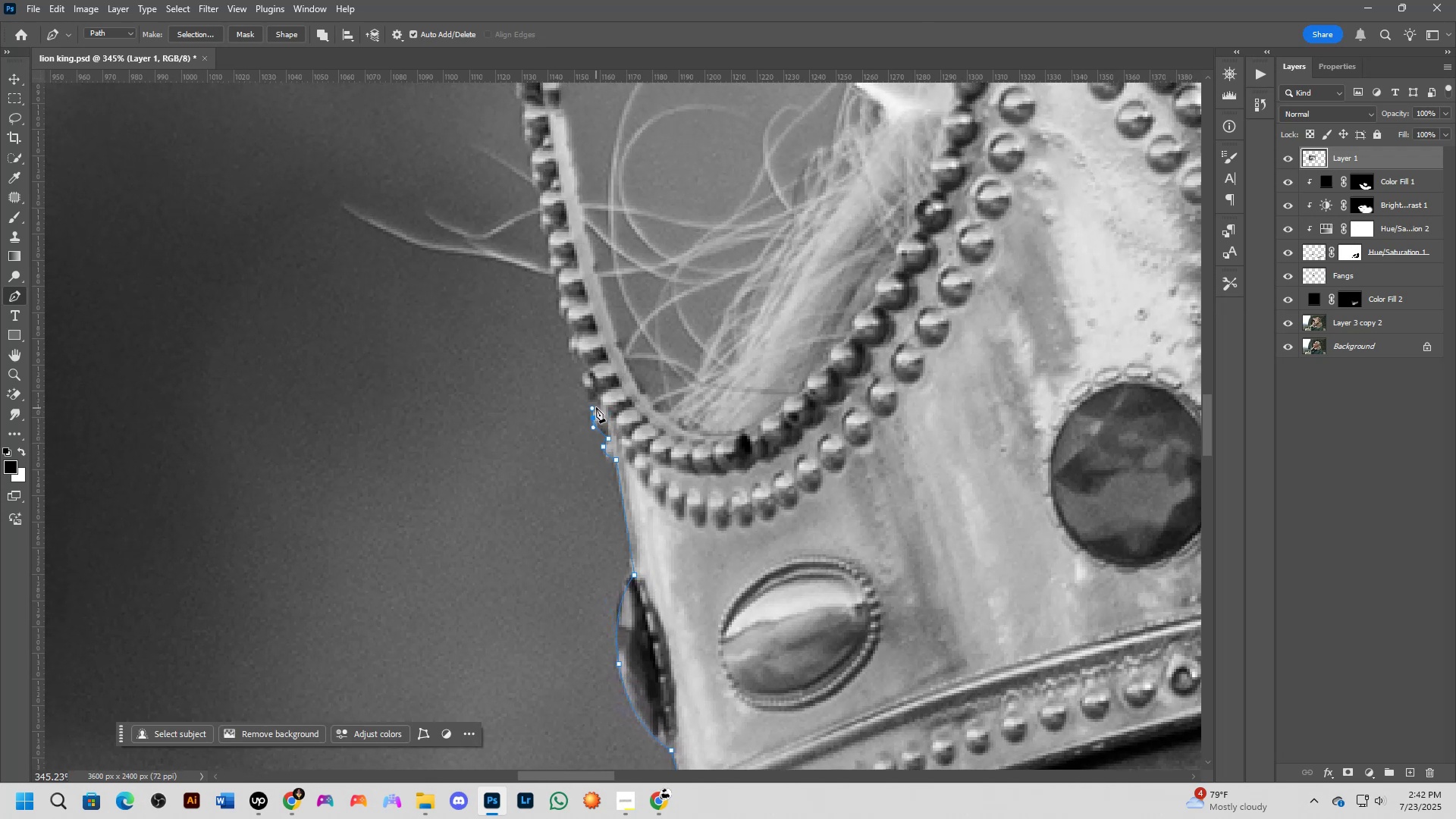 
hold_key(key=Space, duration=0.68)
 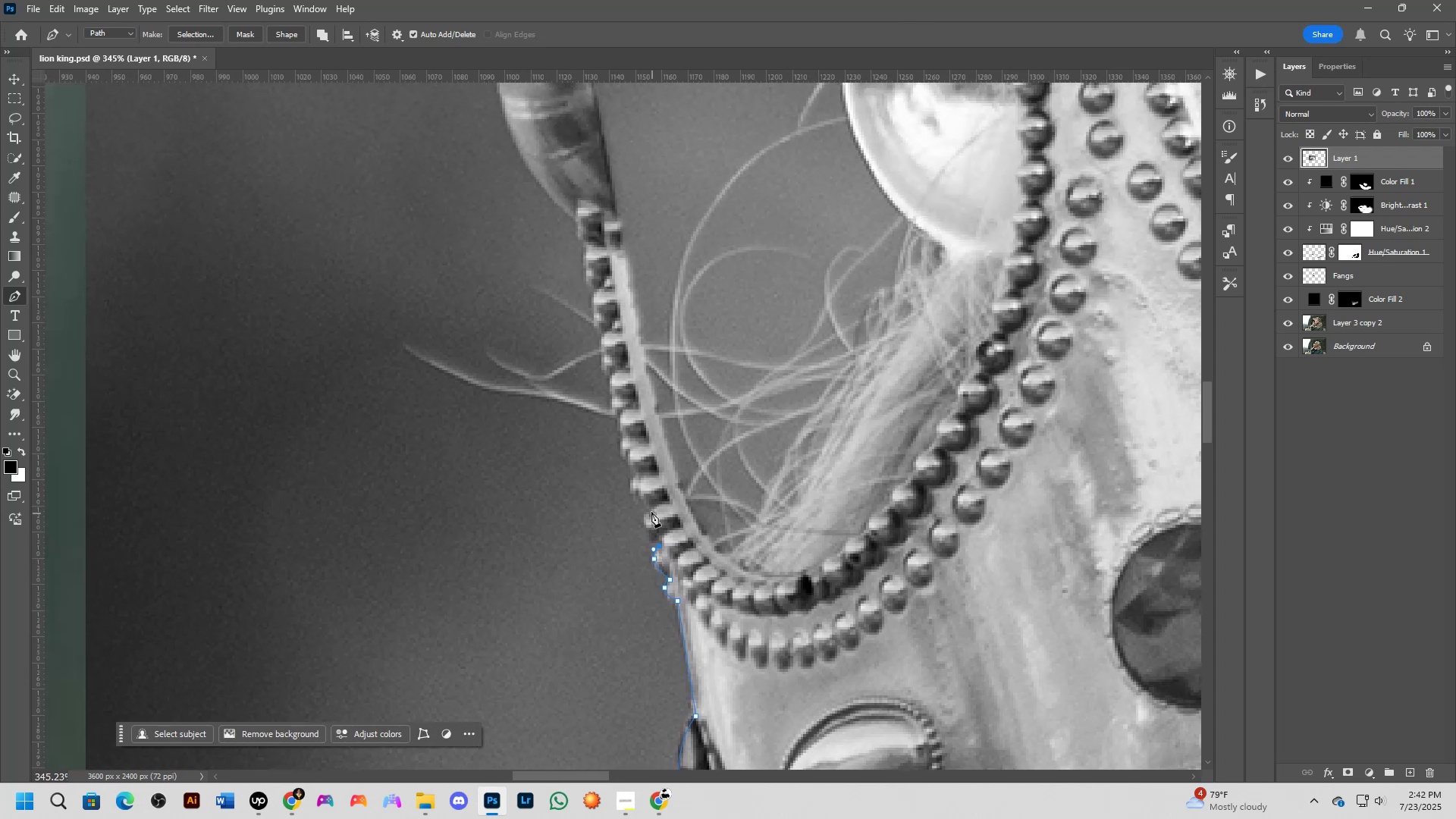 
left_click_drag(start_coordinate=[623, 415], to_coordinate=[684, 556])
 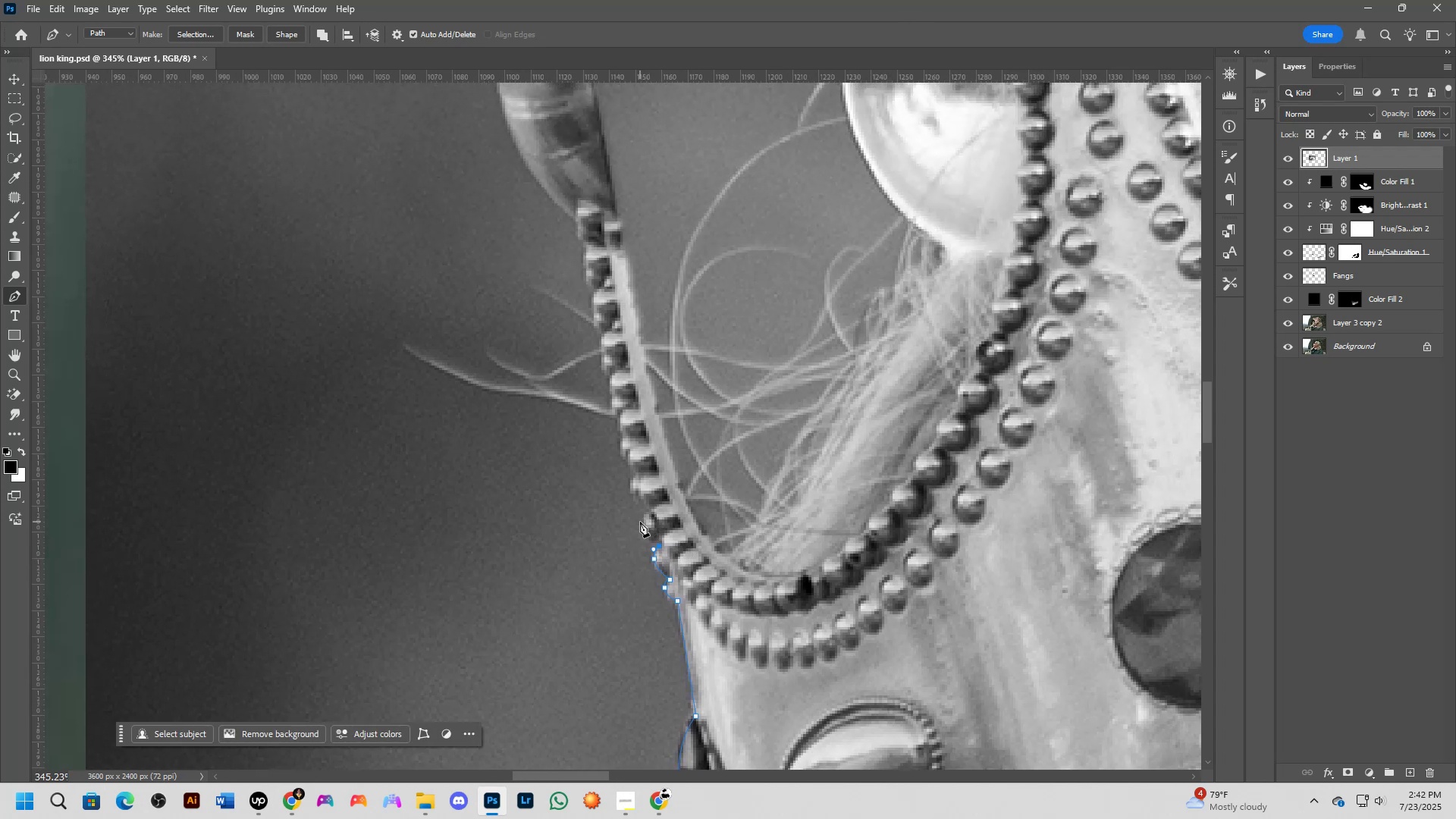 
left_click_drag(start_coordinate=[646, 526], to_coordinate=[642, 510])
 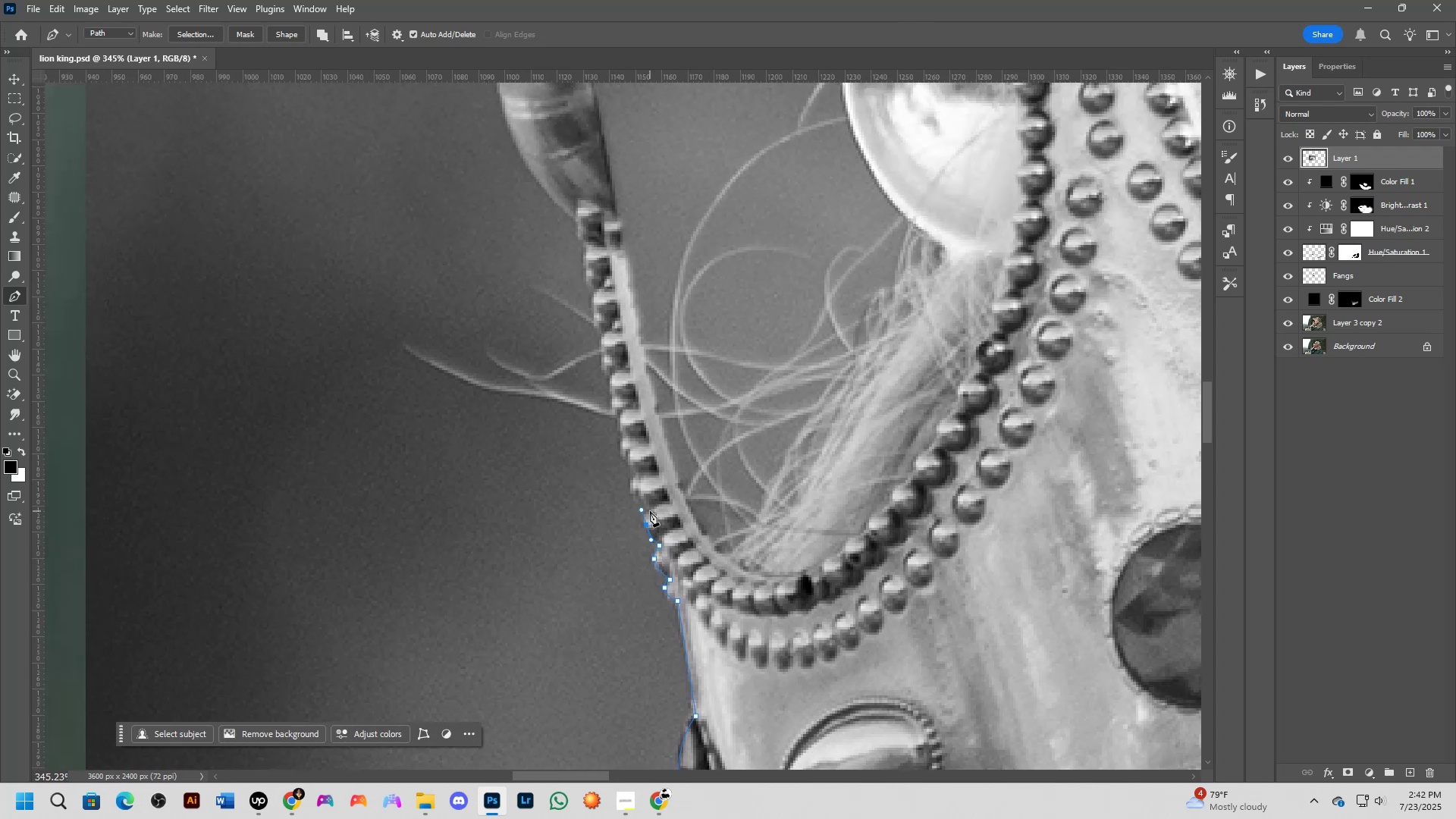 
left_click([647, 511])
 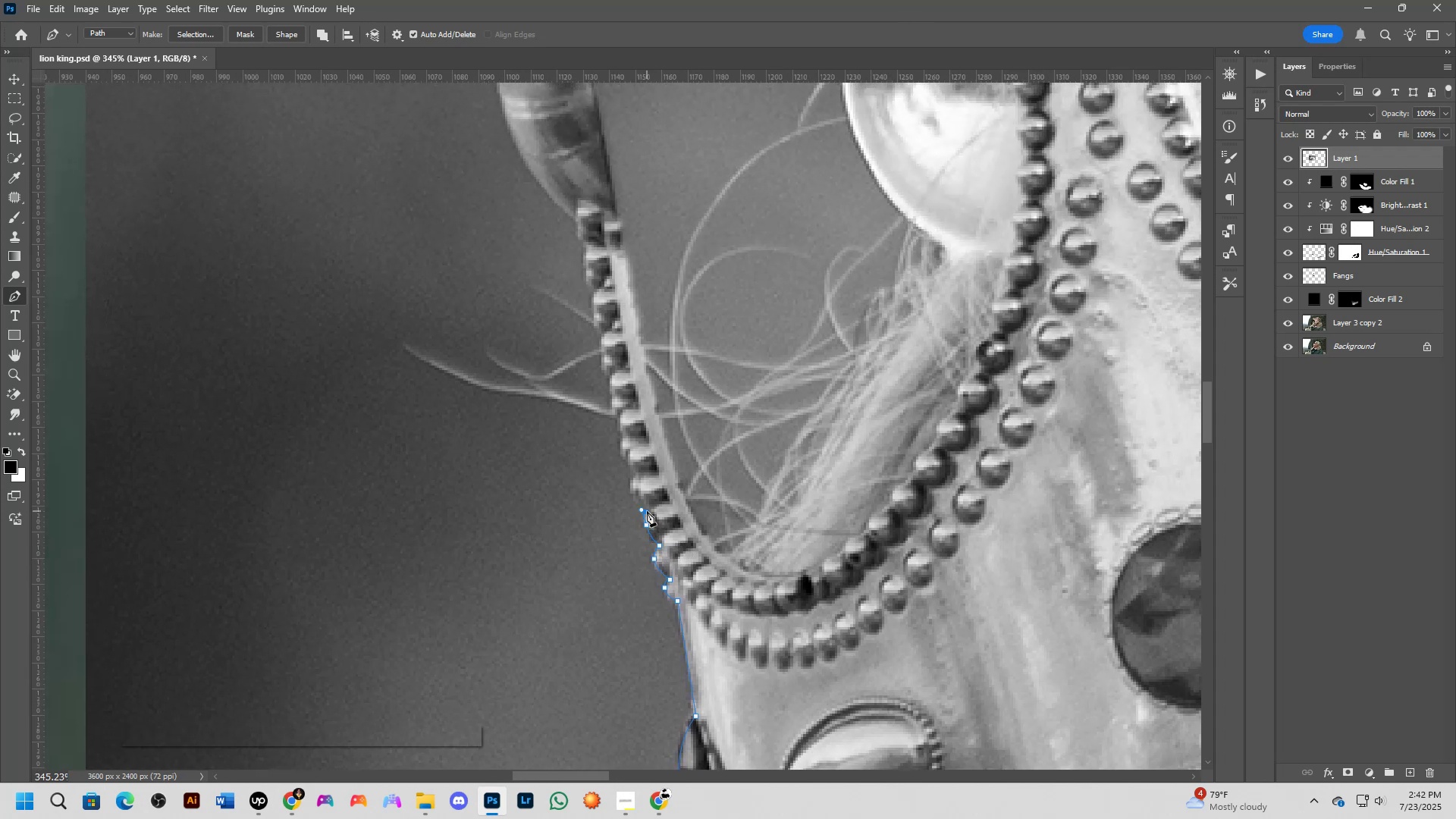 
key(Shift+ShiftLeft)
 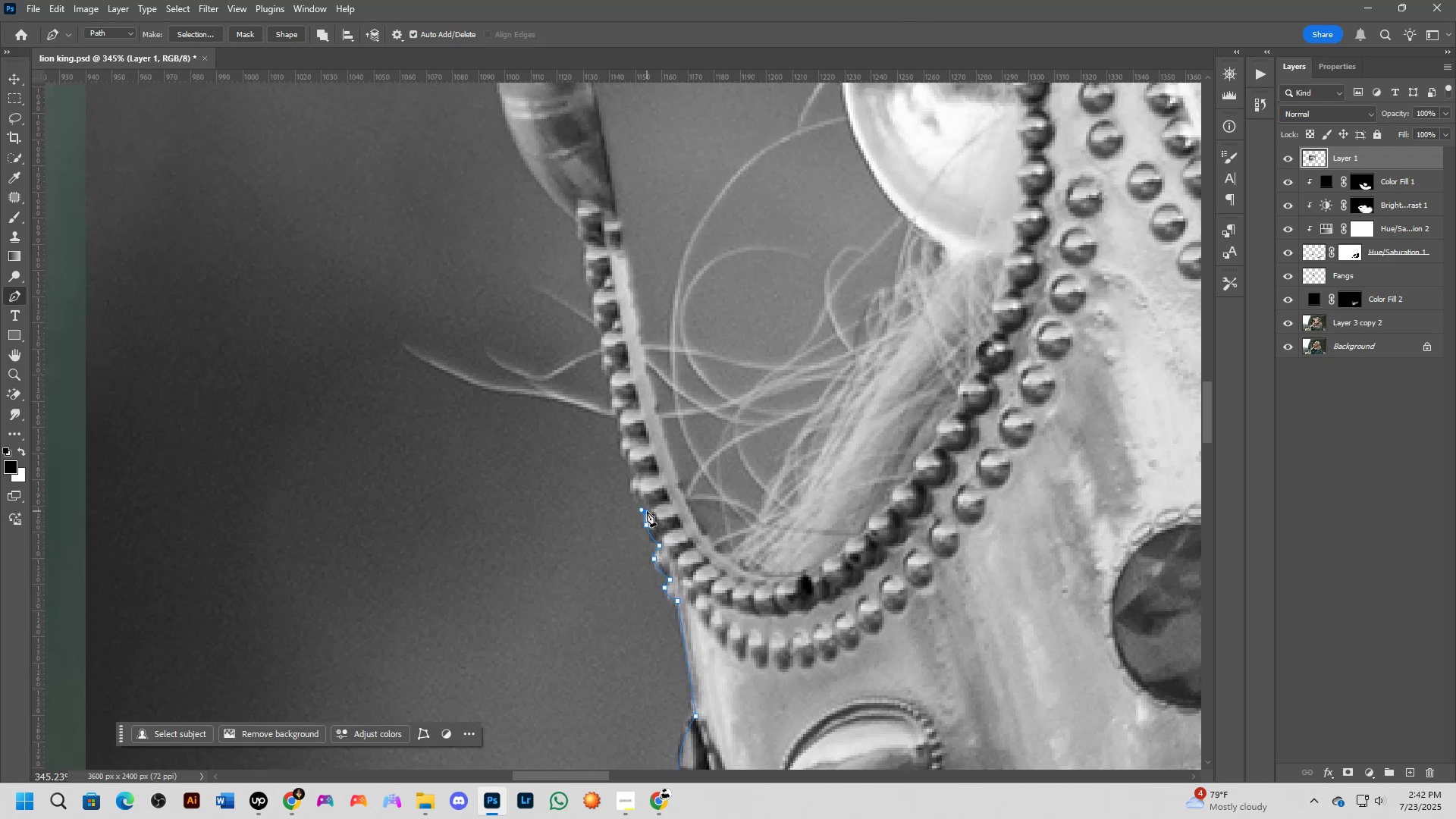 
scroll: coordinate [621, 504], scroll_direction: up, amount: 5.0
 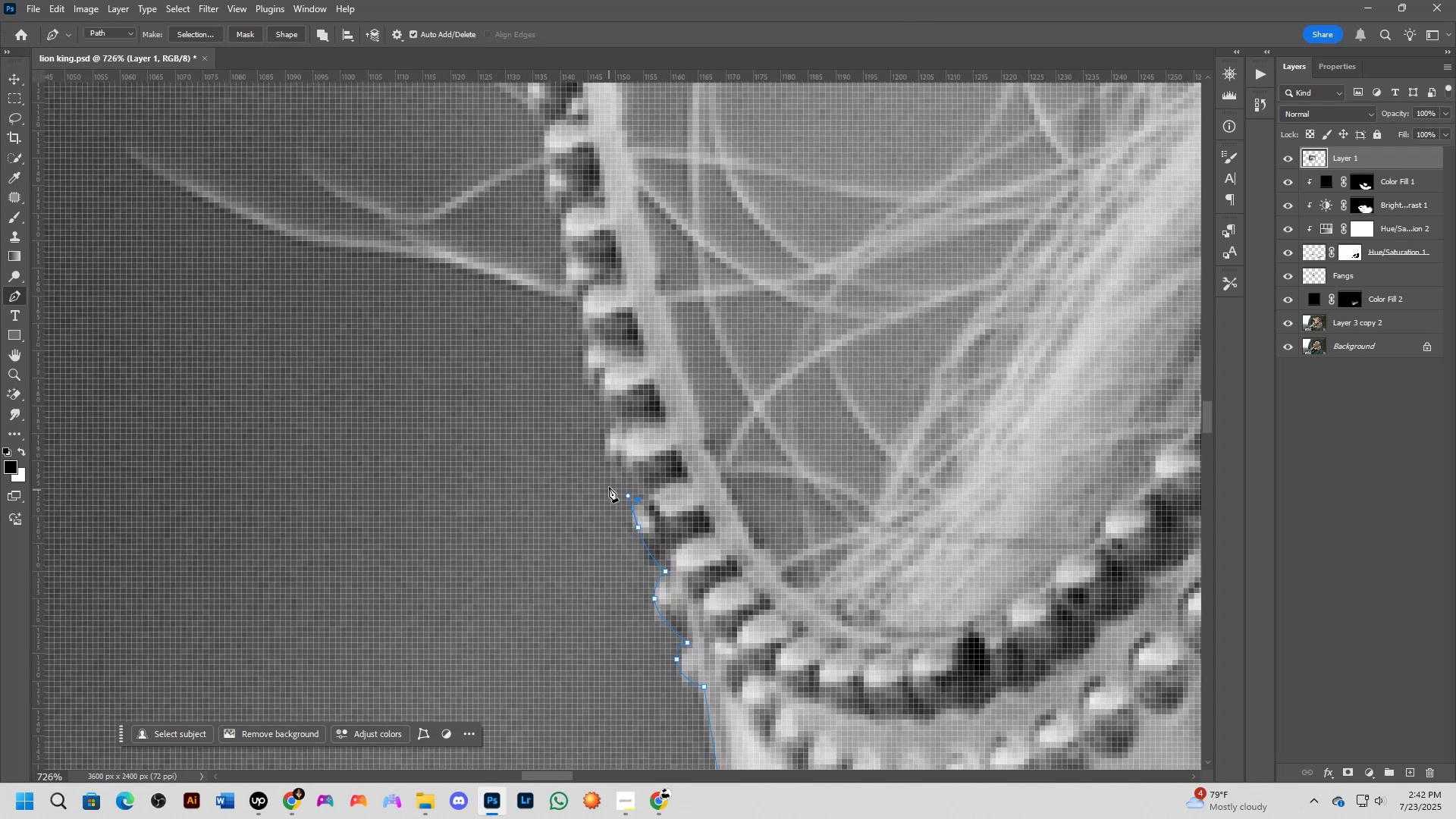 
left_click_drag(start_coordinate=[606, 448], to_coordinate=[598, 429])
 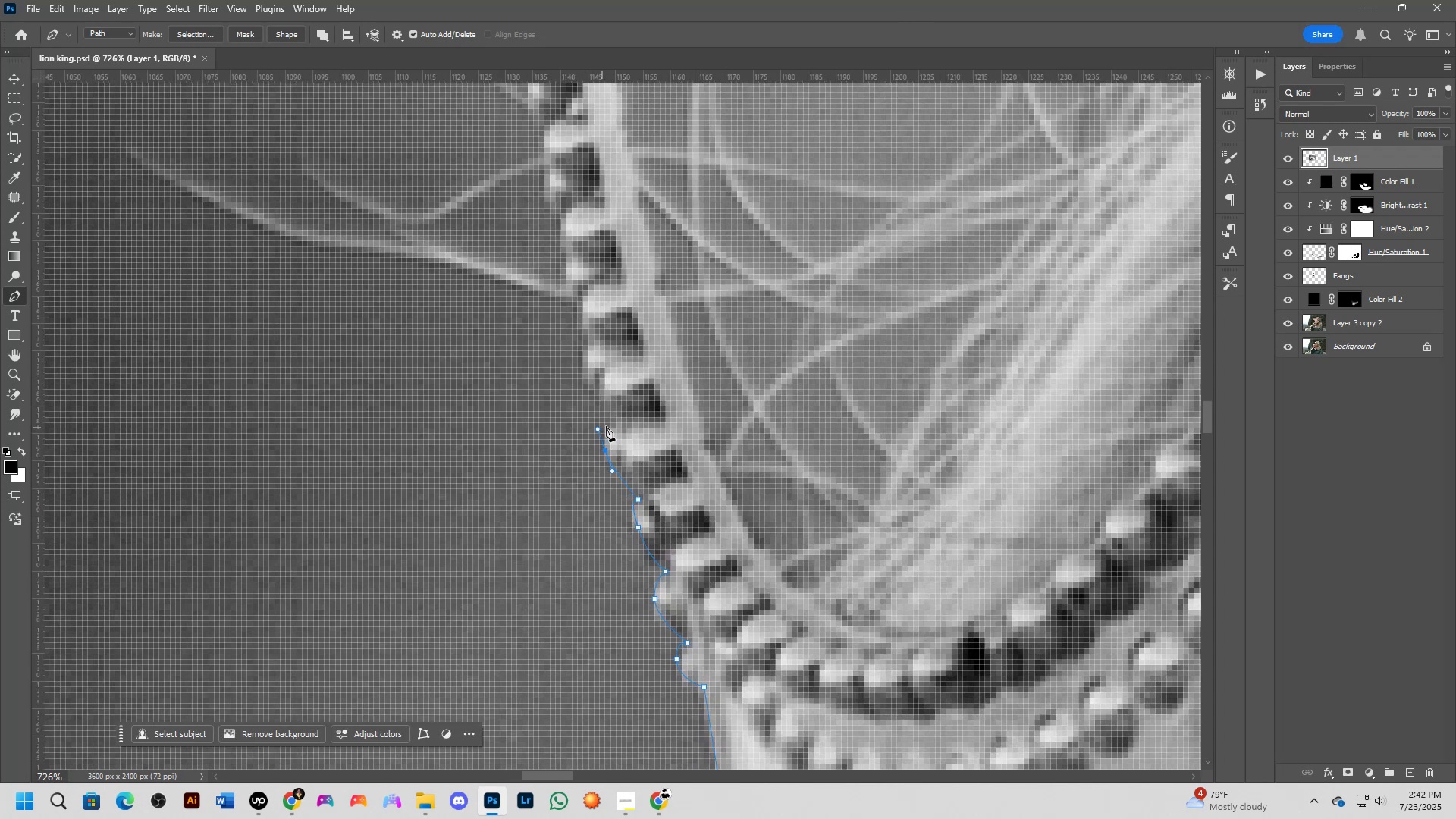 
left_click([617, 424])
 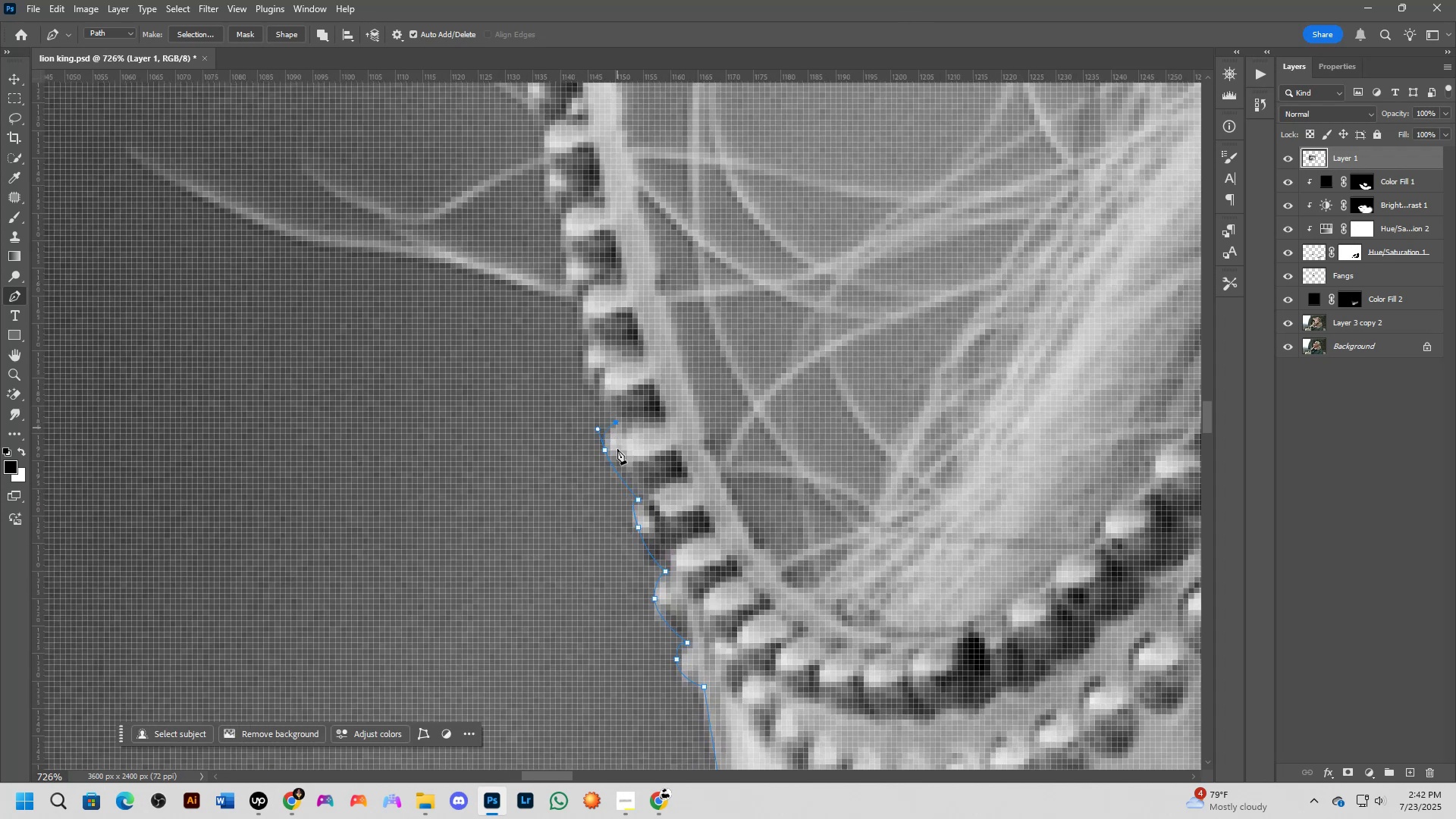 
key(Control+Z)
 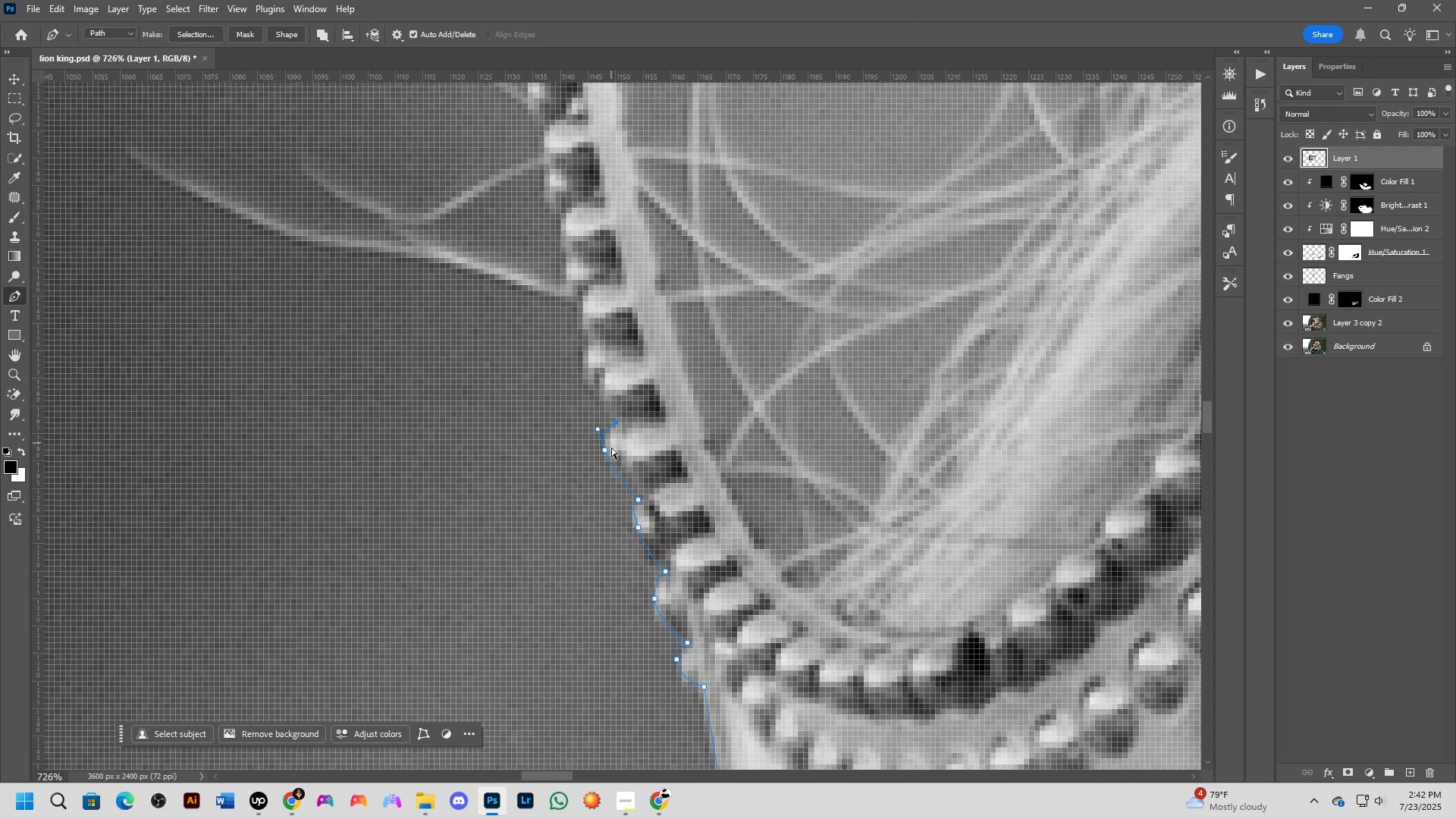 
key(Control+ControlLeft)
 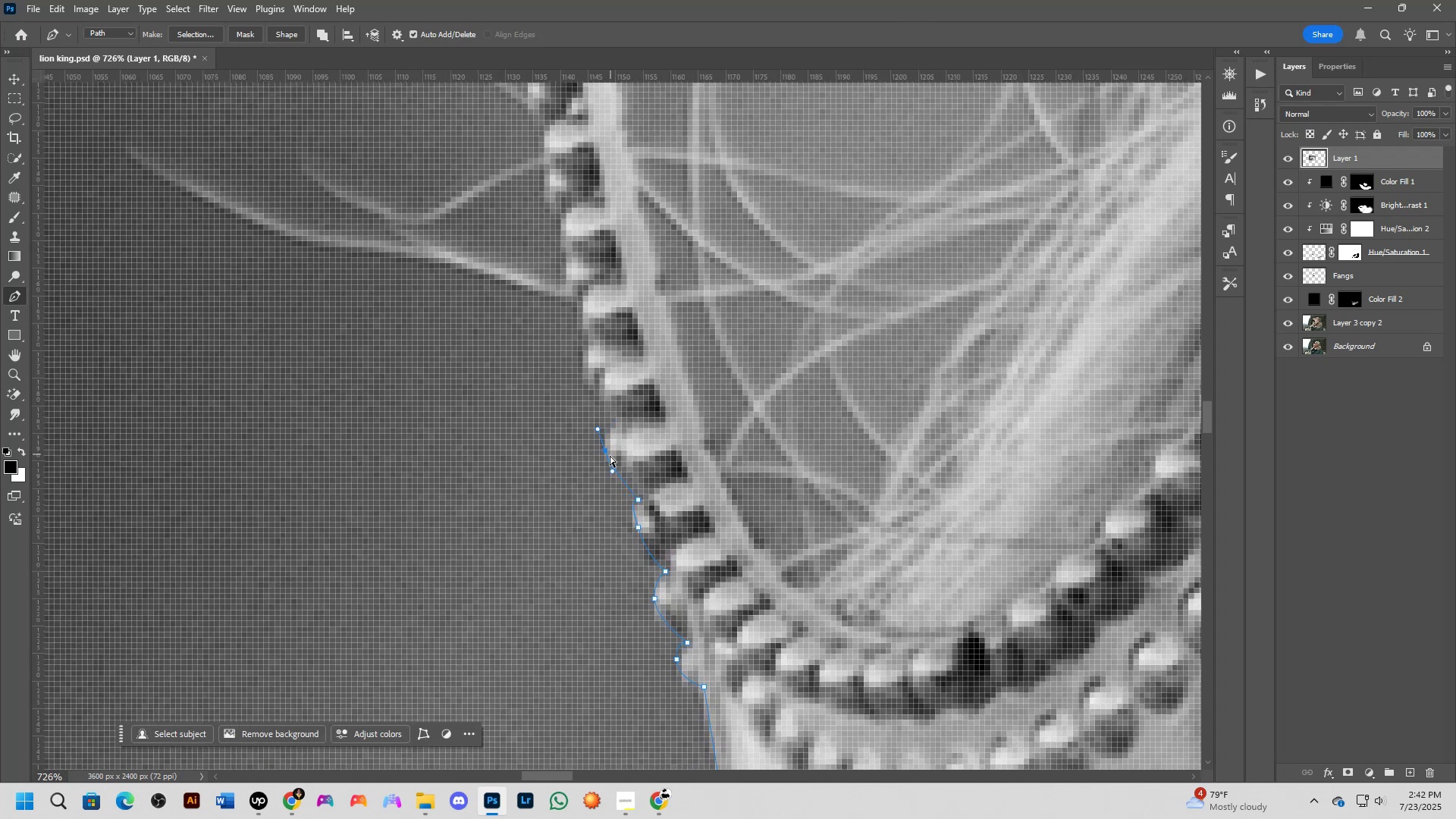 
key(Control+Z)
 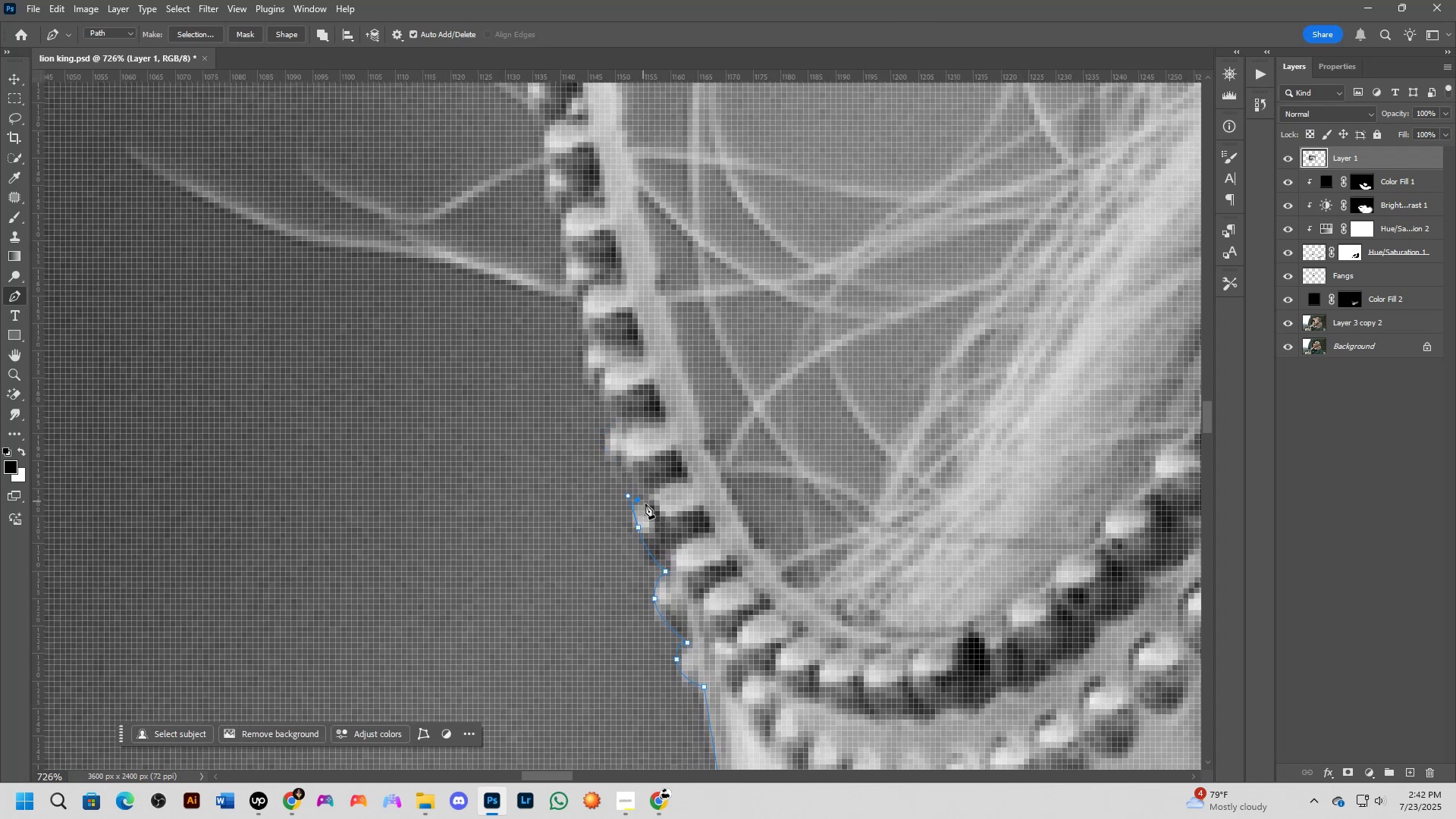 
hold_key(key=ControlLeft, duration=0.96)
left_click_drag(start_coordinate=[639, 497], to_coordinate=[649, 491])
 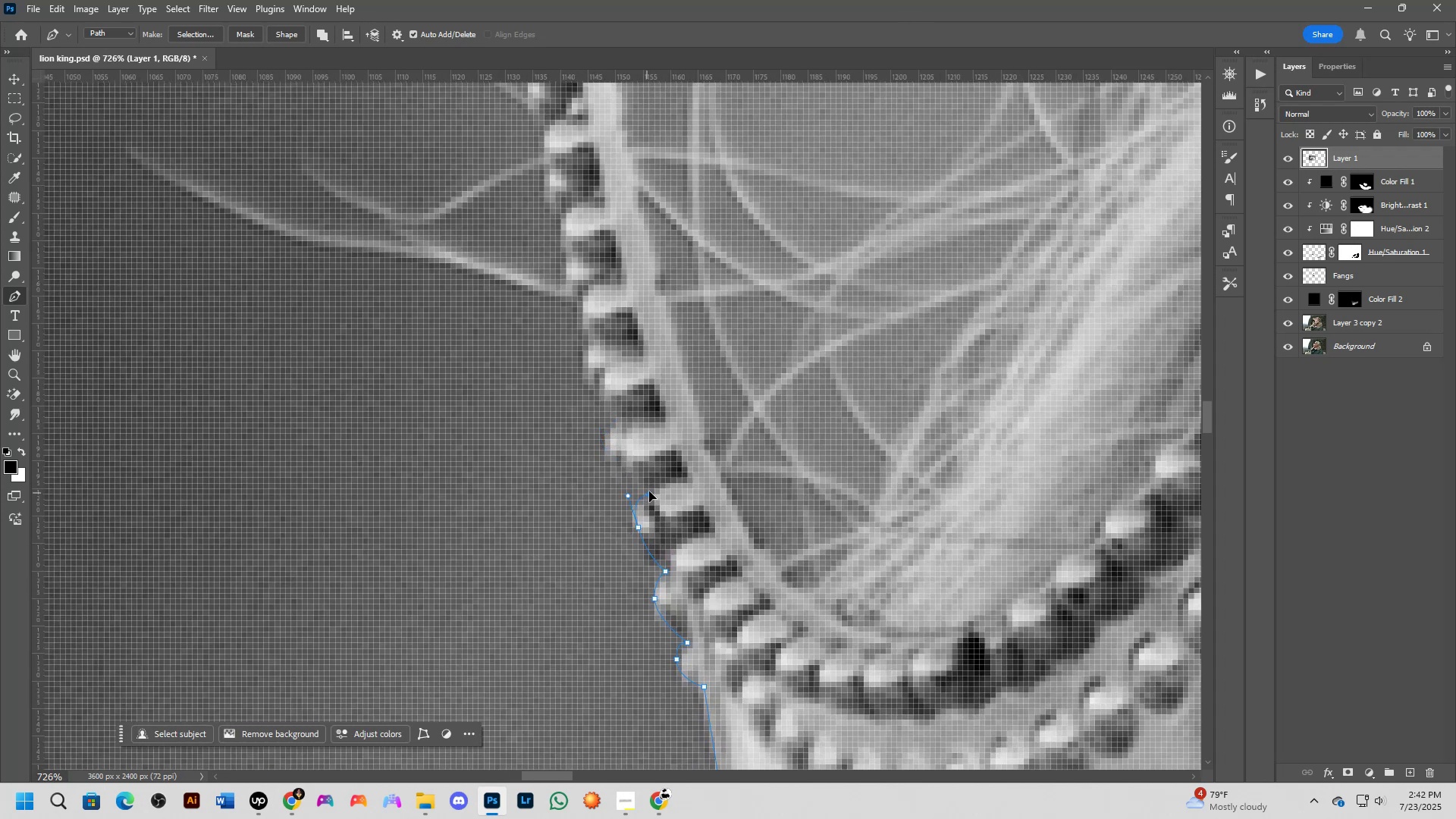 
hold_key(key=ControlLeft, duration=0.85)
left_click_drag(start_coordinate=[636, 525], to_coordinate=[632, 526])
 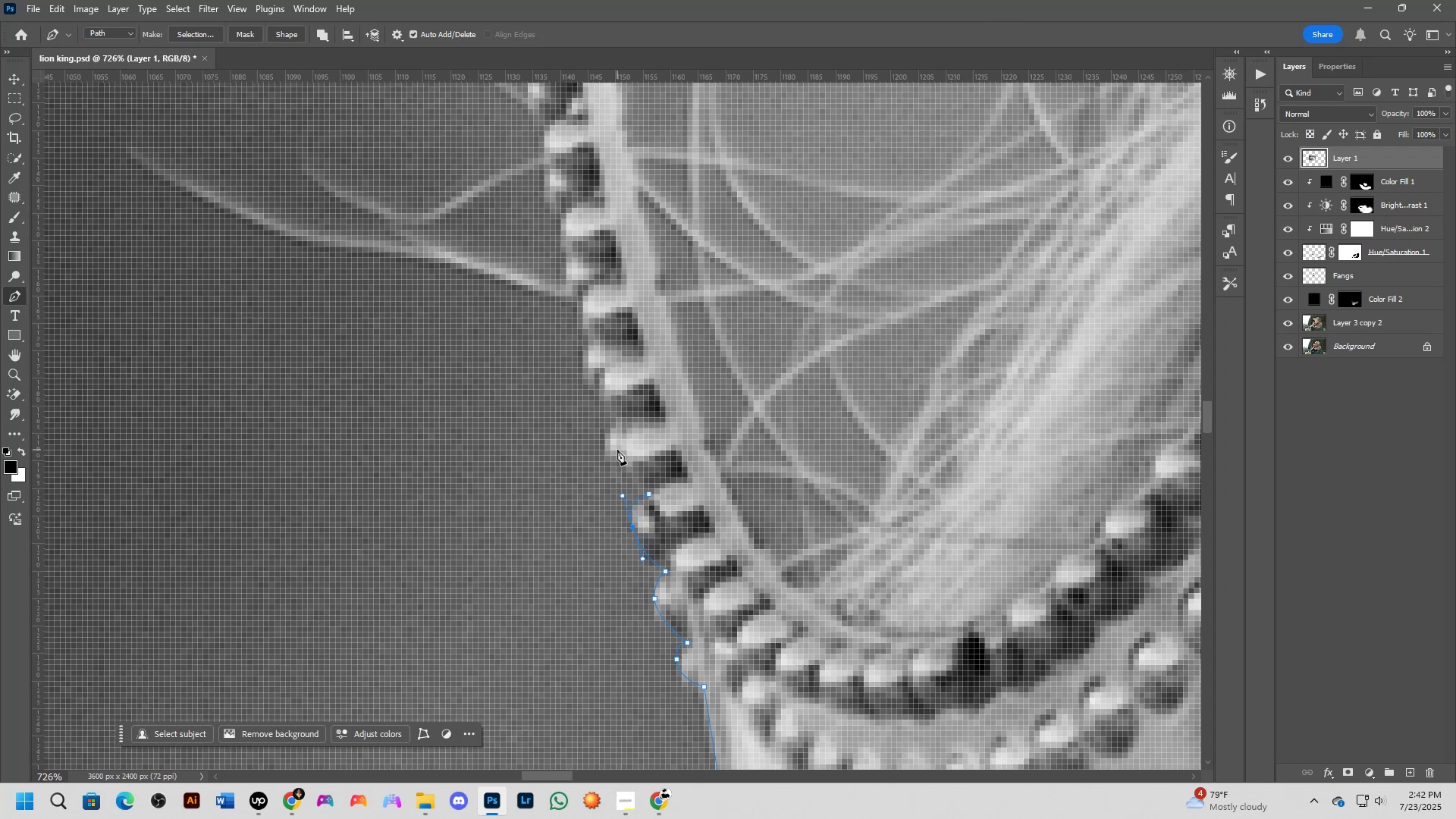 
left_click_drag(start_coordinate=[604, 449], to_coordinate=[602, 409])
 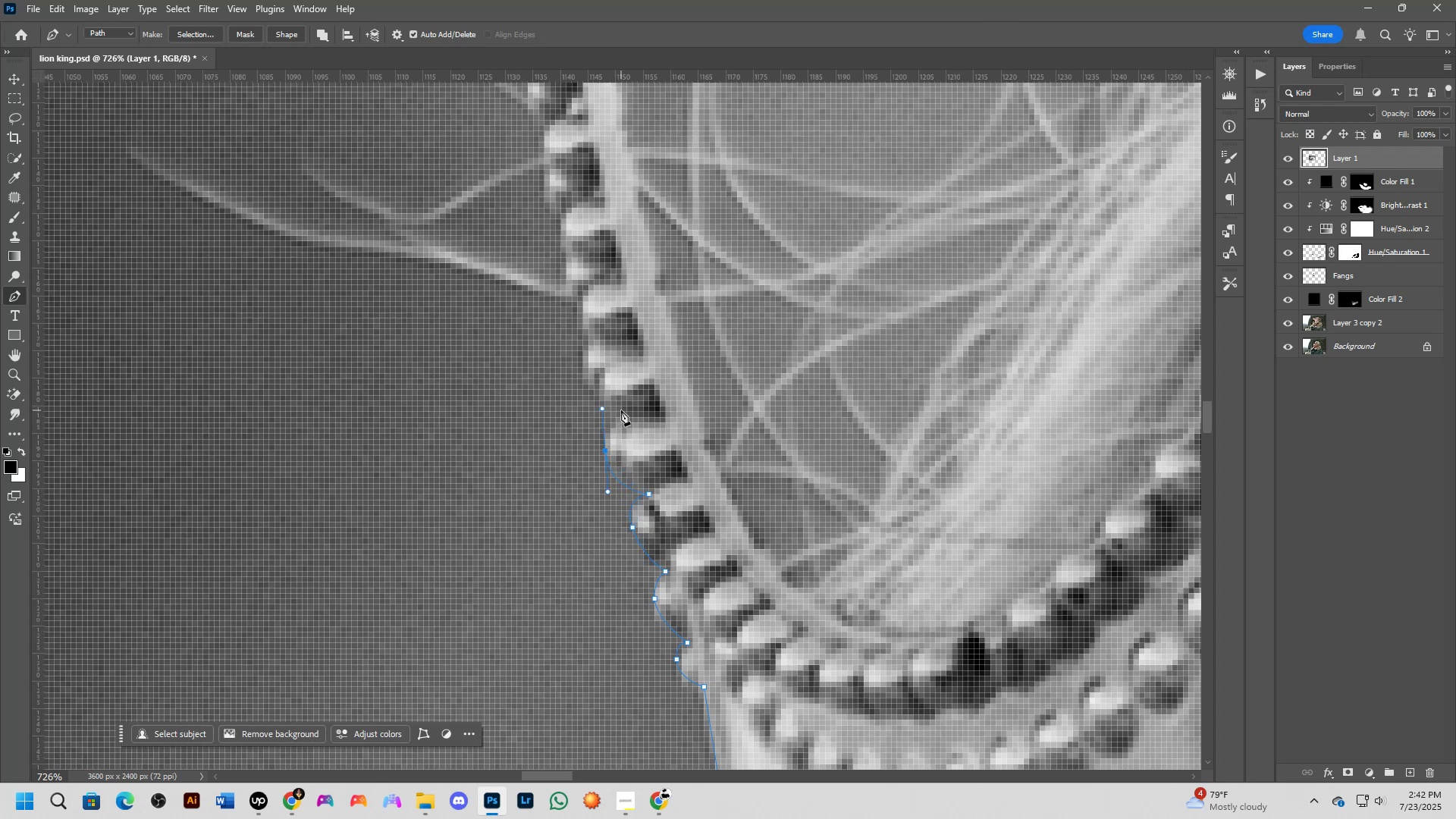 
left_click([613, 416])
 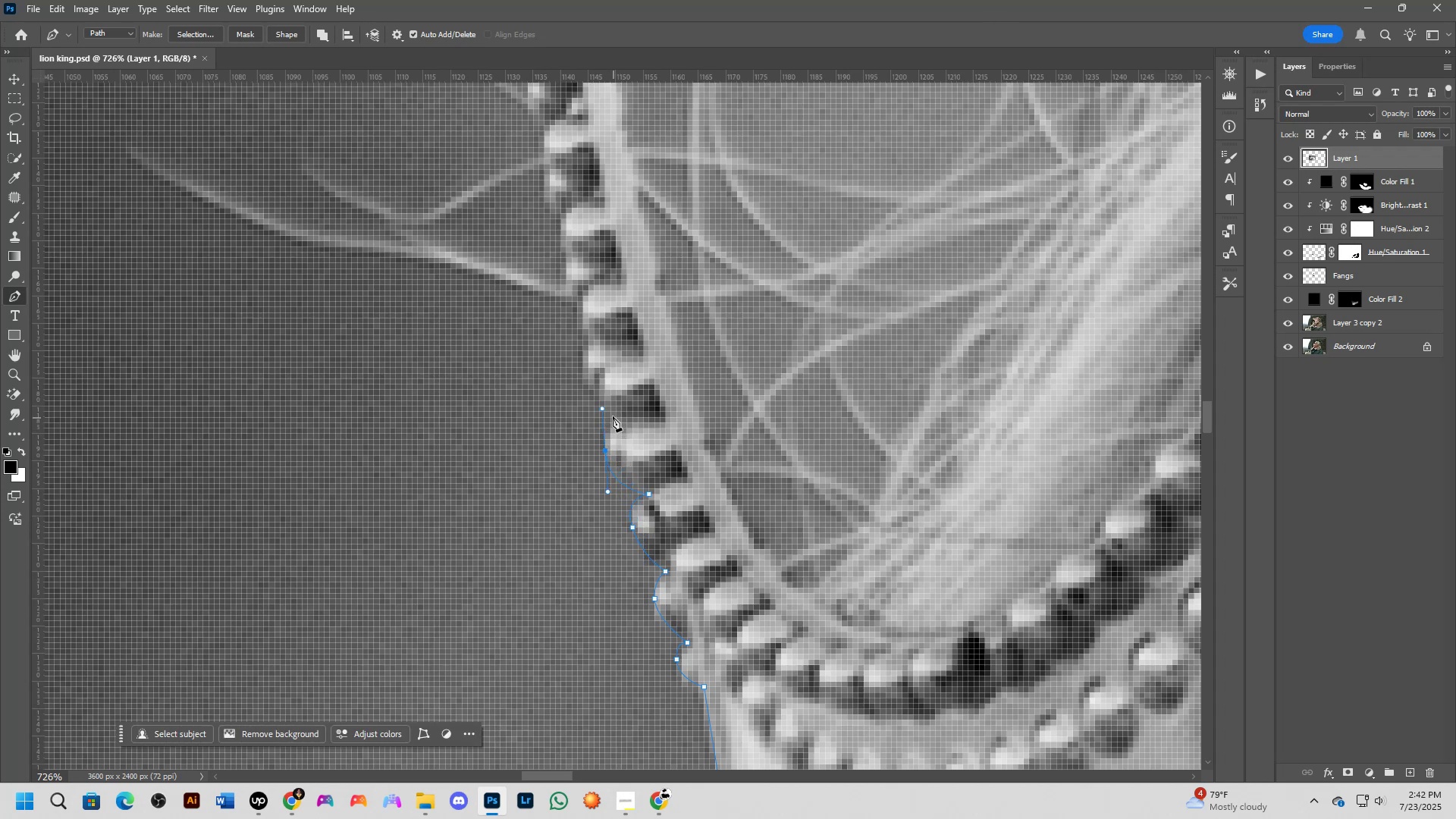 
hold_key(key=Space, duration=0.54)
 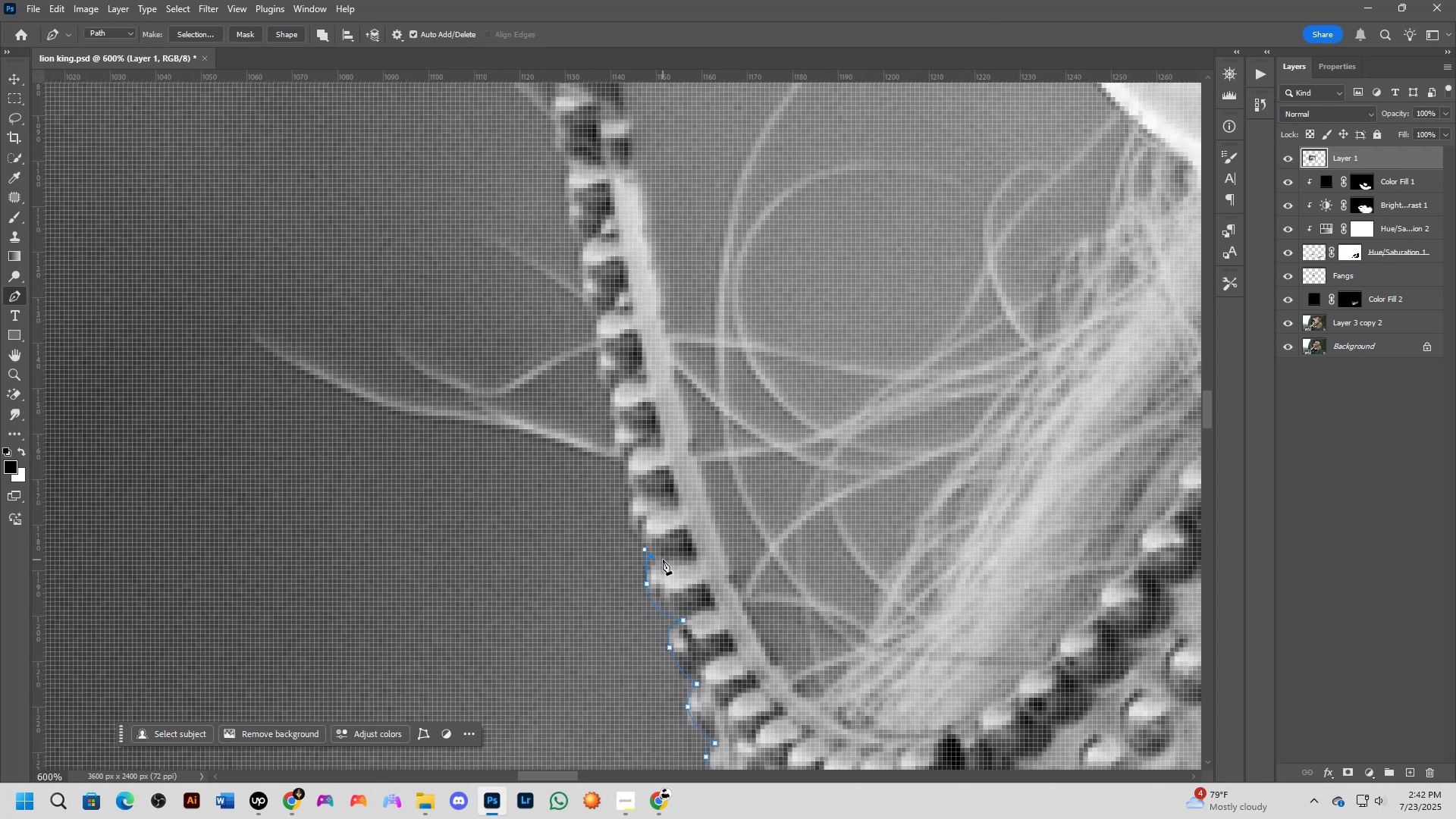 
left_click_drag(start_coordinate=[634, 440], to_coordinate=[673, 579])
 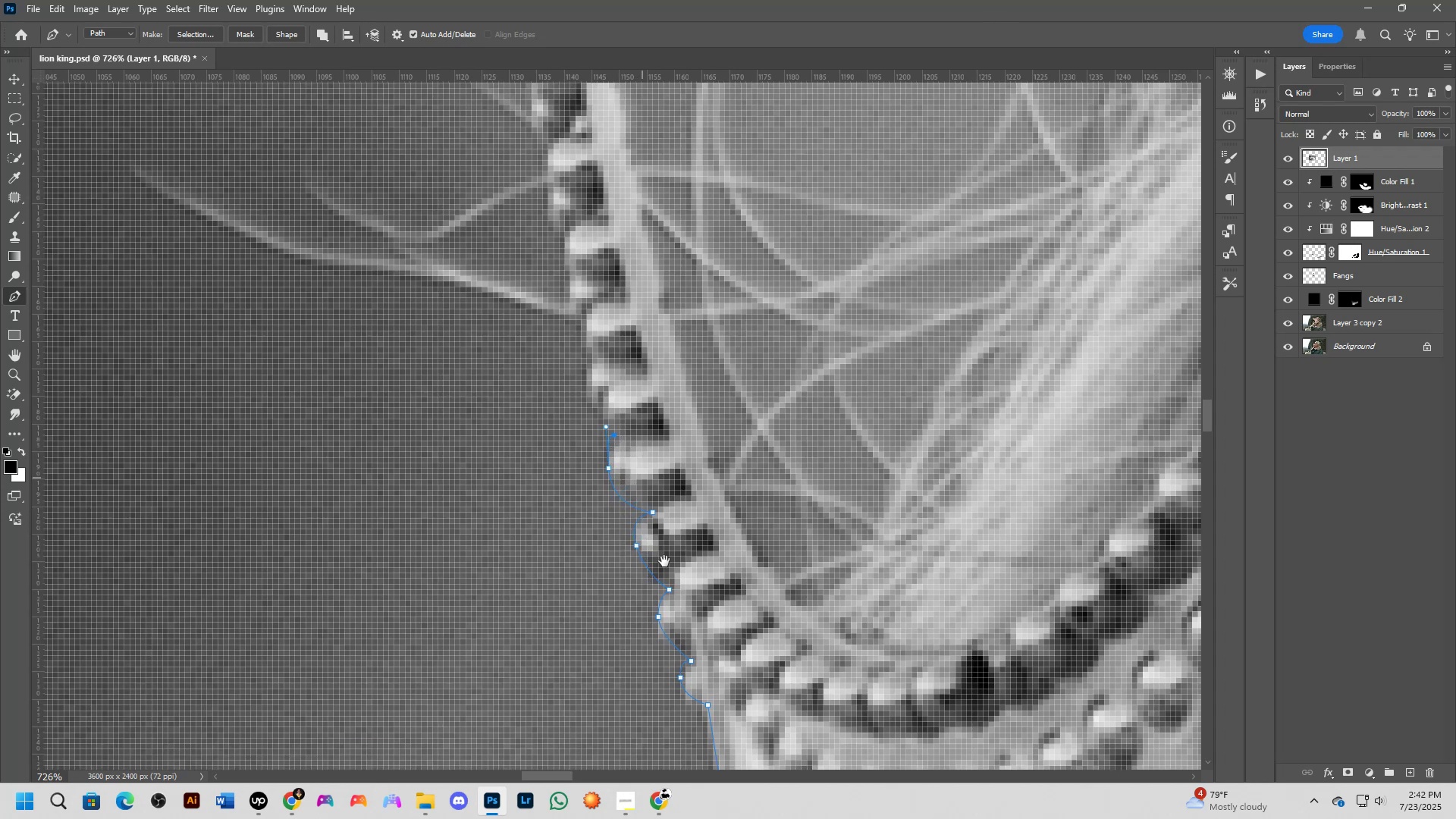 
scroll: coordinate [636, 519], scroll_direction: down, amount: 5.0
 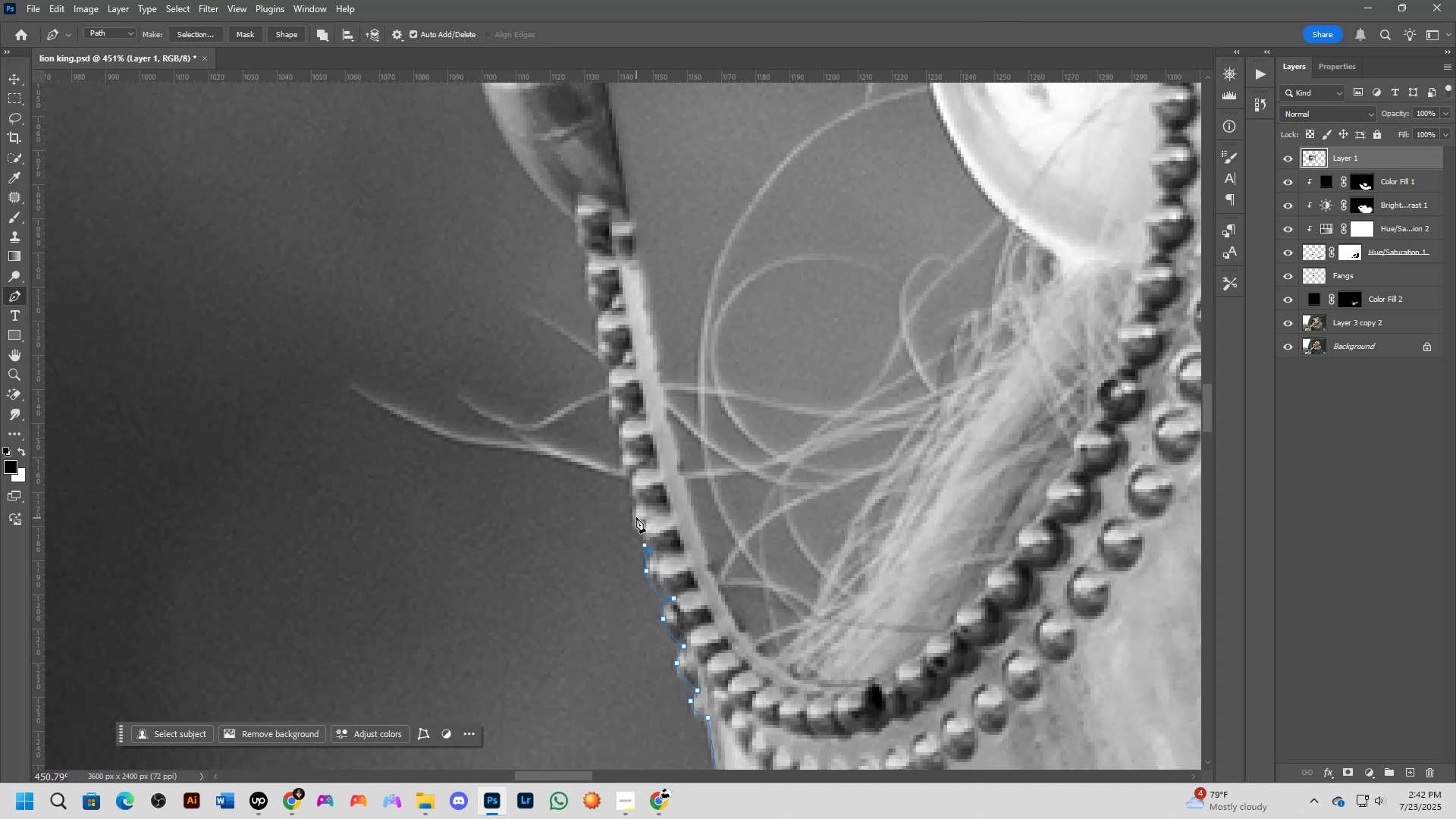 
left_click_drag(start_coordinate=[634, 506], to_coordinate=[641, 481])
 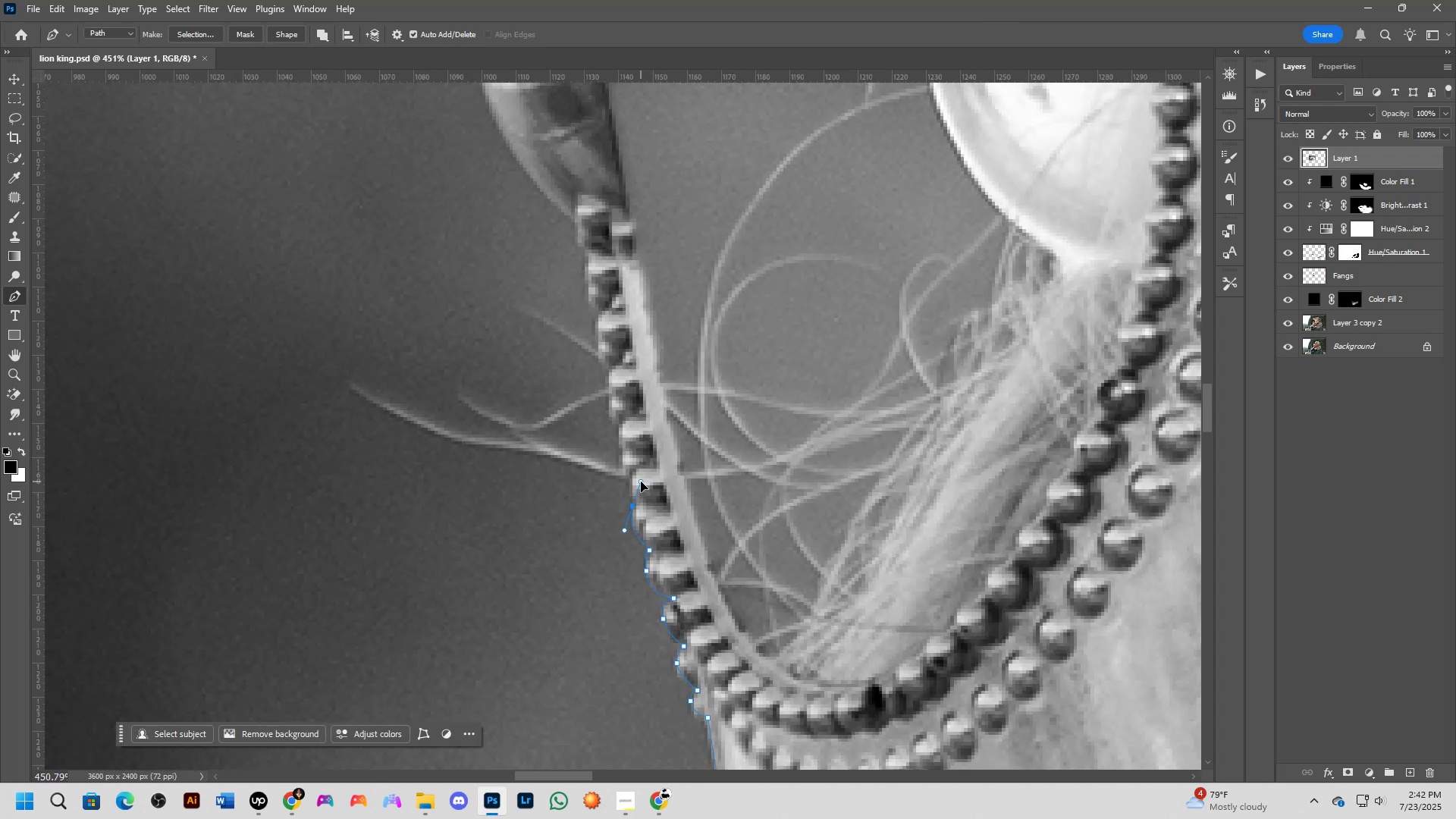 
hold_key(key=AltLeft, duration=0.62)
left_click([634, 505])
 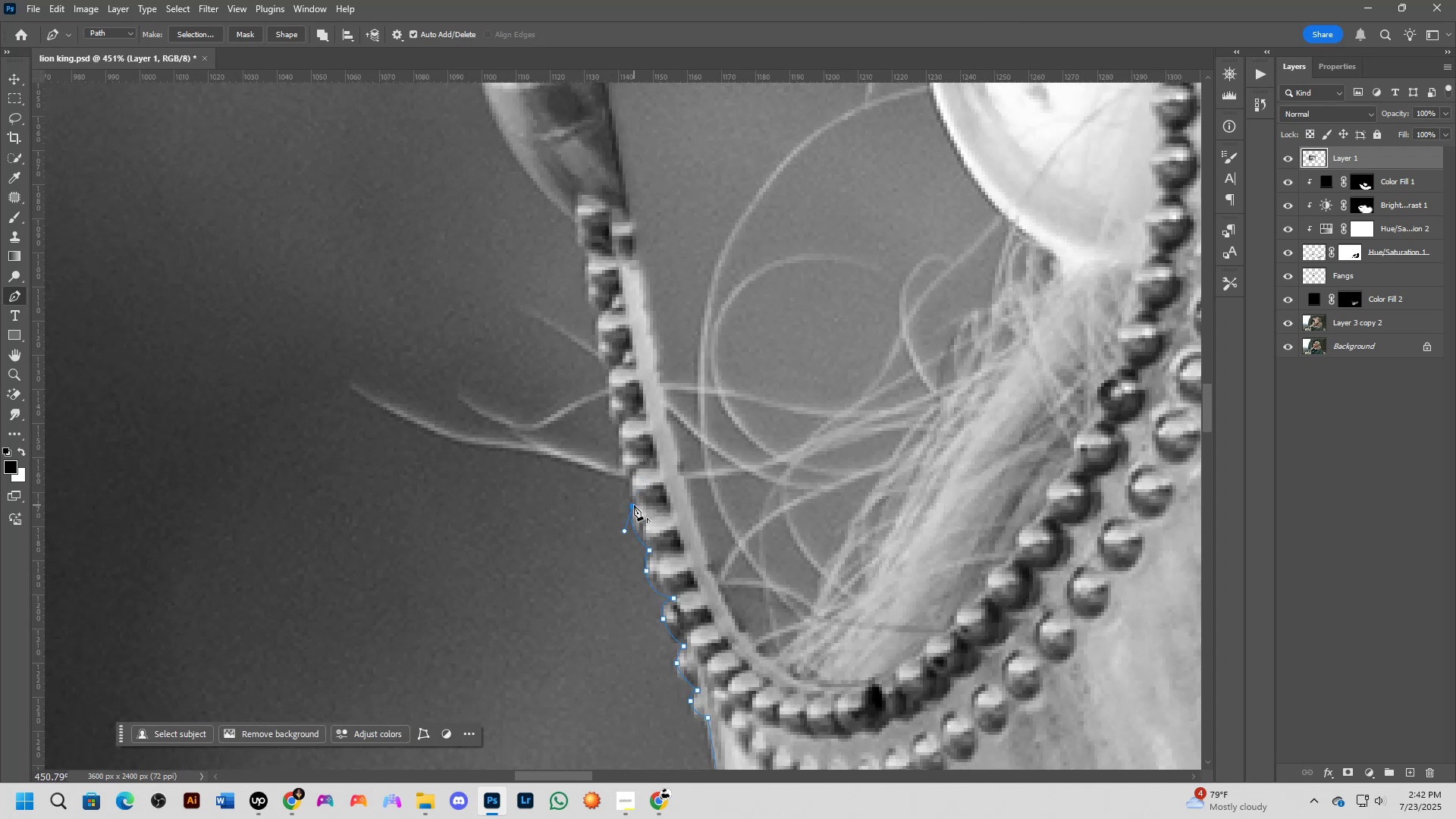 
left_click_drag(start_coordinate=[632, 475], to_coordinate=[636, 467])
 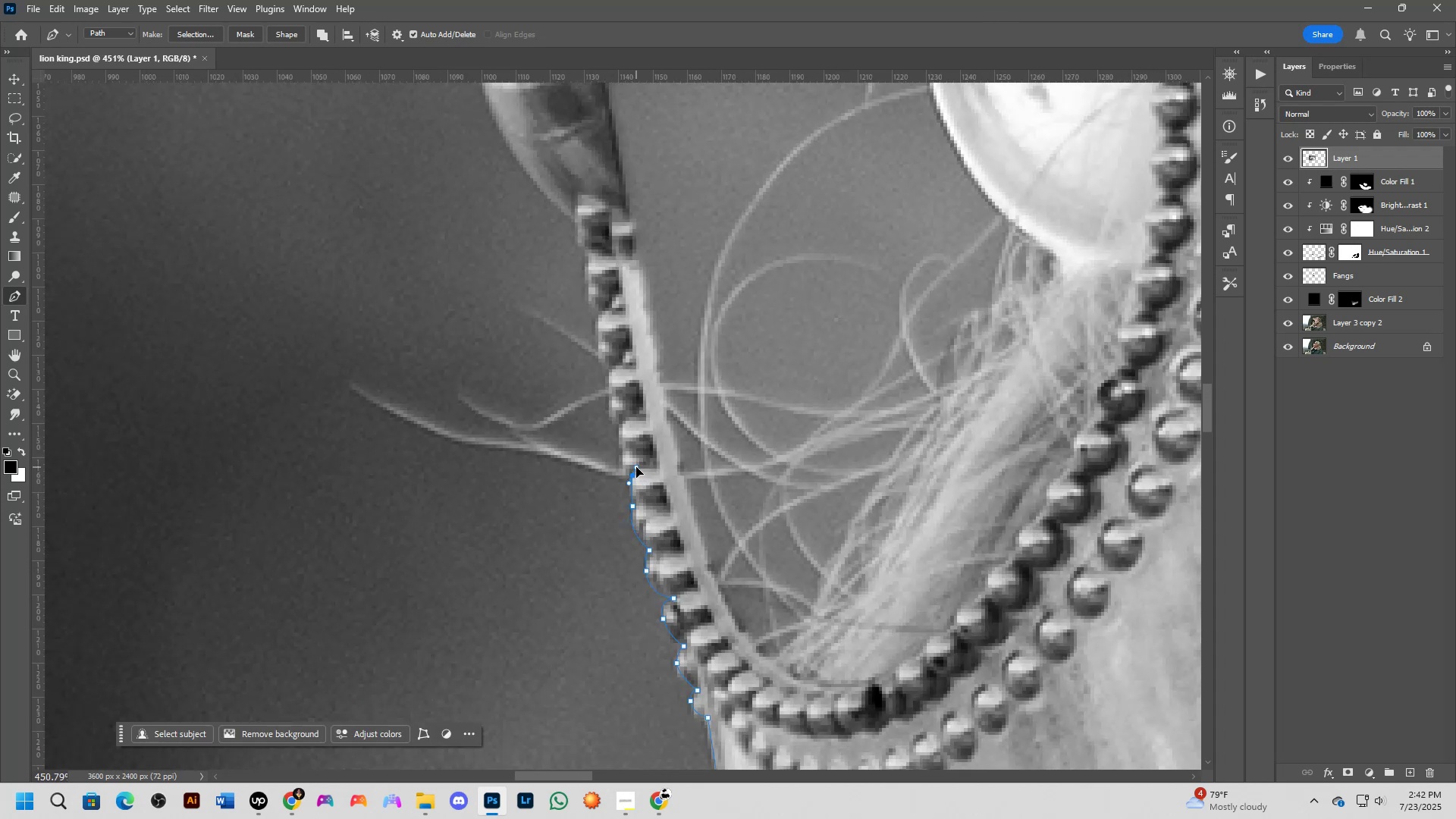 
hold_key(key=AltLeft, duration=0.42)
left_click([633, 477])
 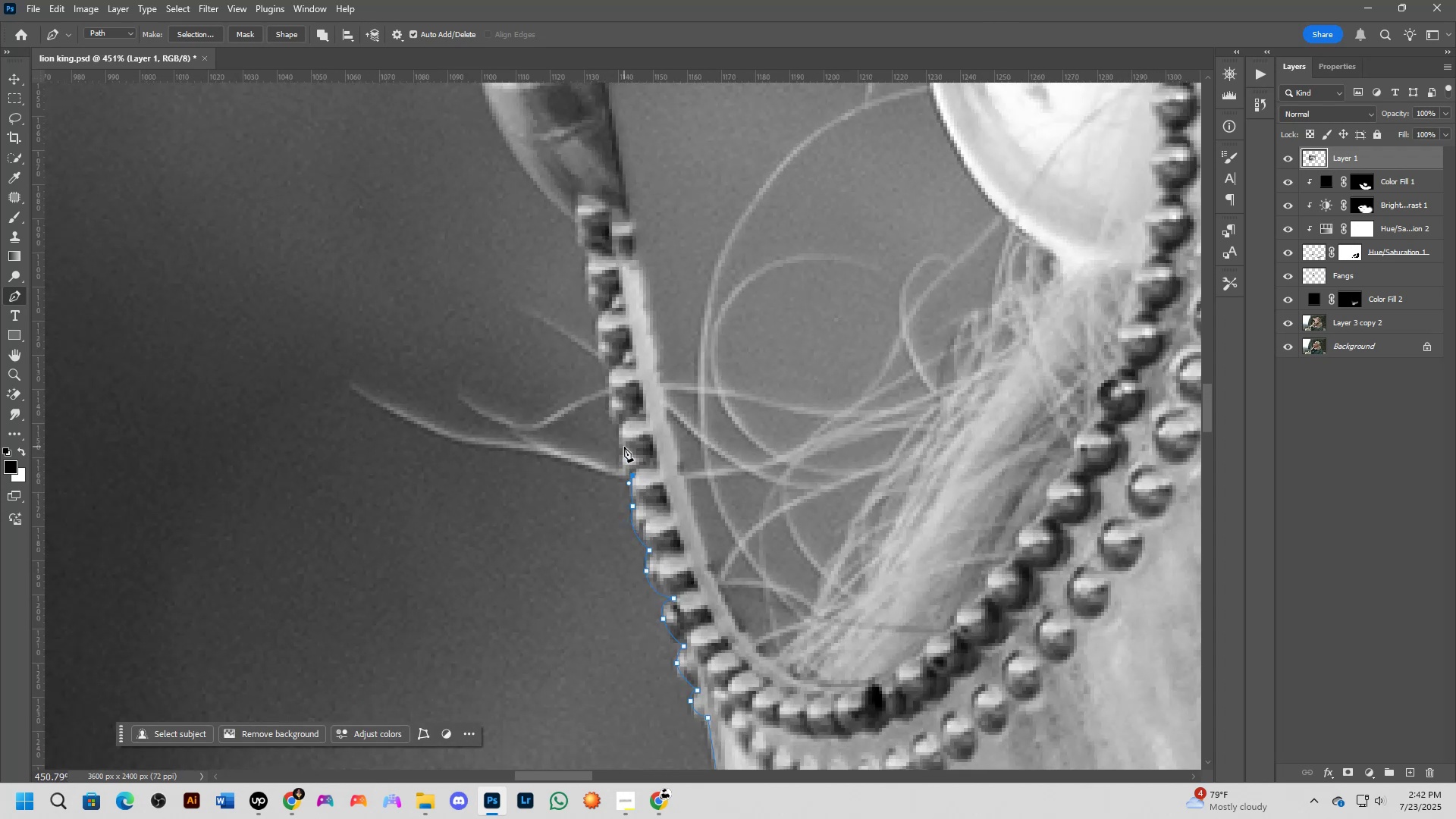 
left_click_drag(start_coordinate=[623, 450], to_coordinate=[626, 436])
 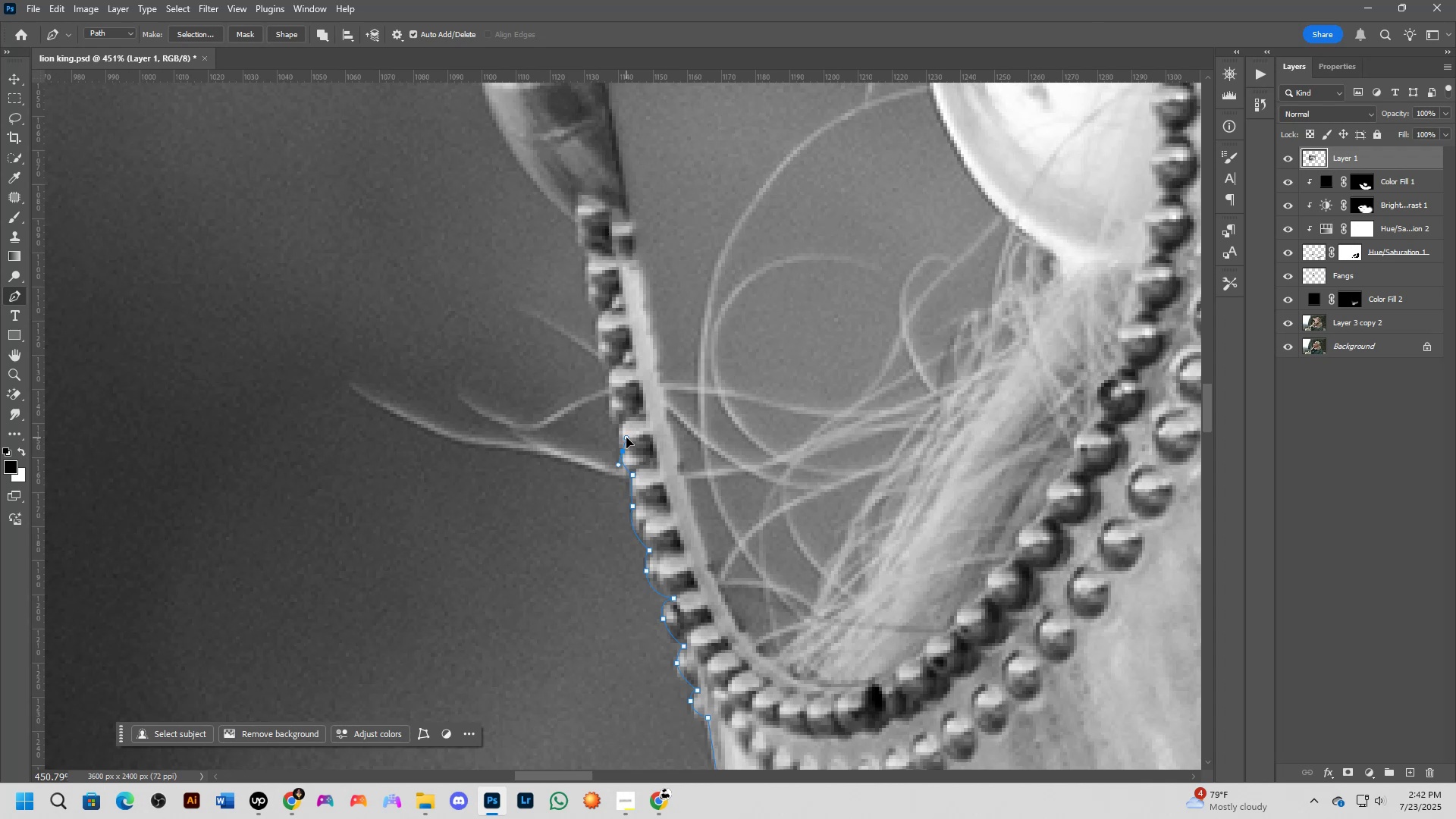 
hold_key(key=AltLeft, duration=0.36)
left_click([624, 452])
 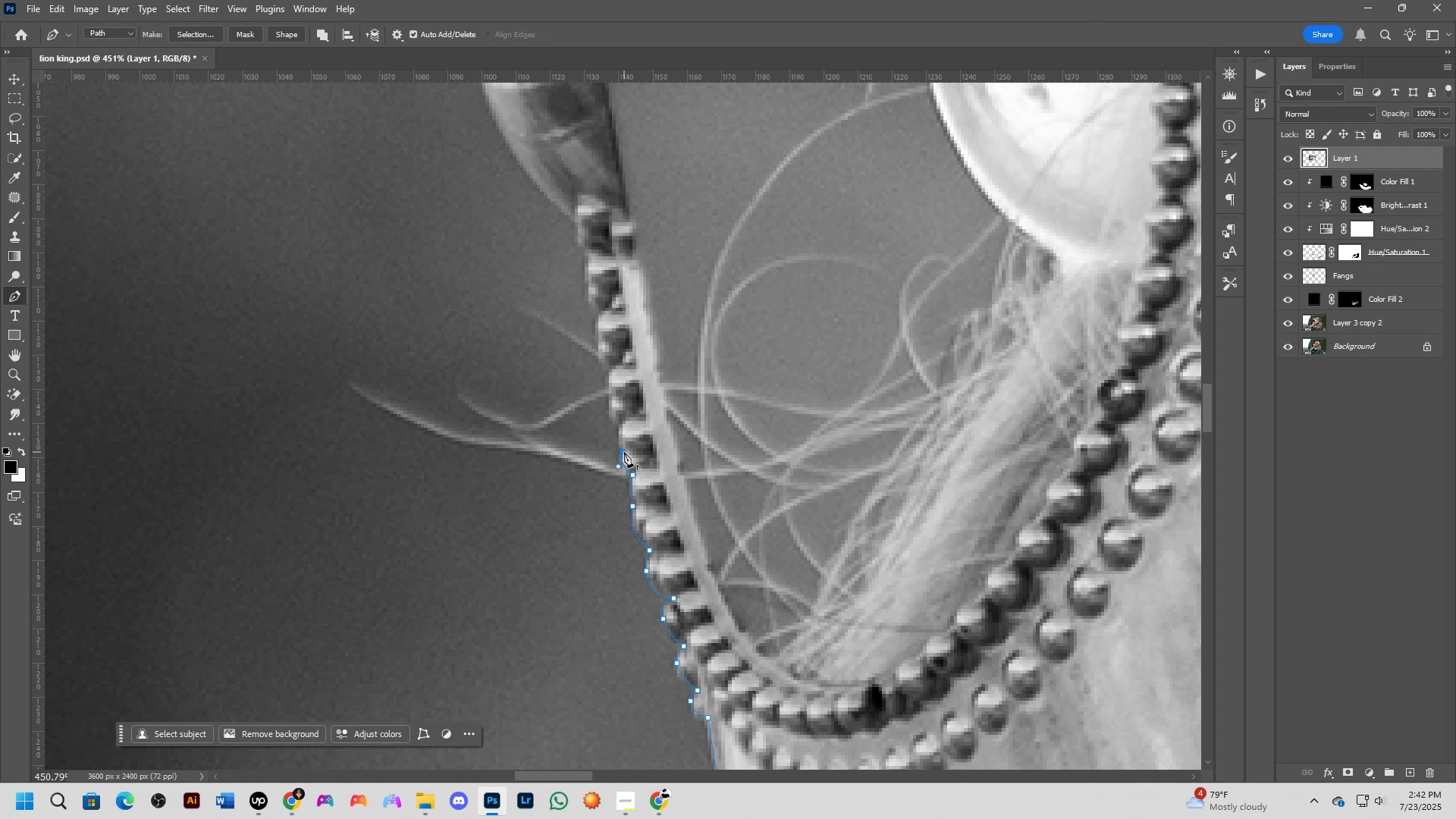 
left_click_drag(start_coordinate=[620, 431], to_coordinate=[620, 421])
 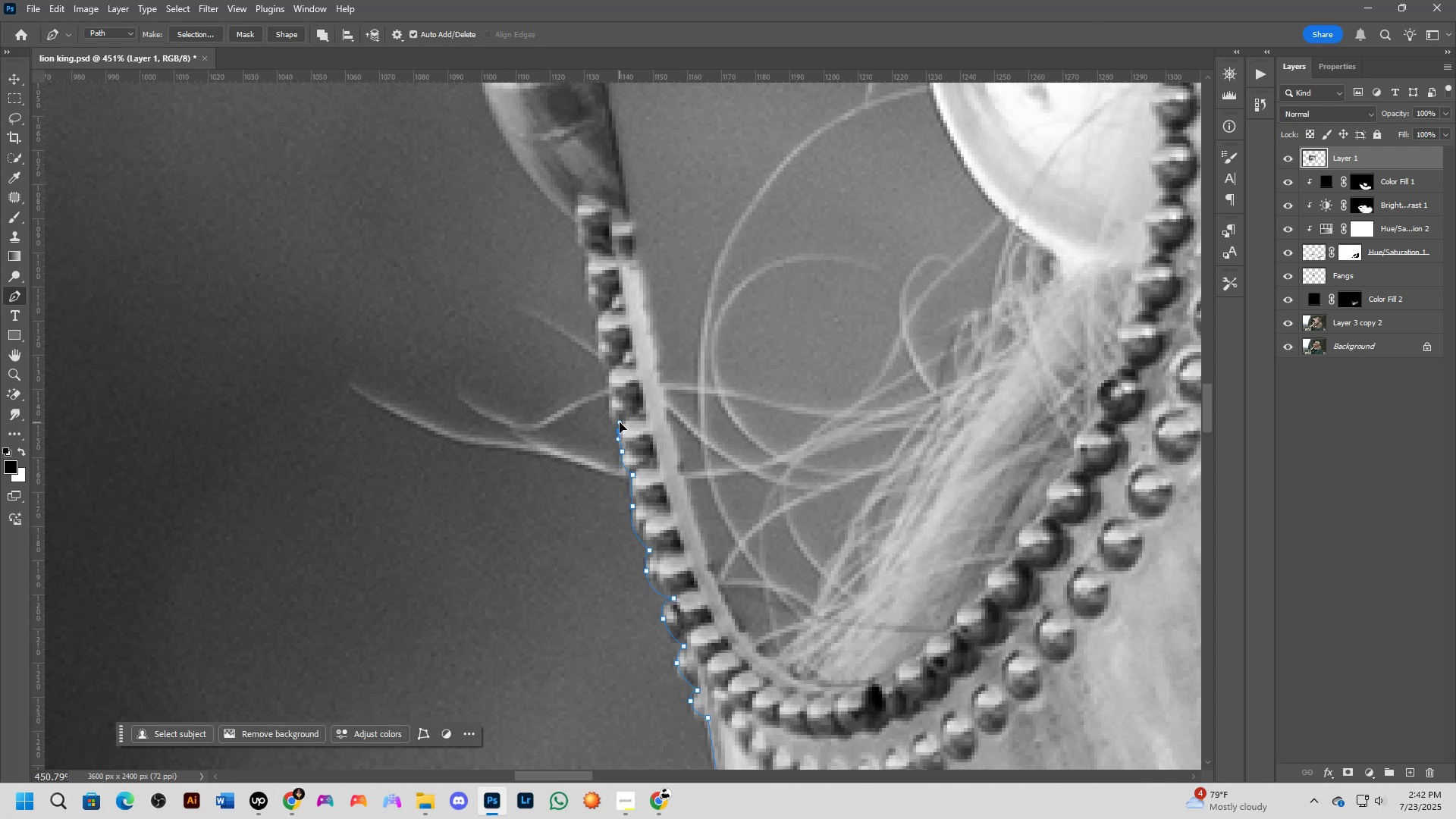 
hold_key(key=AltLeft, duration=0.39)
left_click([620, 431])
 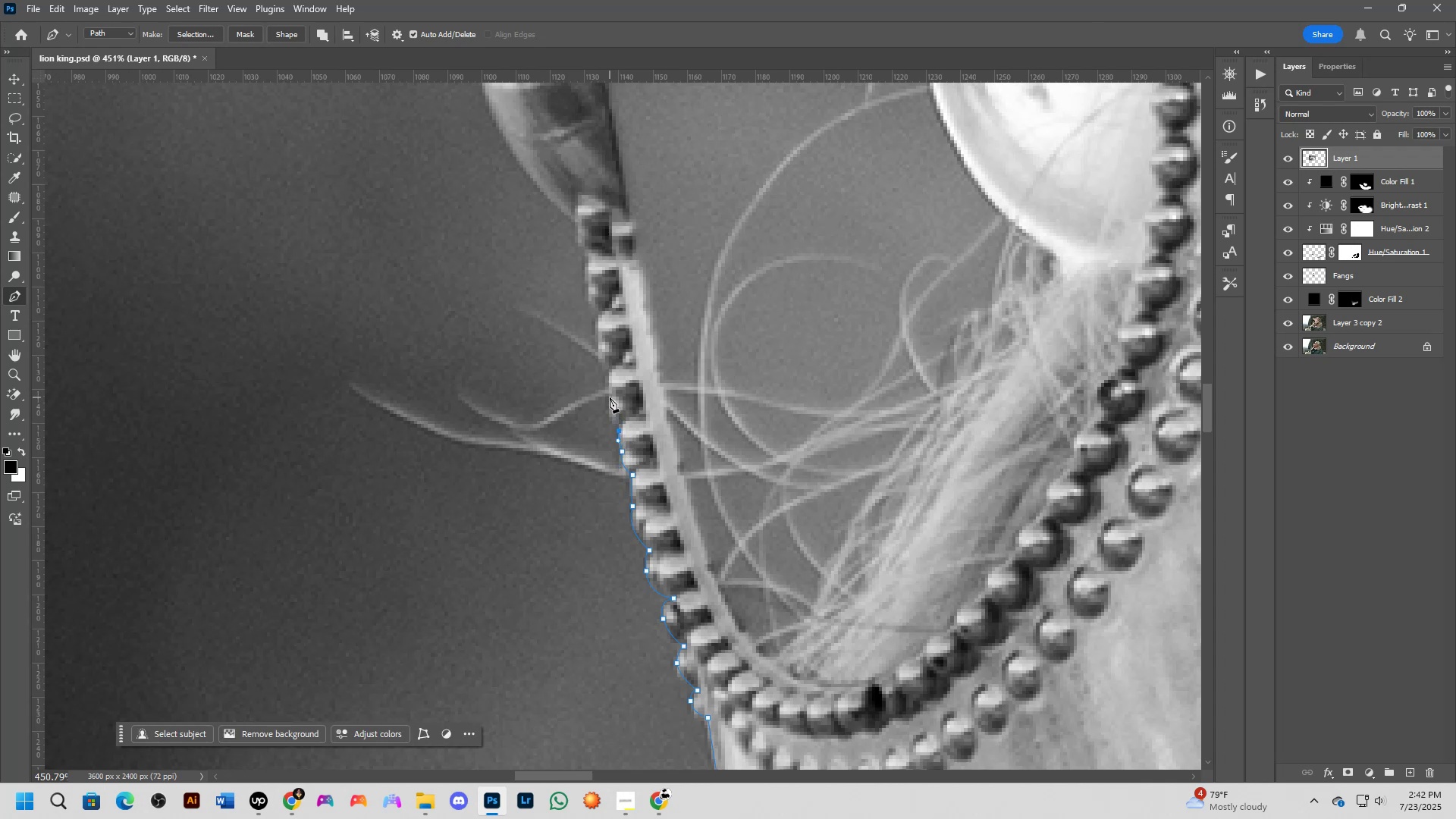 
left_click_drag(start_coordinate=[610, 394], to_coordinate=[615, 373])
 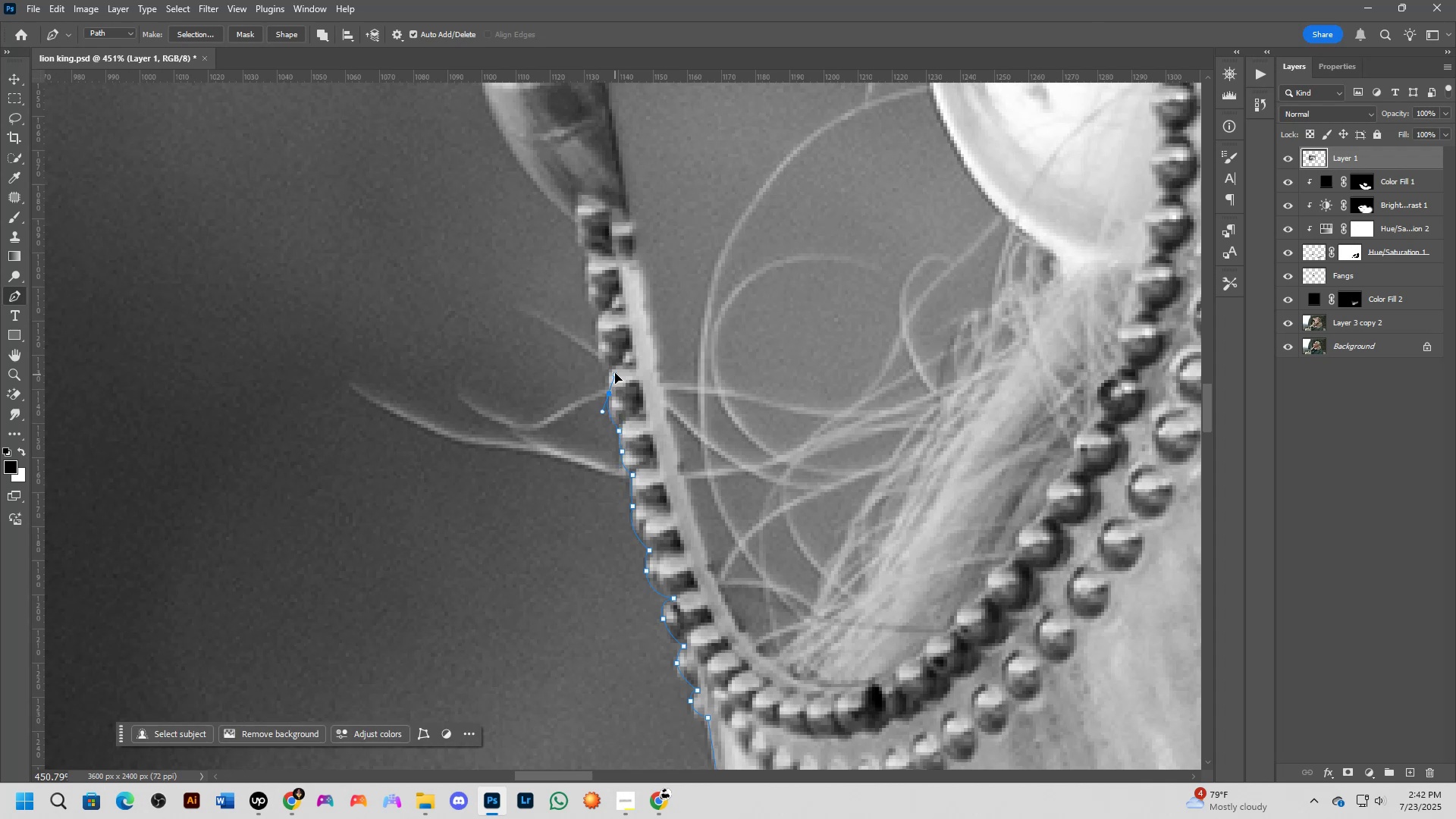 
hold_key(key=AltLeft, duration=0.56)
left_click([607, 391])
 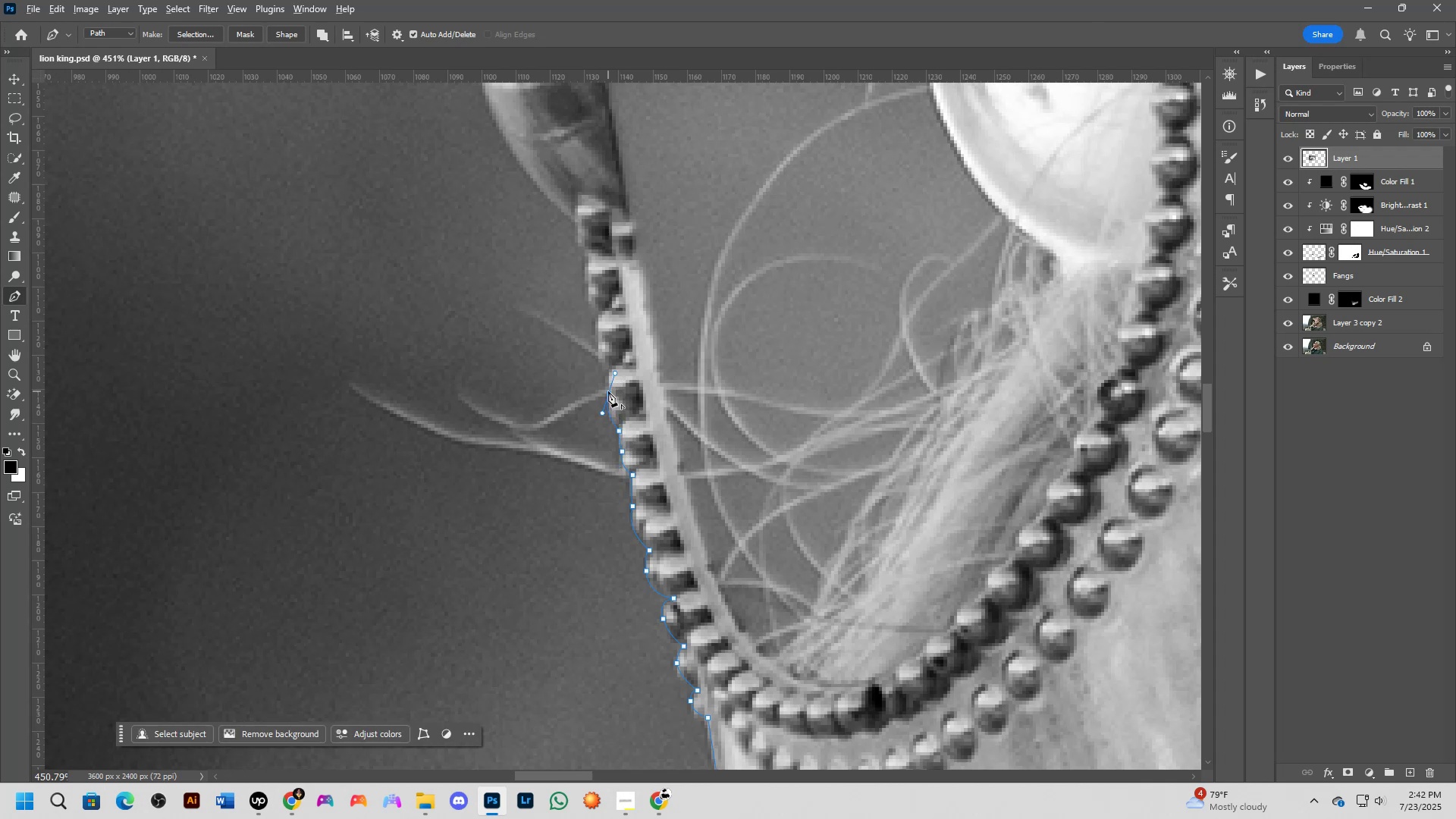 
hold_key(key=Space, duration=0.51)
 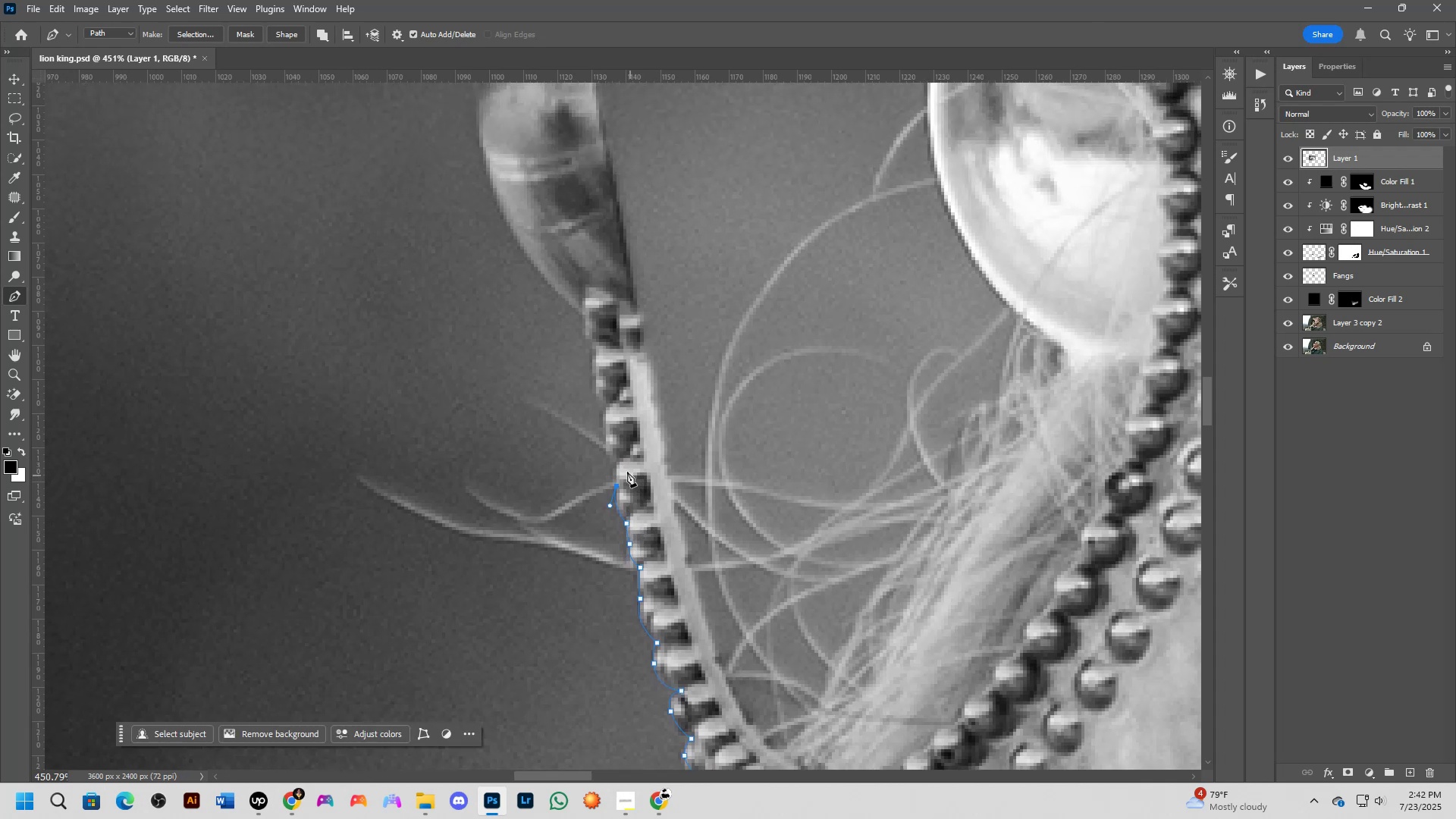 
left_click_drag(start_coordinate=[636, 394], to_coordinate=[644, 486])
 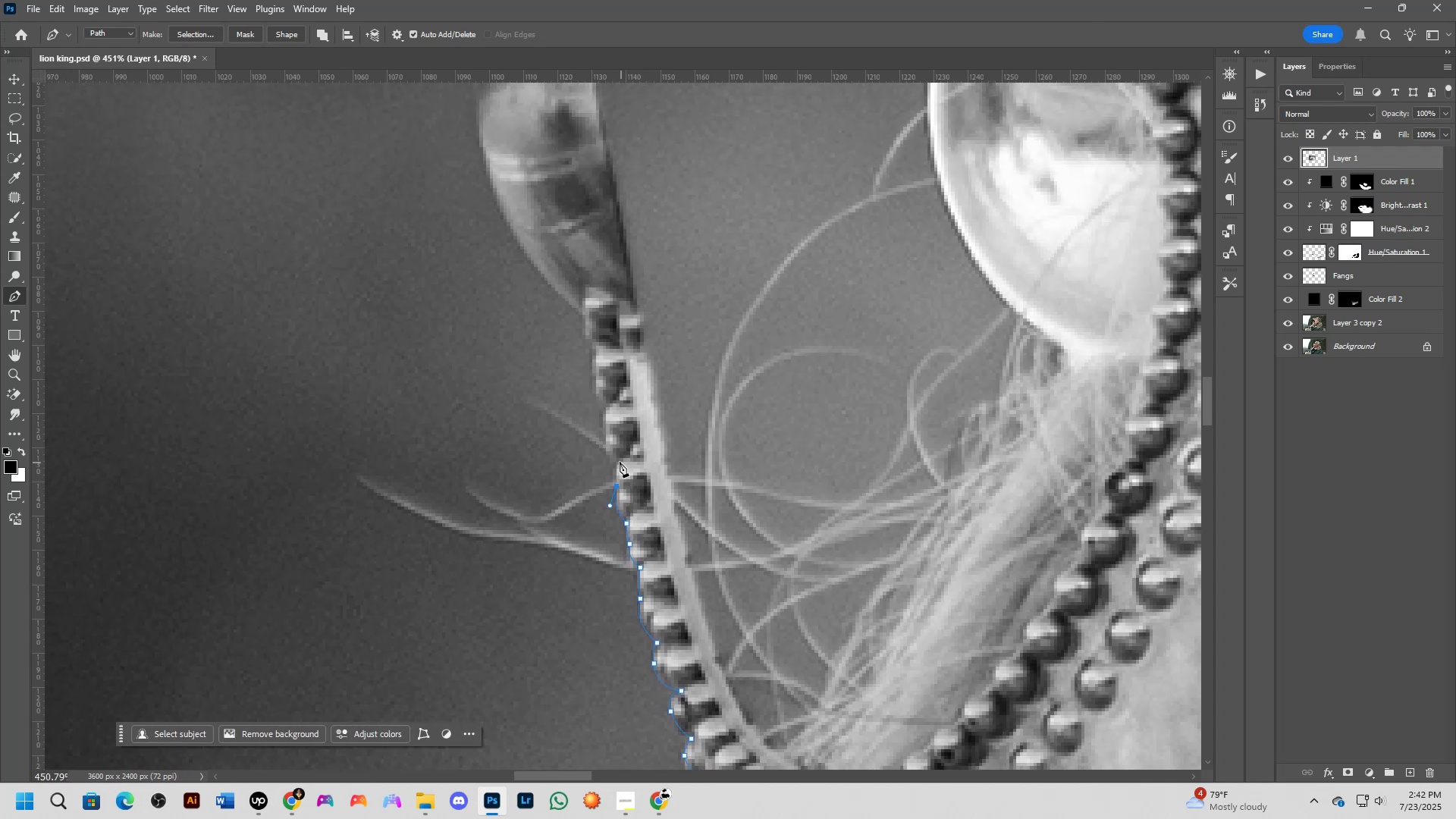 
left_click_drag(start_coordinate=[617, 464], to_coordinate=[620, 453])
 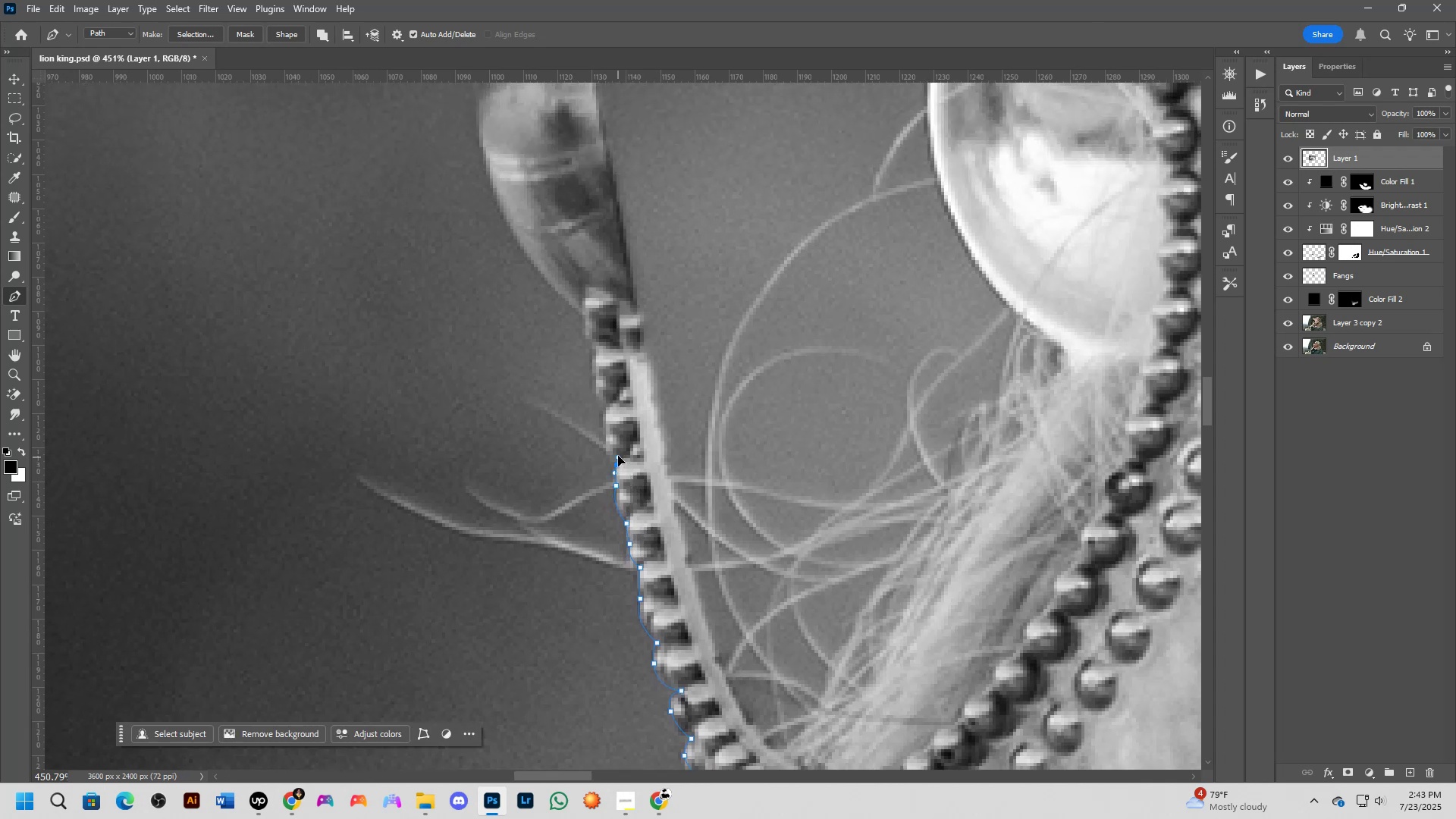 
hold_key(key=AltLeft, duration=0.98)
left_click([617, 463])
 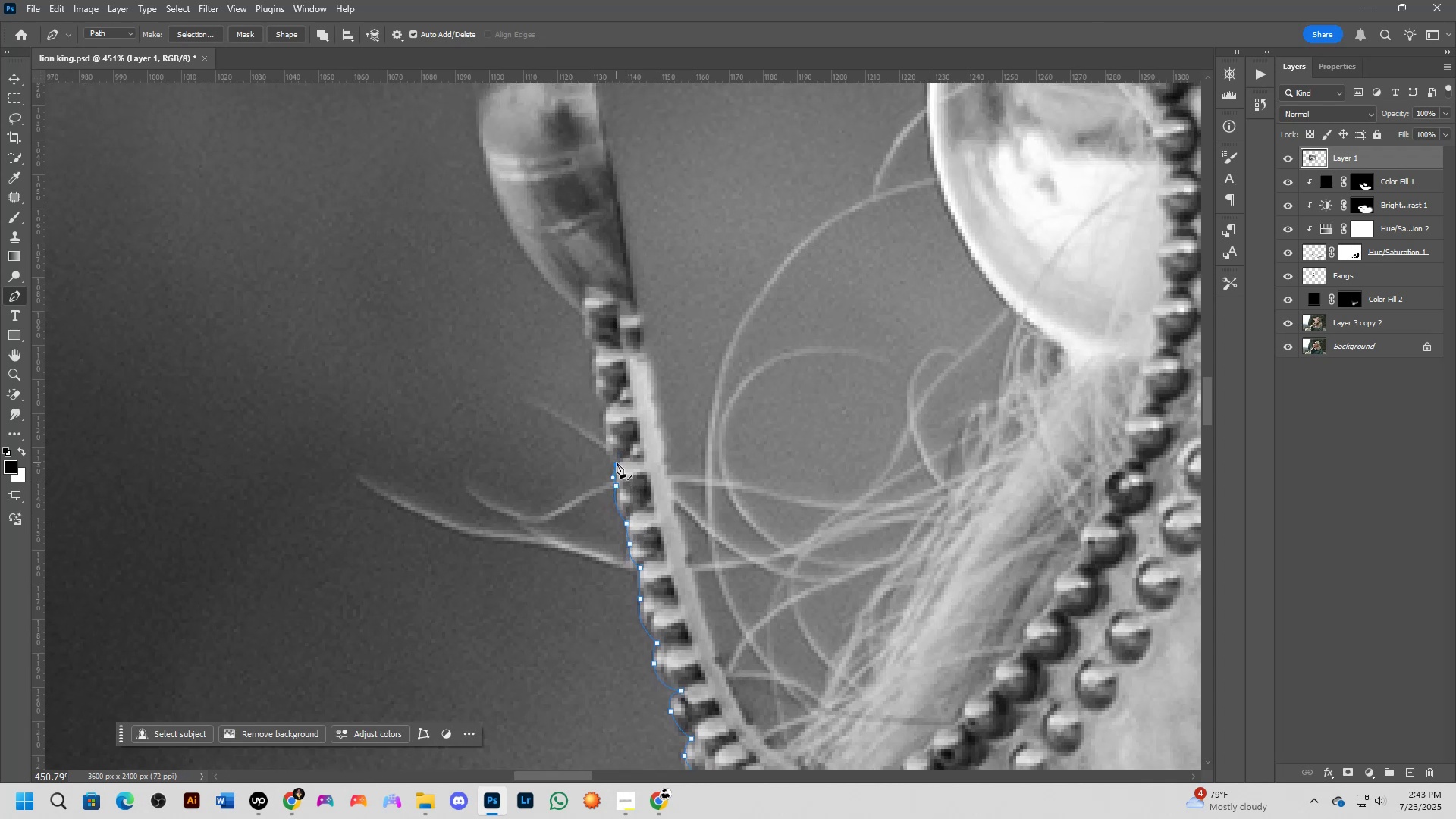 
left_click_drag(start_coordinate=[609, 429], to_coordinate=[617, 410])
 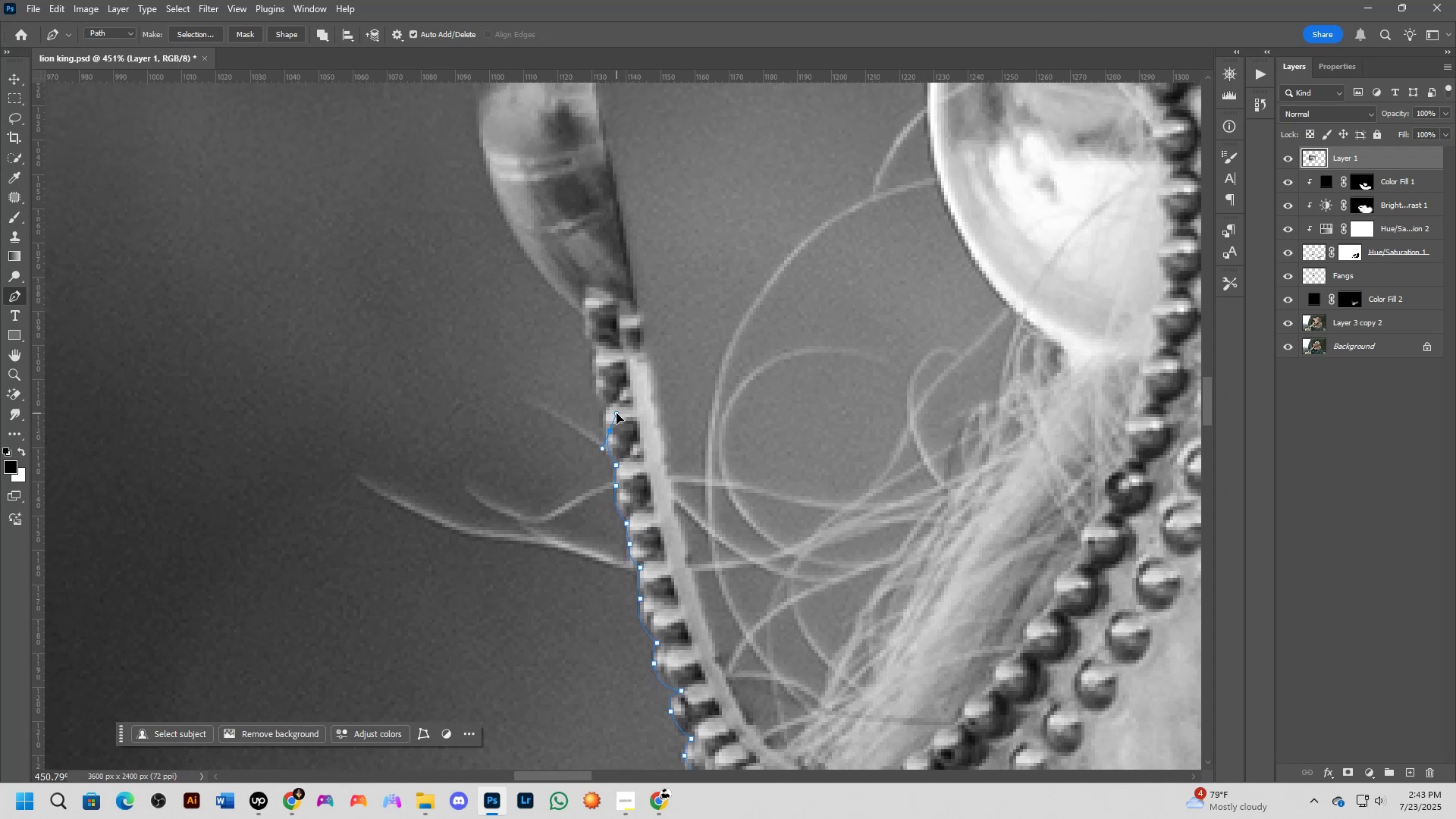 
hold_key(key=AltLeft, duration=0.37)
left_click([611, 430])
 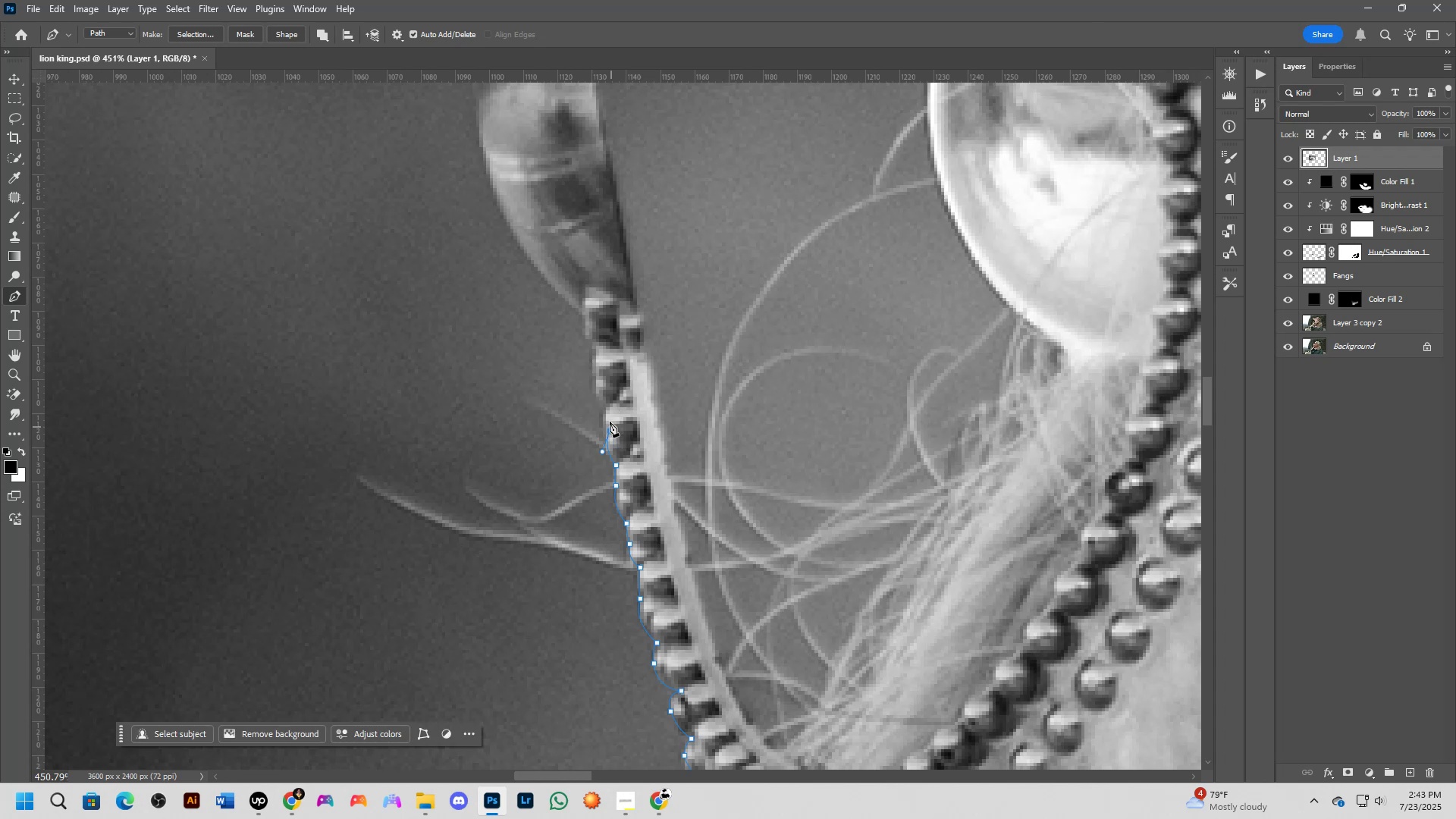 
left_click_drag(start_coordinate=[607, 409], to_coordinate=[616, 400])
 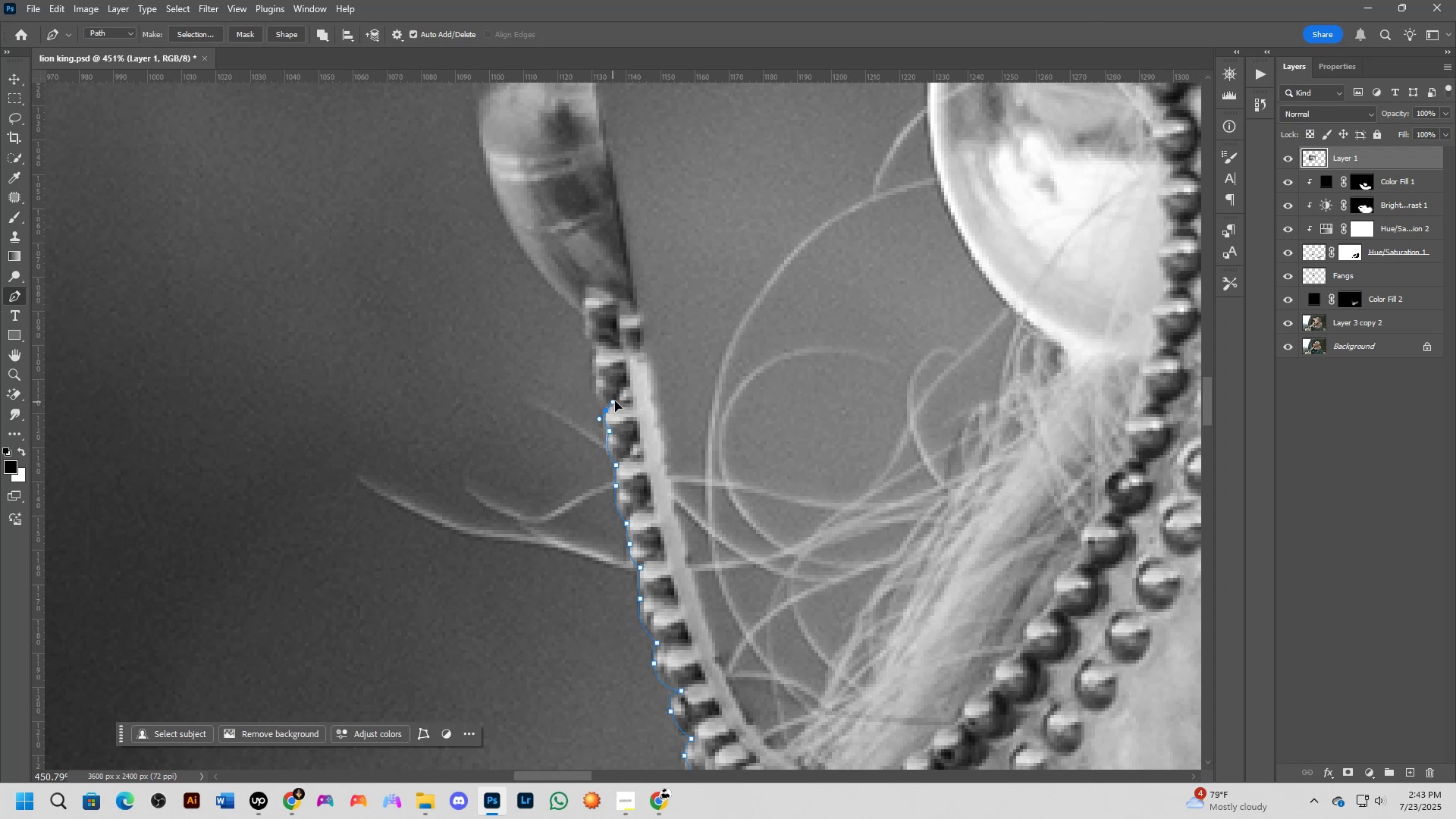 
hold_key(key=AltLeft, duration=0.82)
left_click([606, 409])
 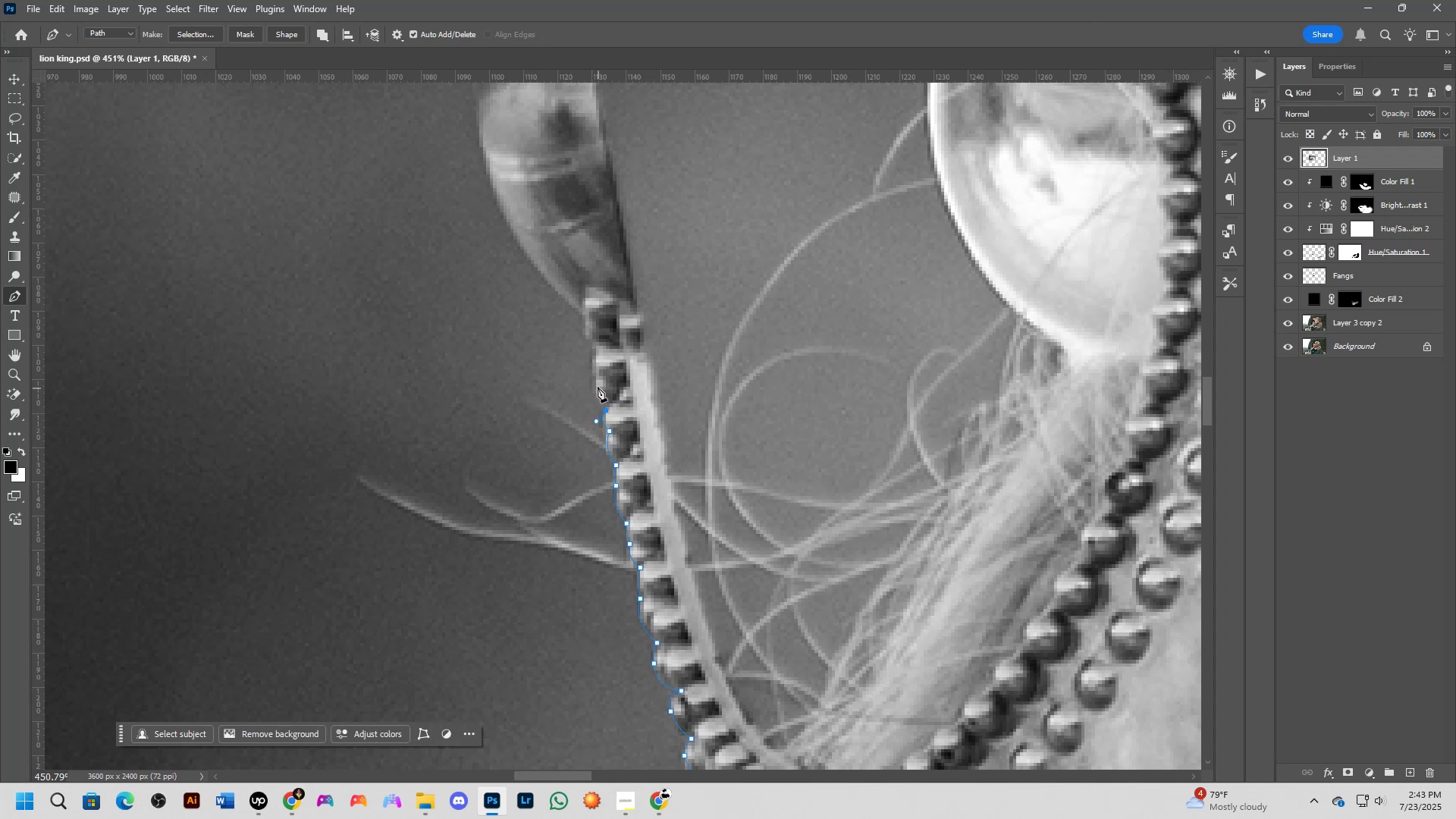 
left_click_drag(start_coordinate=[592, 361], to_coordinate=[595, 340])
 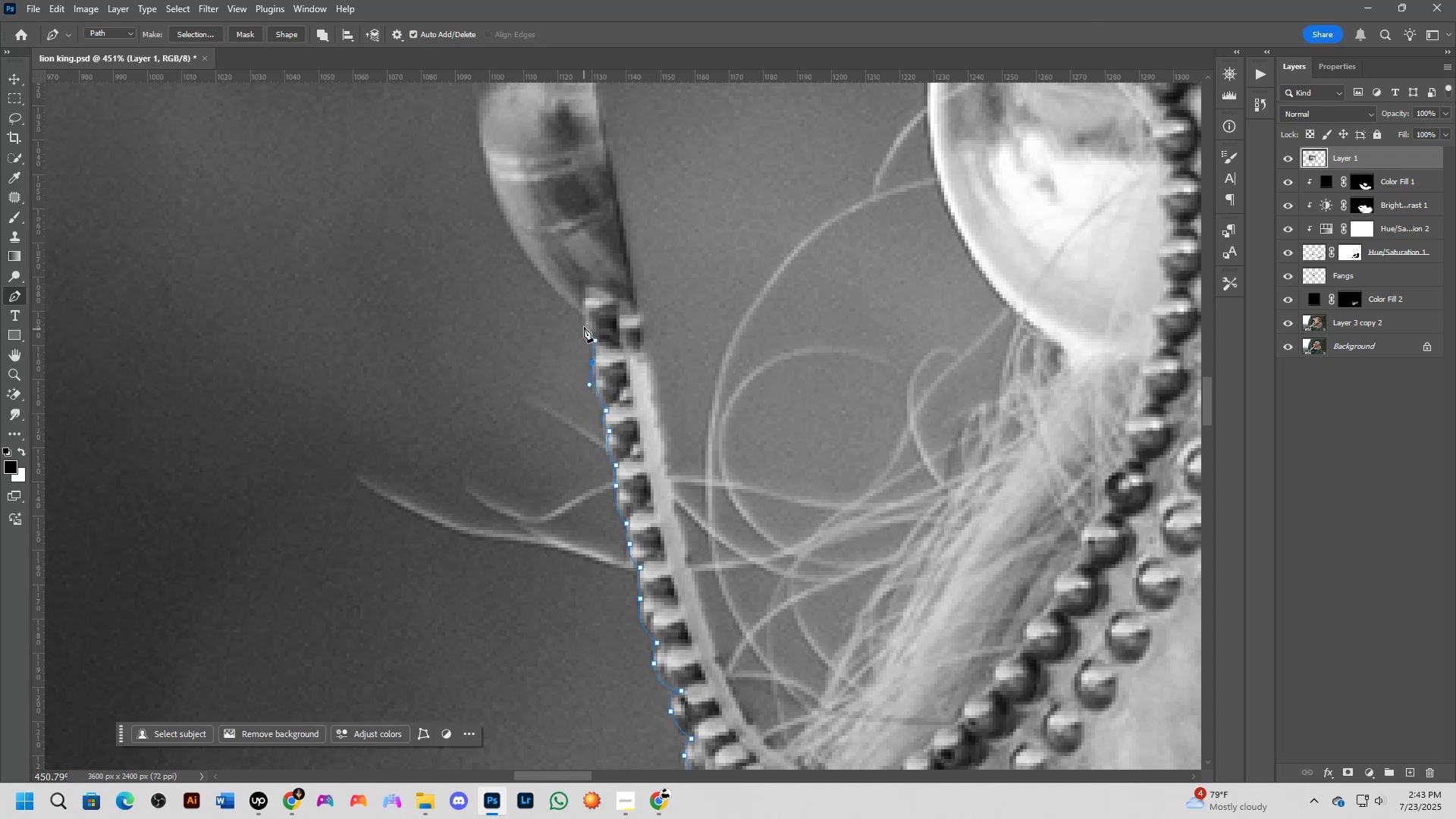 
left_click([584, 313])
 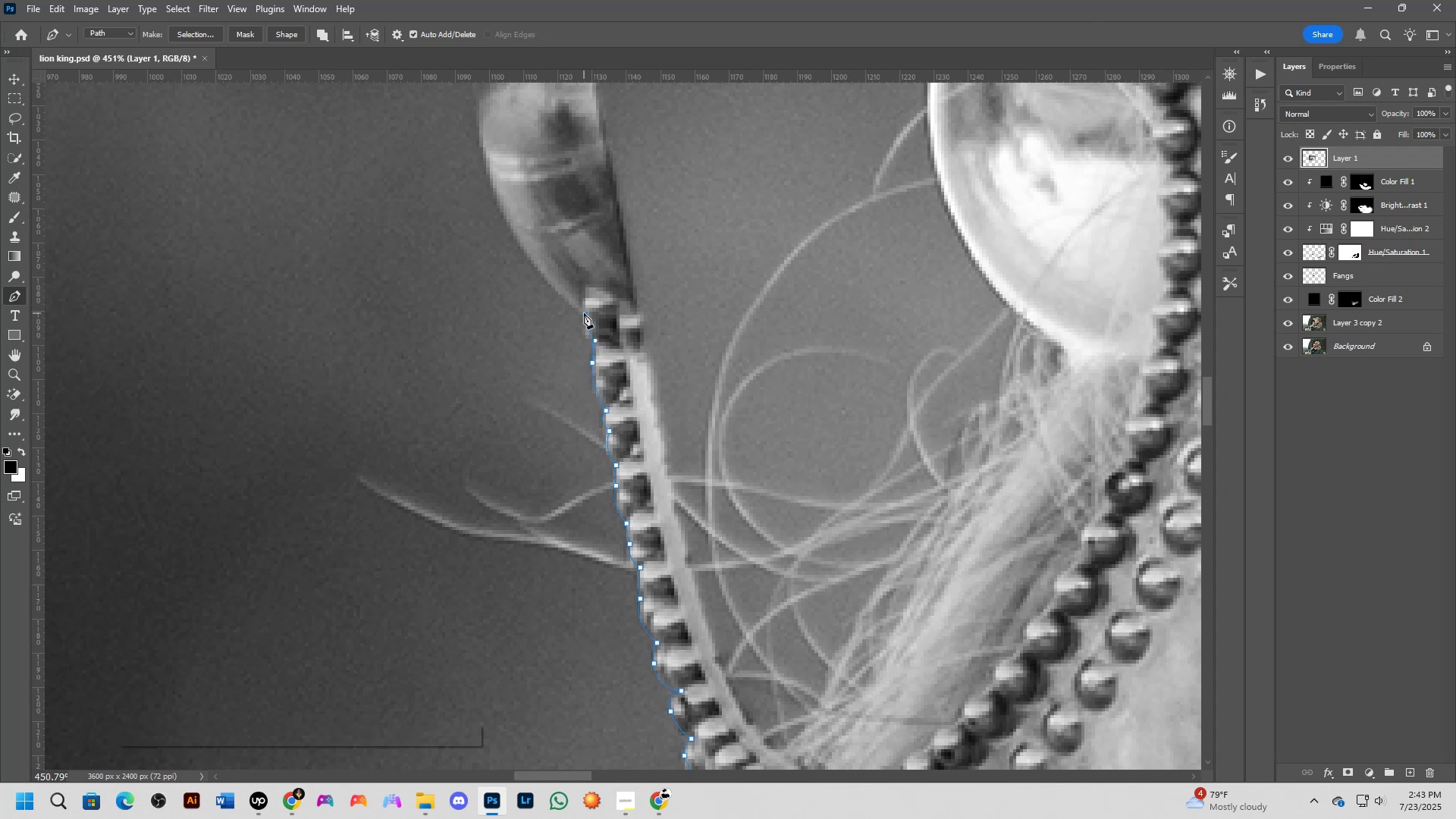 
scroll: coordinate [639, 414], scroll_direction: down, amount: 8.0
 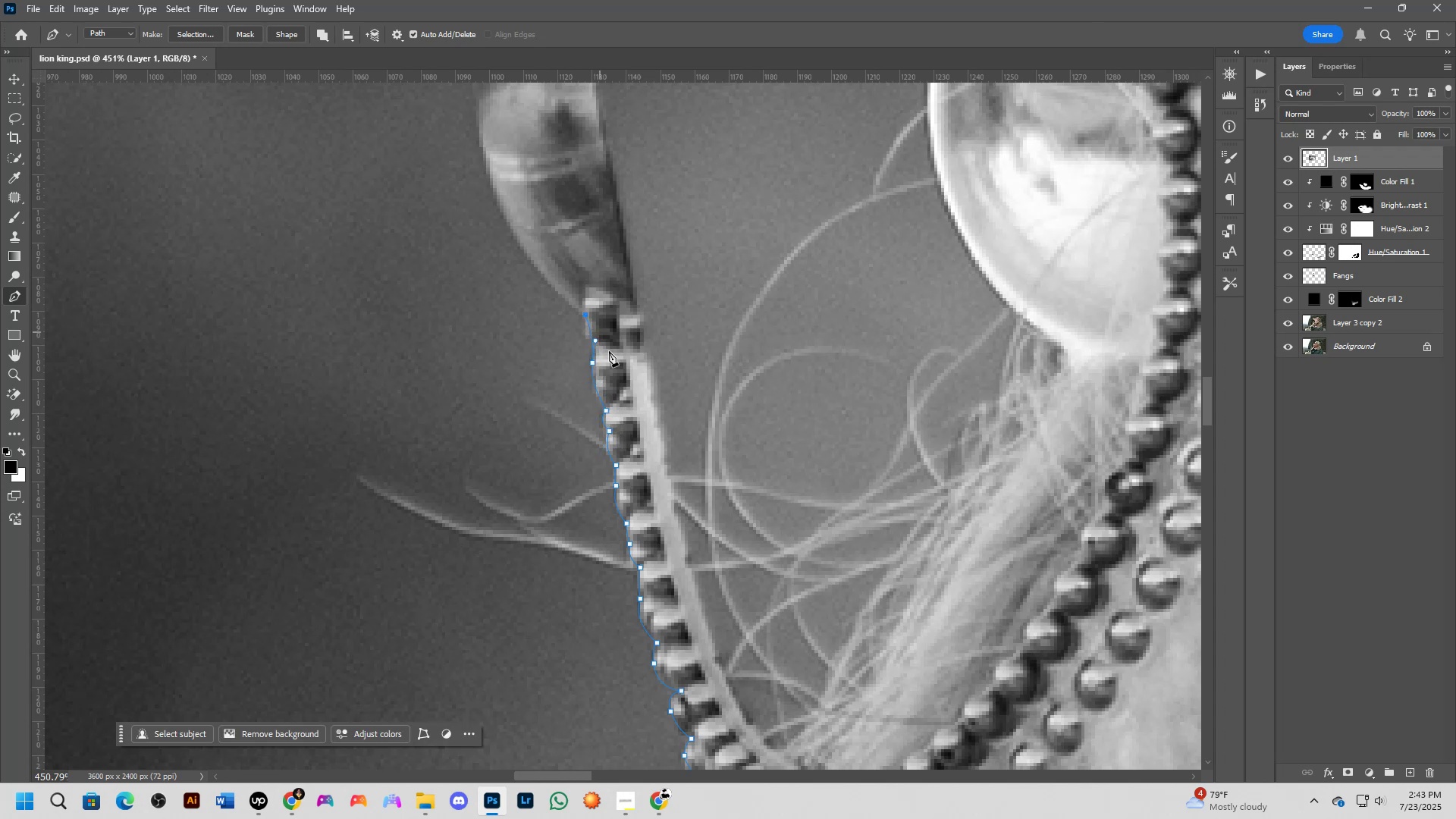 
hold_key(key=Space, duration=0.56)
 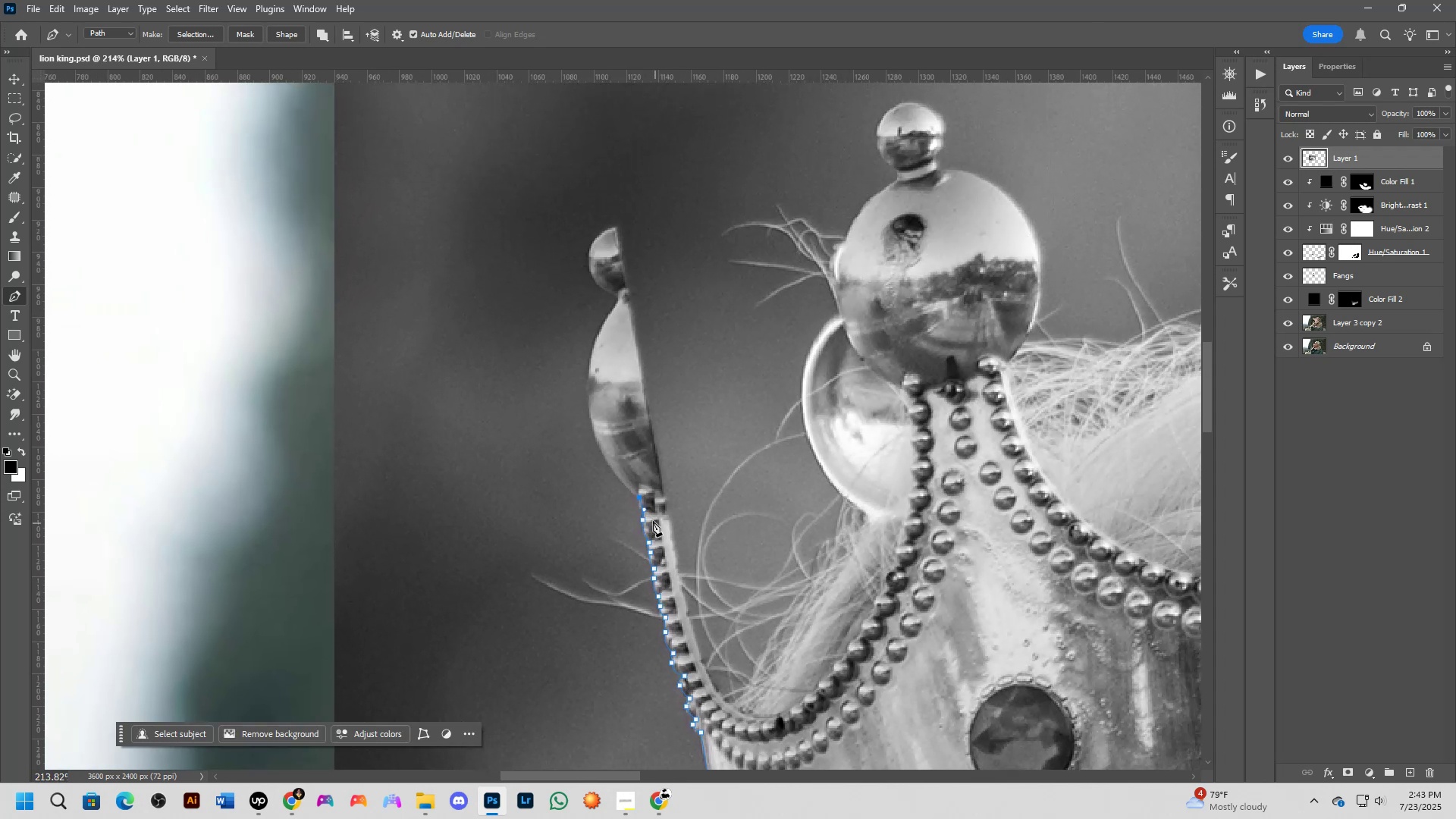 
left_click_drag(start_coordinate=[647, 422], to_coordinate=[678, 562])
 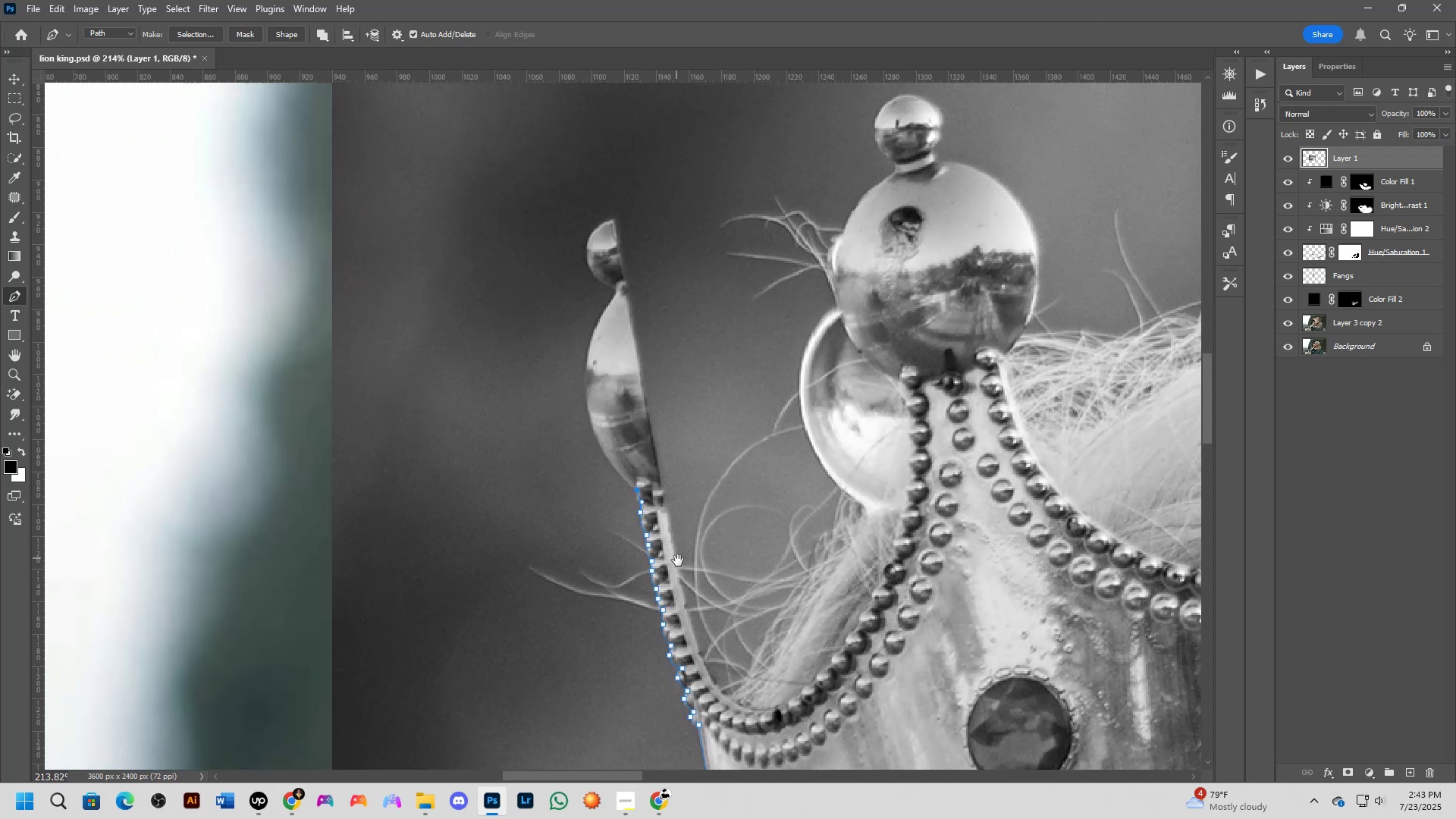 
scroll: coordinate [567, 371], scroll_direction: up, amount: 1.0
 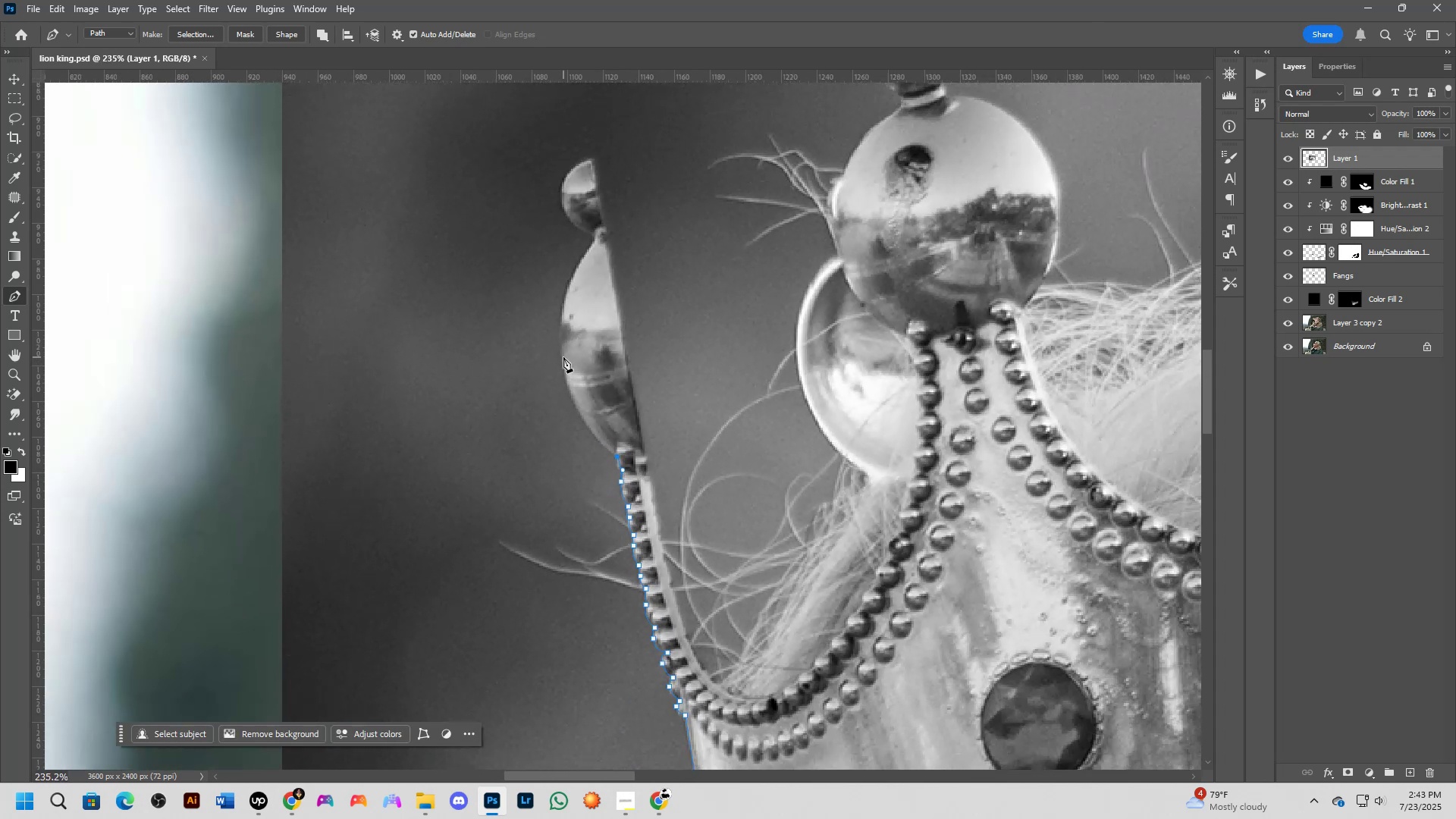 
left_click_drag(start_coordinate=[560, 350], to_coordinate=[549, 269])
 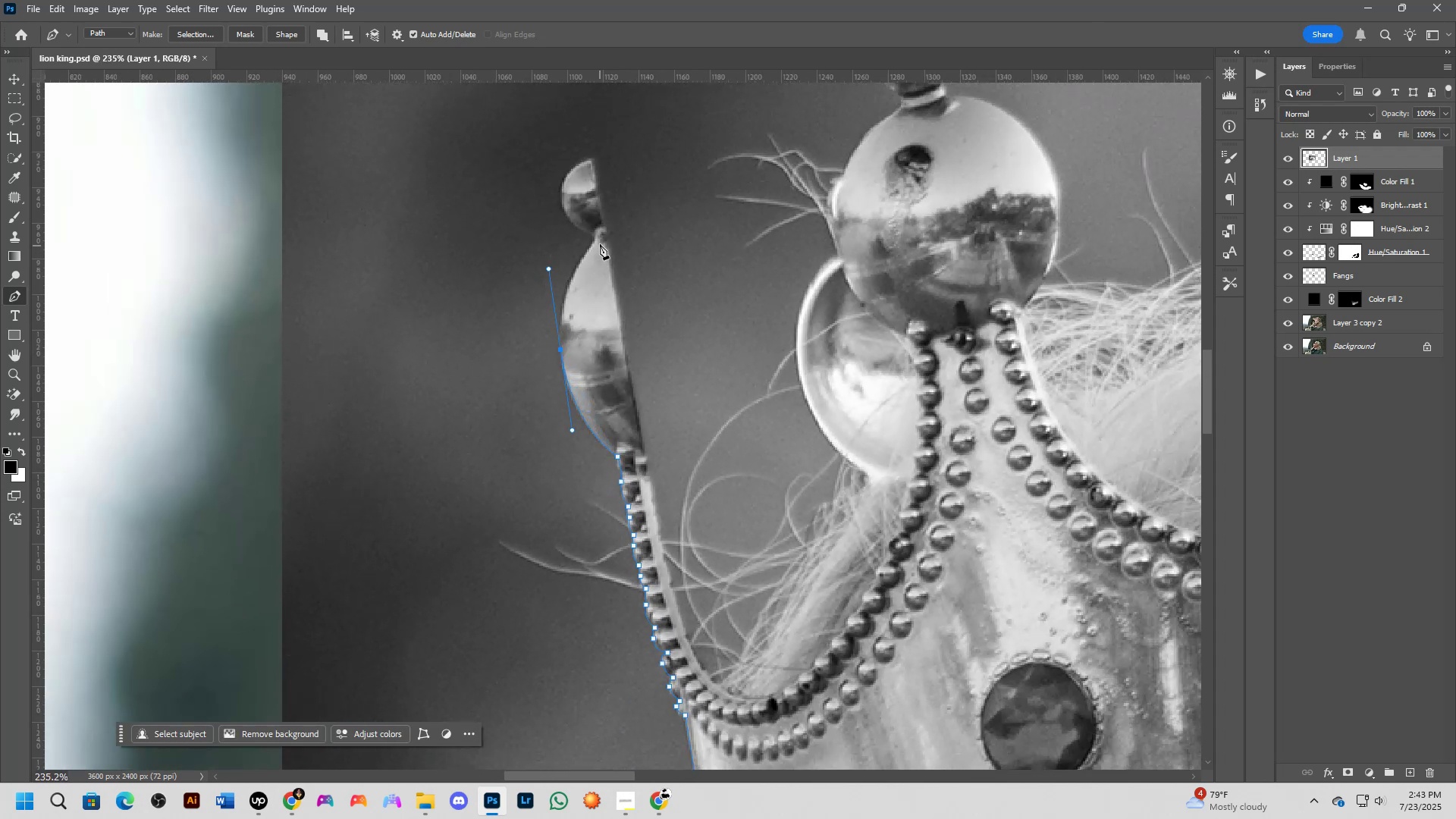 
left_click([595, 237])
 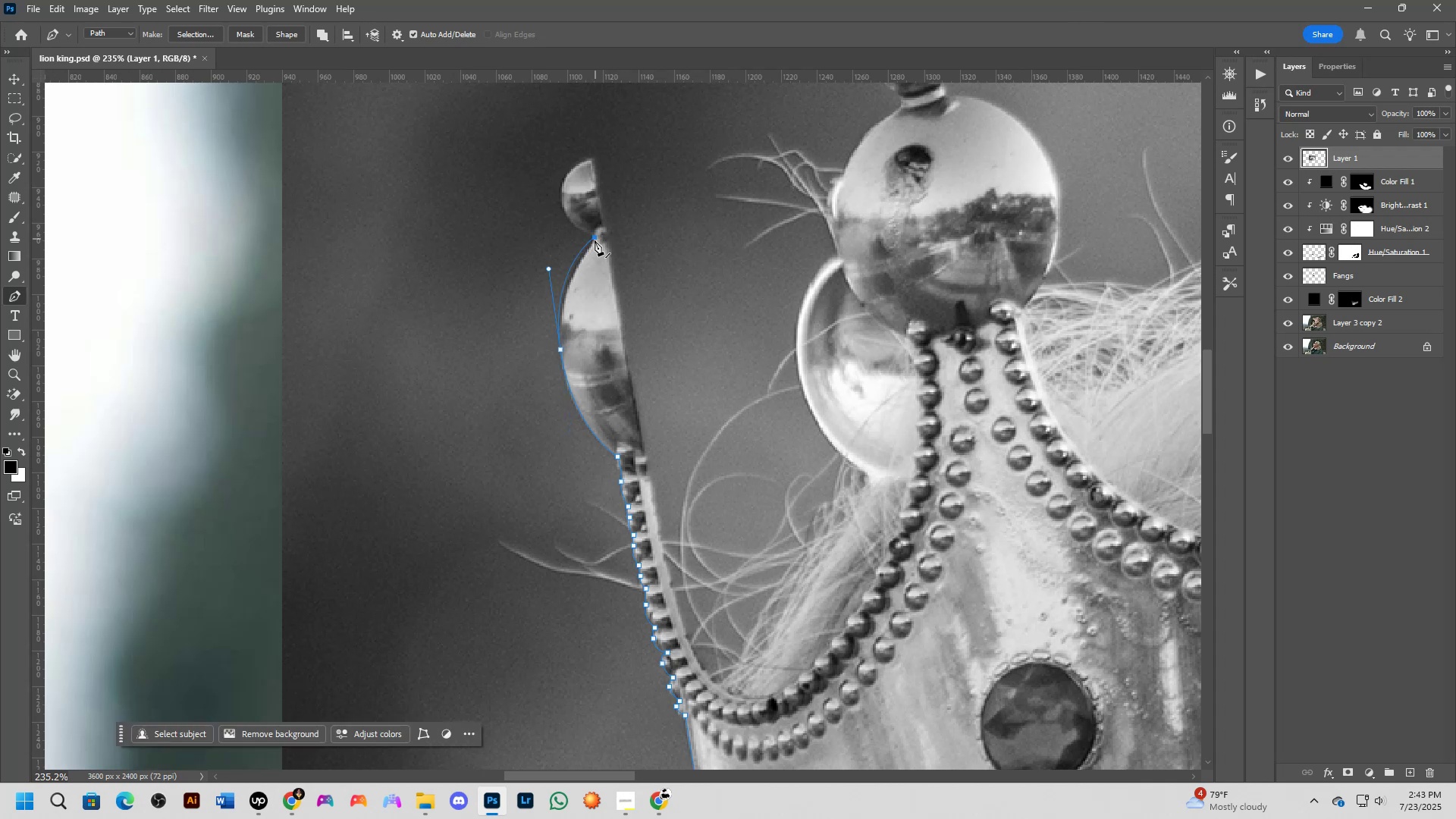 
scroll: coordinate [550, 243], scroll_direction: up, amount: 9.0
 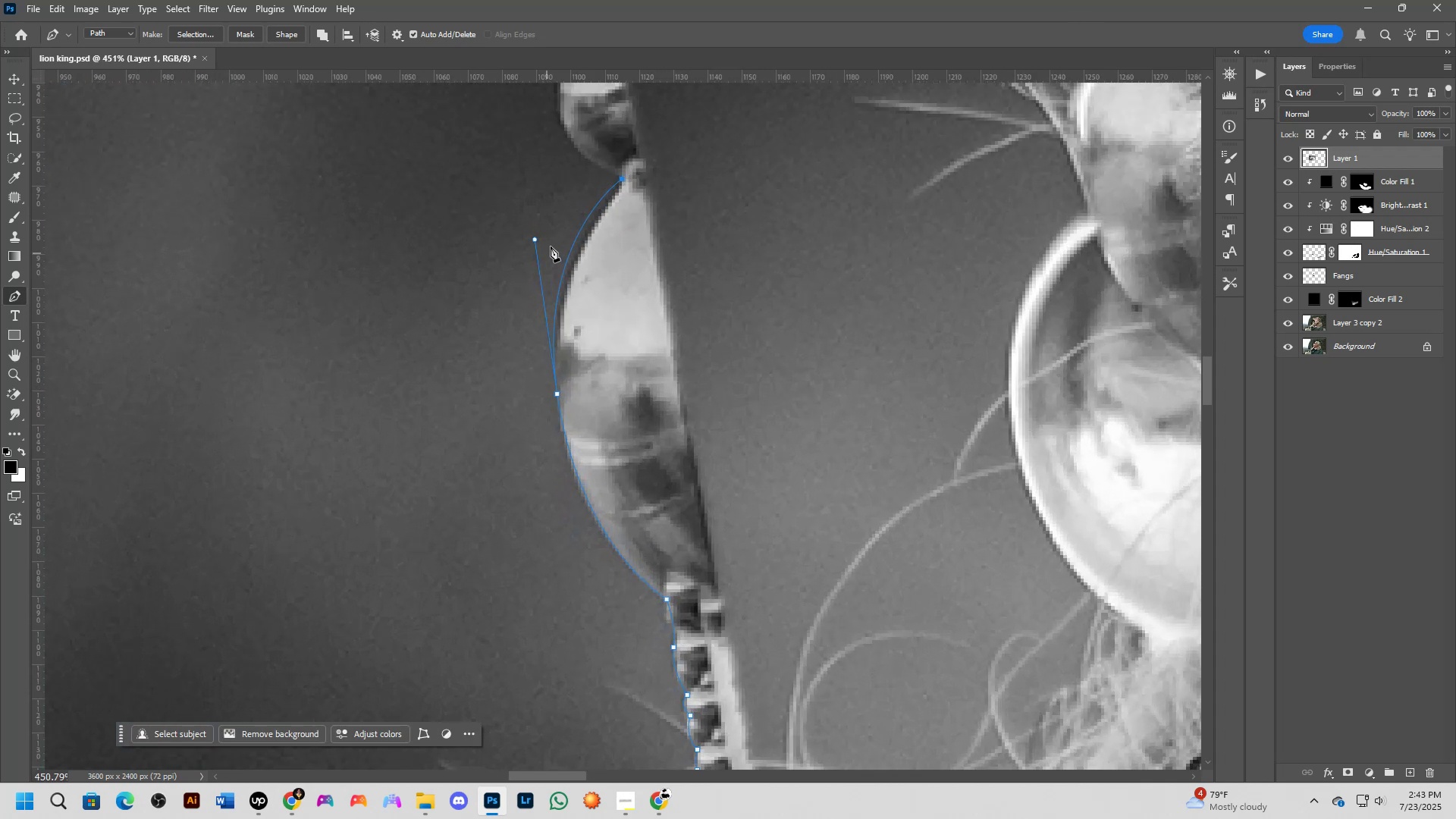 
hold_key(key=ControlLeft, duration=1.52)
left_click_drag(start_coordinate=[532, 238], to_coordinate=[544, 271])
 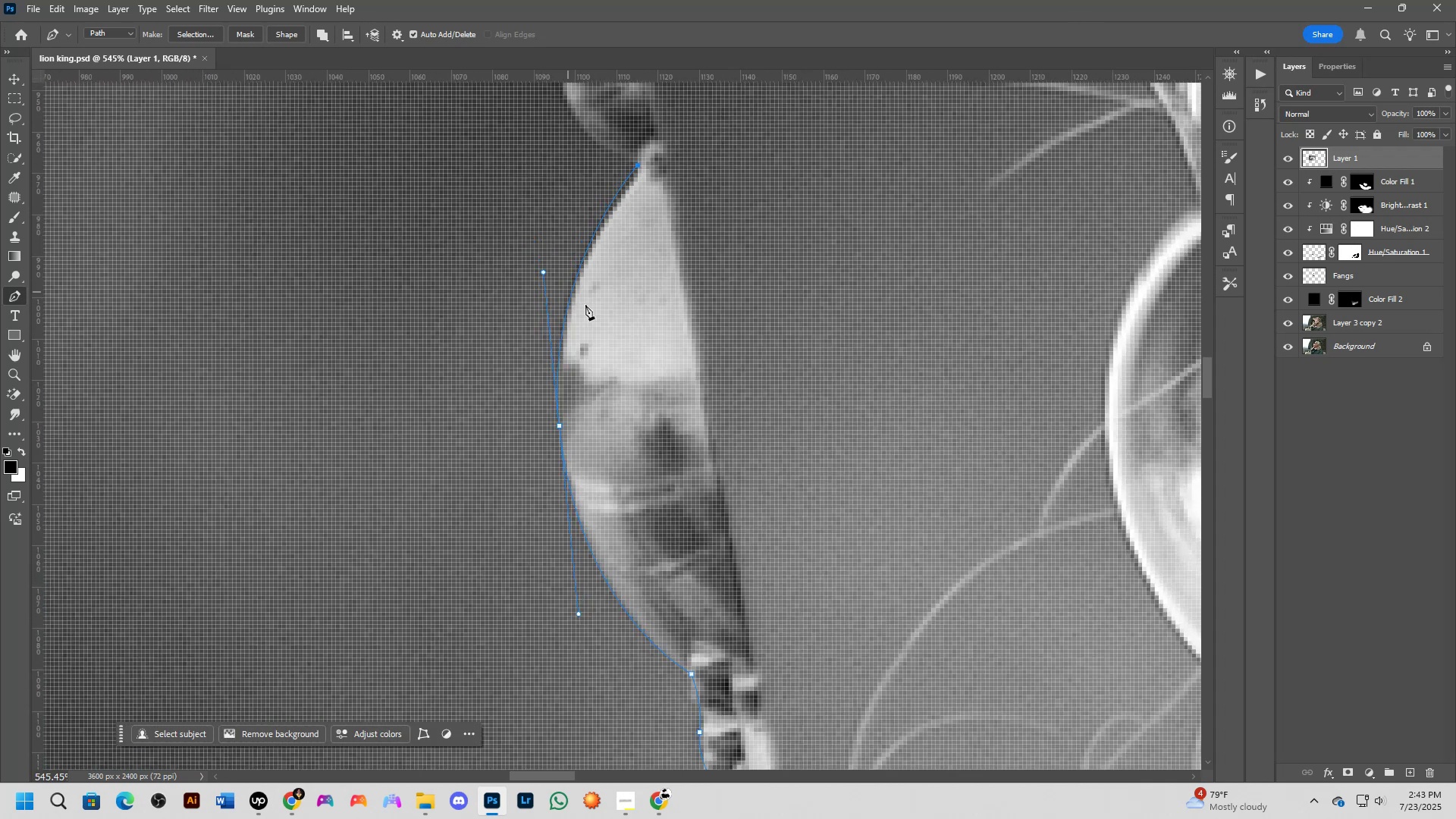 
hold_key(key=ControlLeft, duration=0.56)
 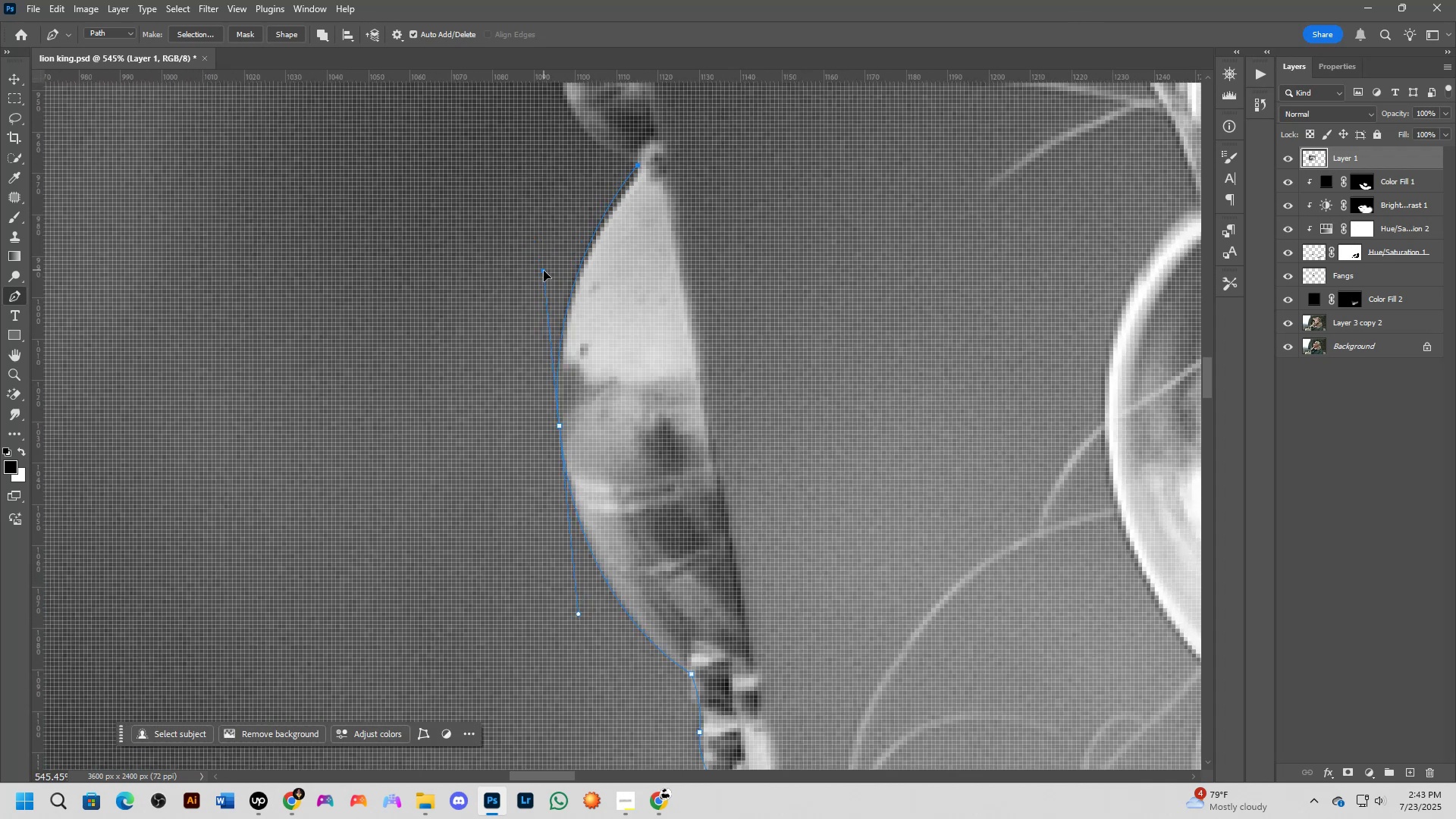 
scroll: coordinate [610, 334], scroll_direction: down, amount: 4.0
 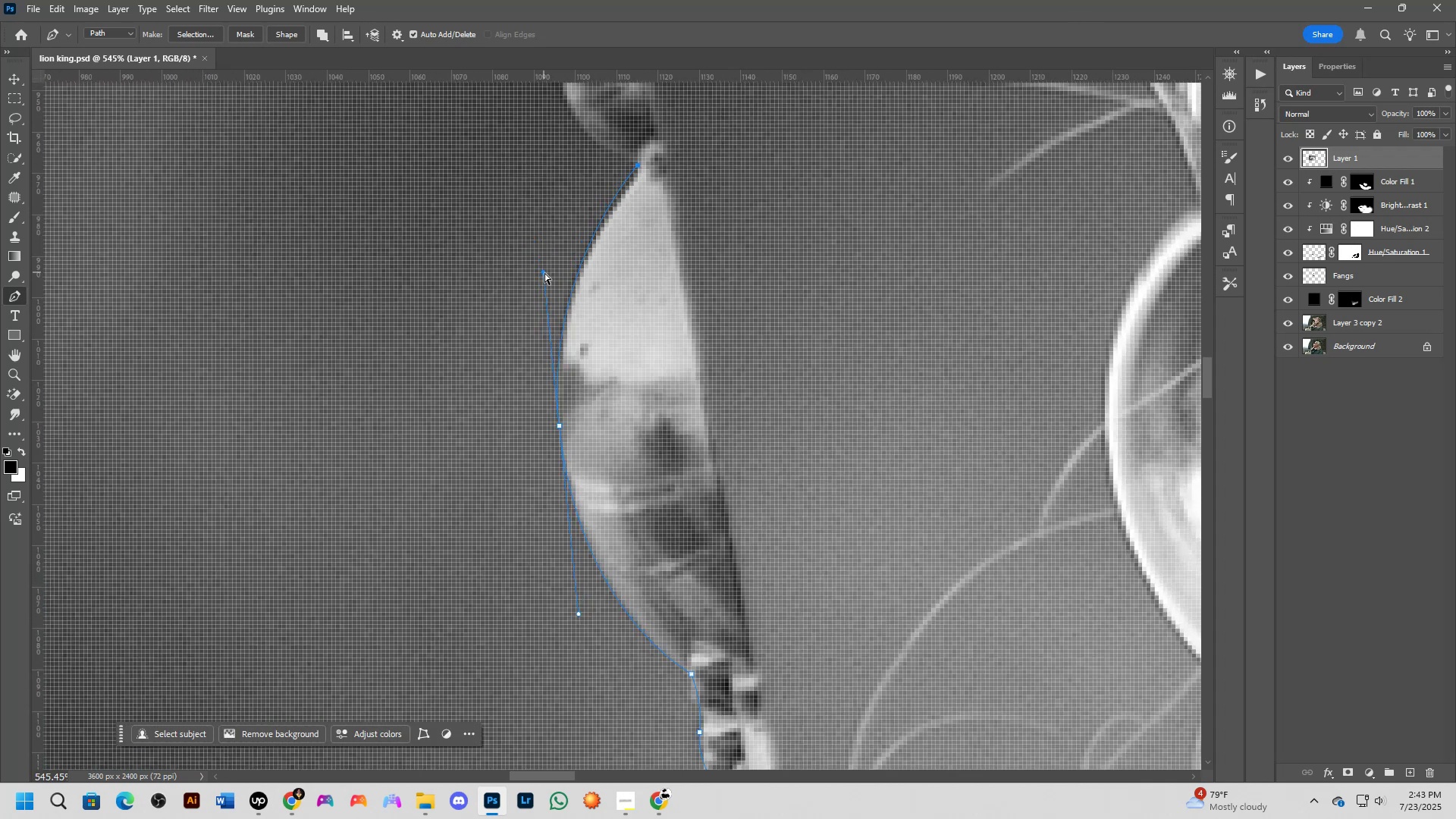 
hold_key(key=Space, duration=0.48)
 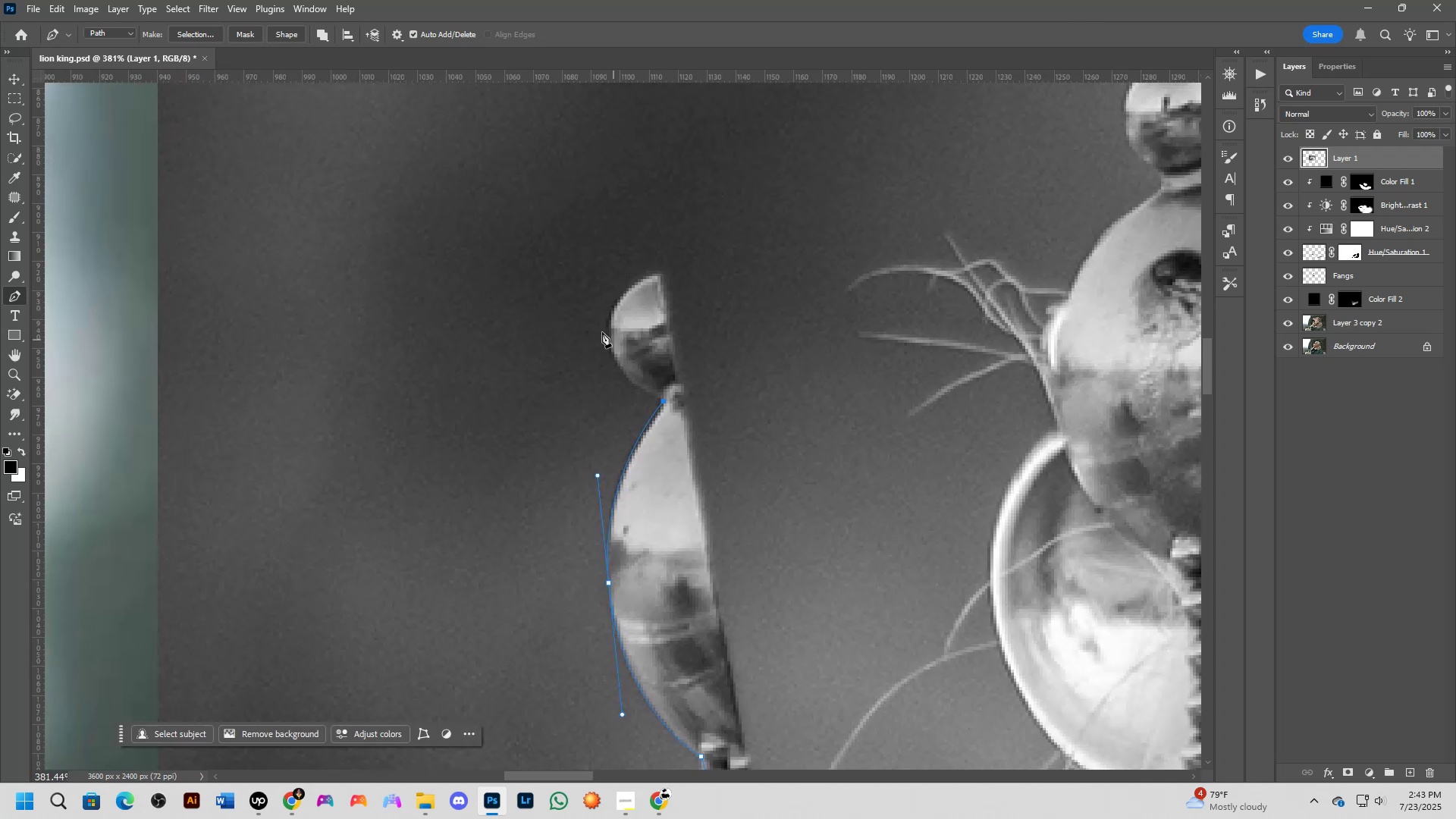 
left_click_drag(start_coordinate=[661, 248], to_coordinate=[696, 433])
 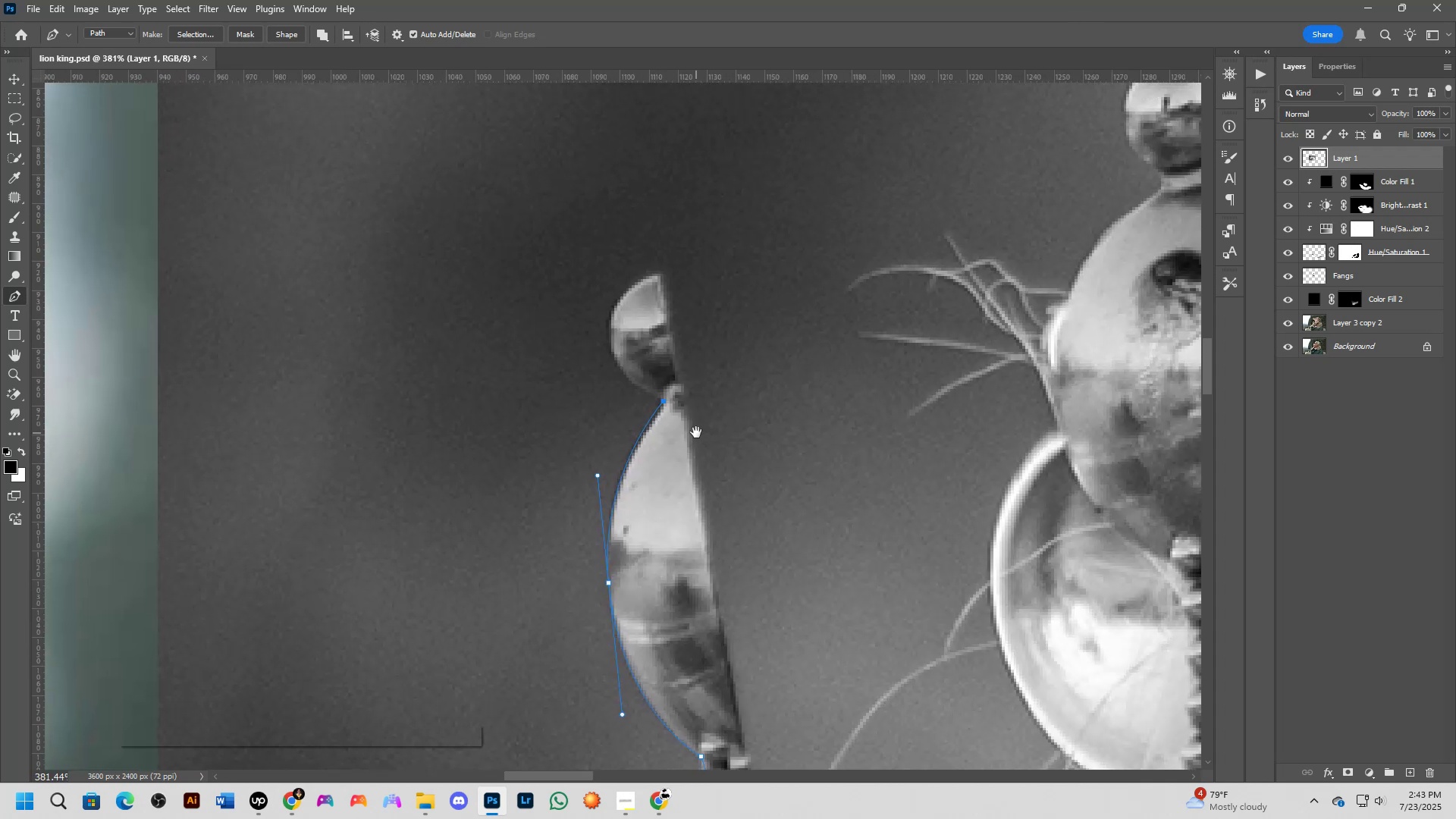 
hold_key(key=ShiftLeft, duration=0.31)
scroll: coordinate [646, 381], scroll_direction: down, amount: 4.0
 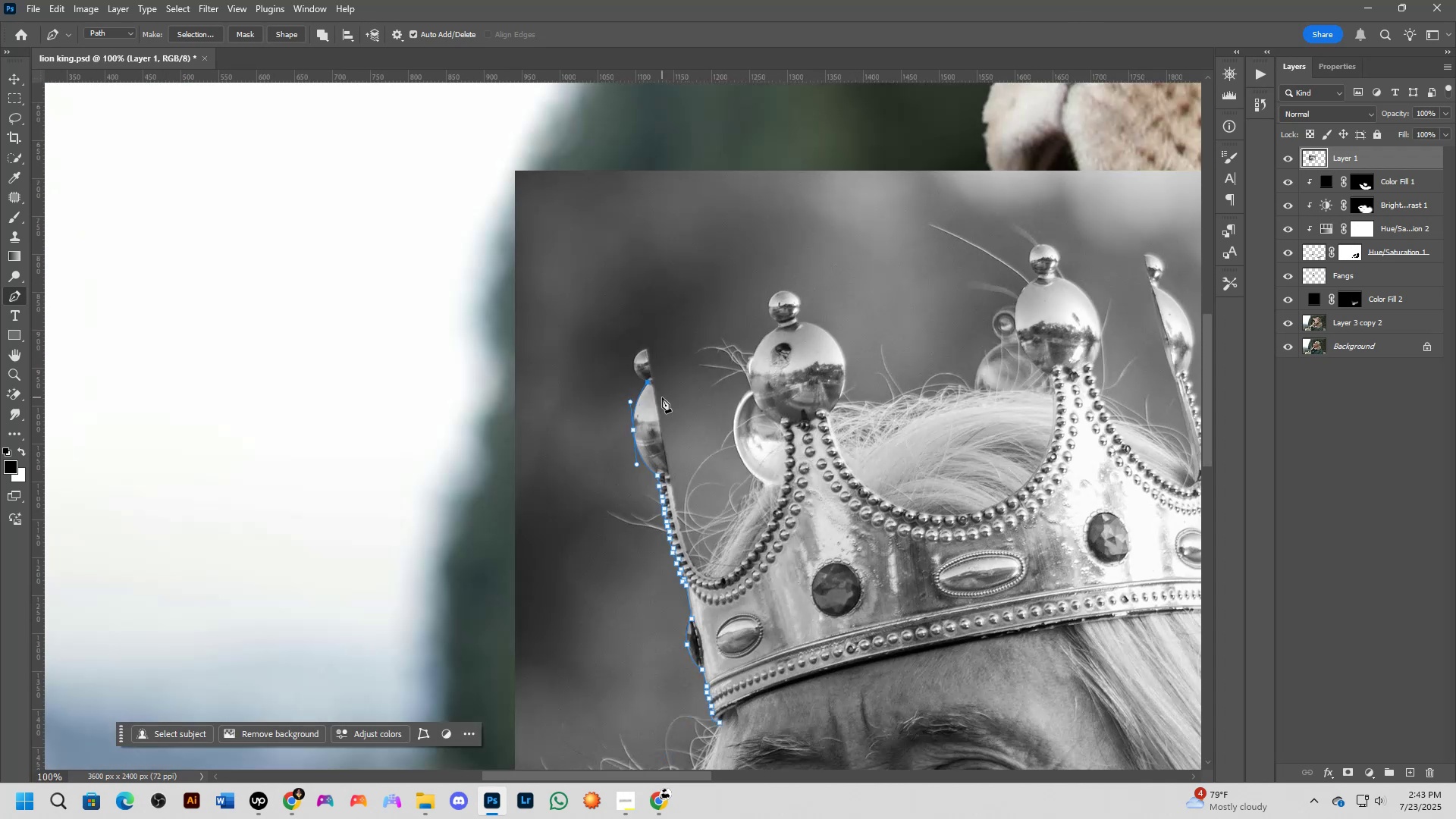 
key(Shift+ShiftLeft)
 